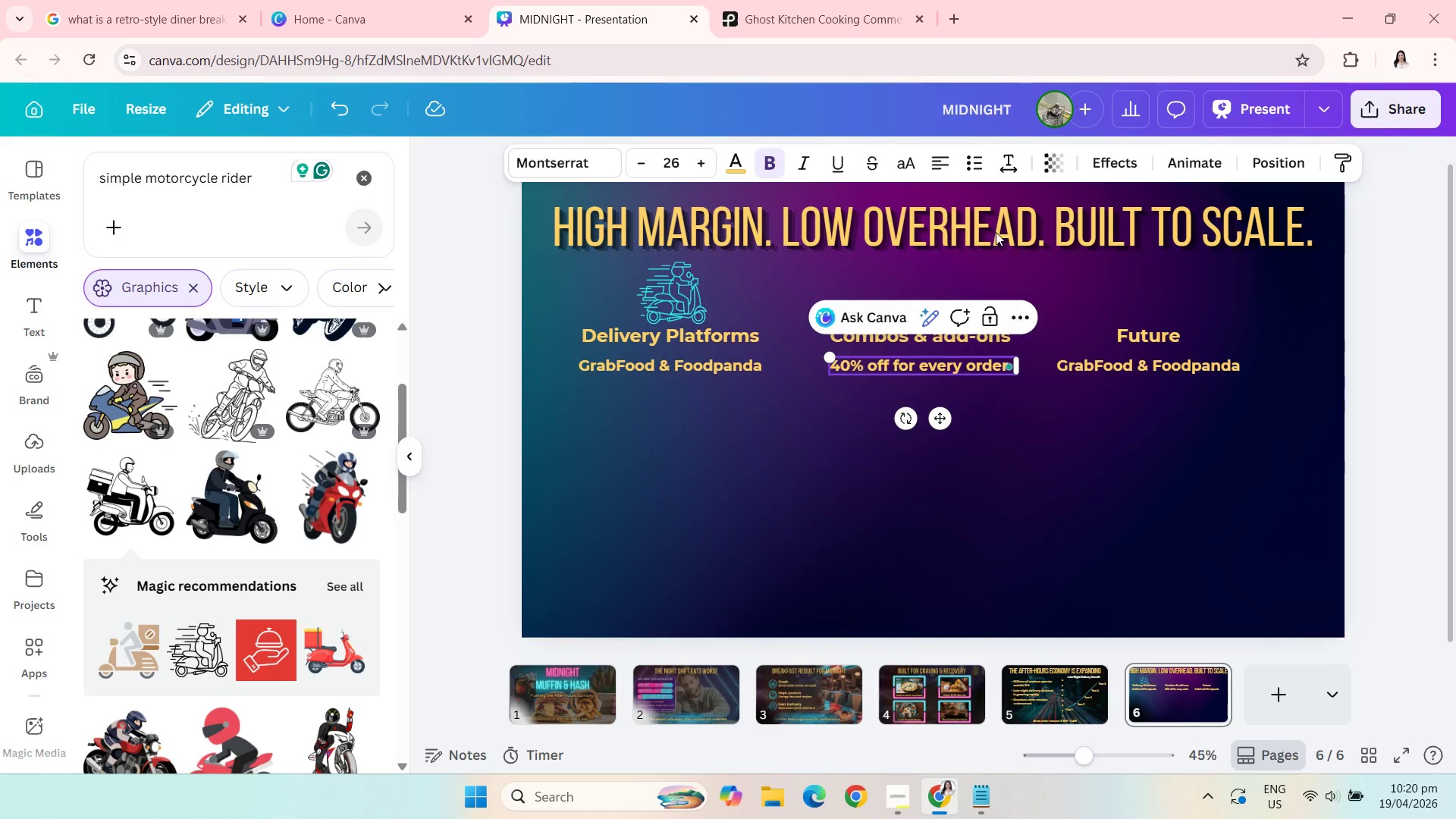 
left_click([940, 159])
 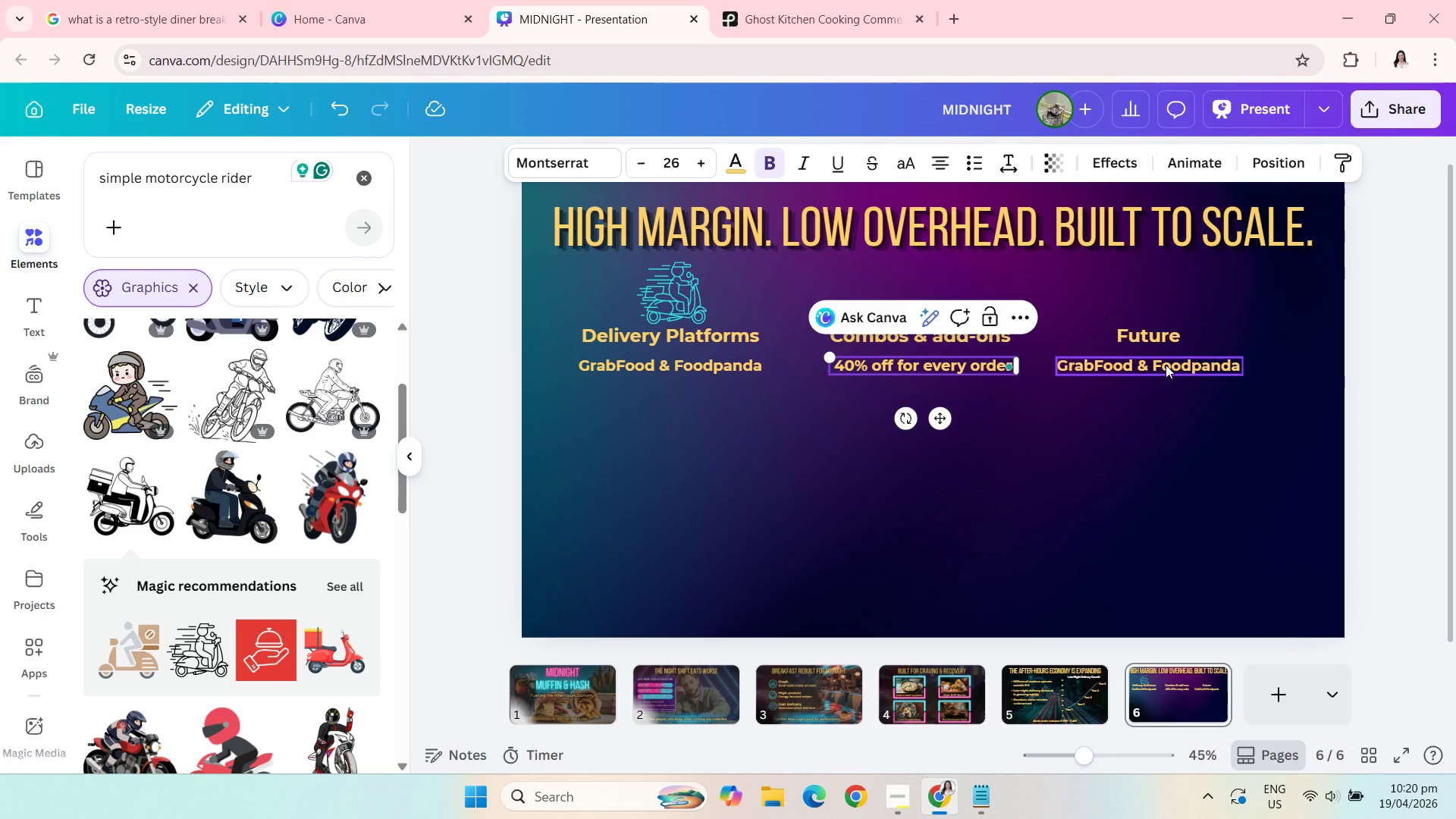 
left_click([1166, 366])
 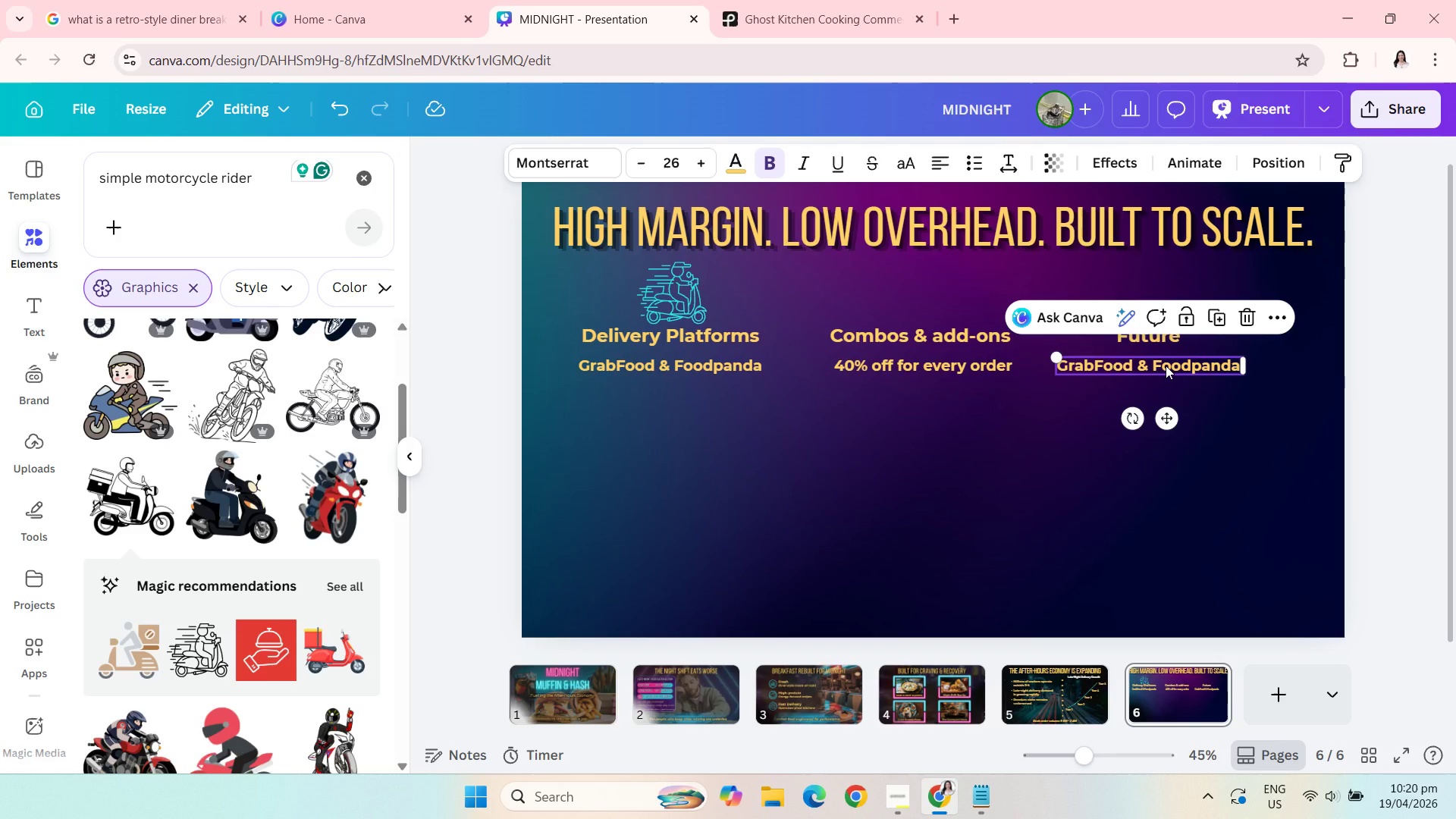 
left_click([1166, 366])
 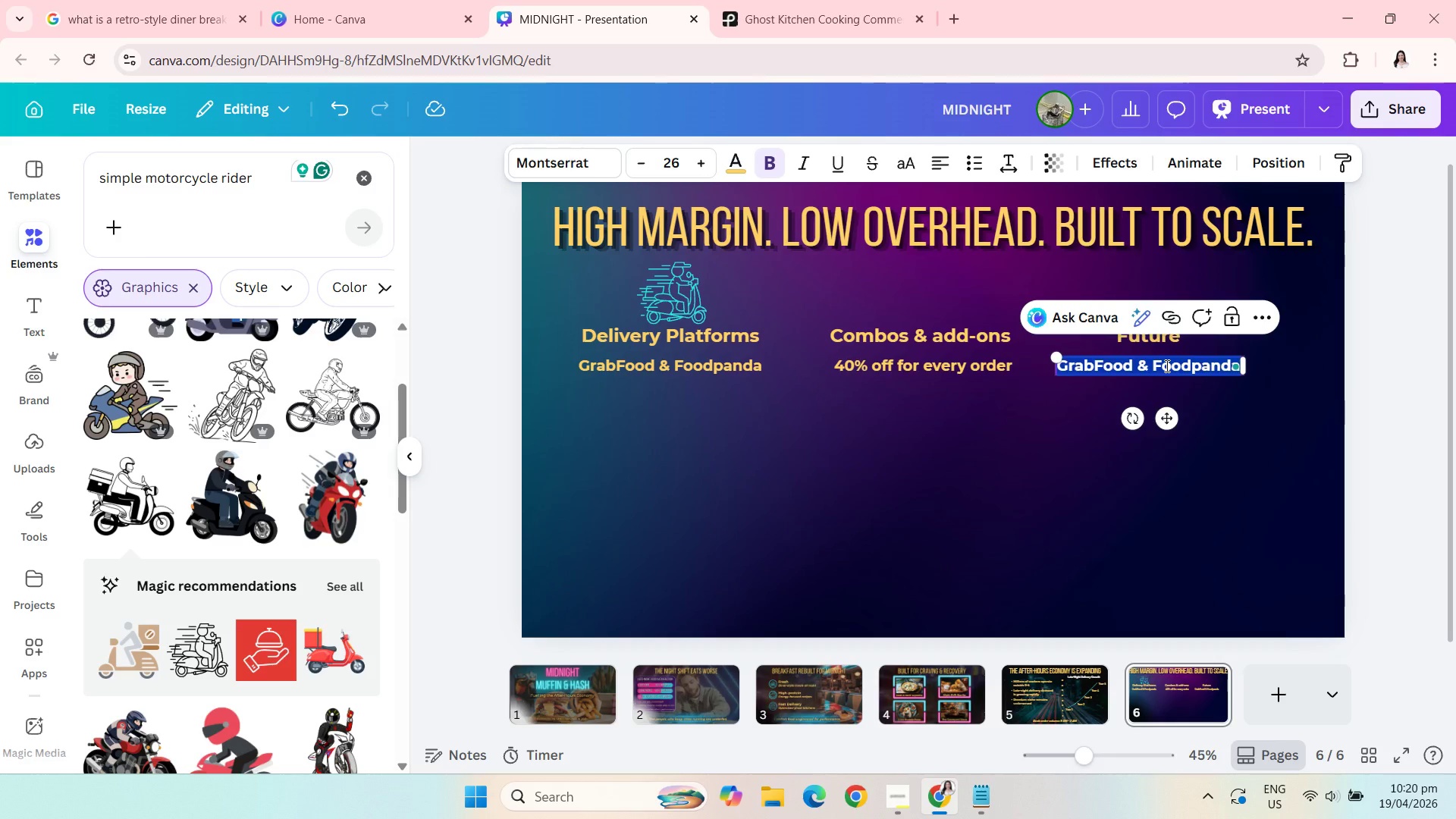 
type(Meal Plan)
key(Backspace)
key(Backspace)
key(Backspace)
key(Backspace)
type(plab)
key(Backspace)
type(n L)
key(Backspace)
type(loyakt)
key(Backspace)
key(Backspace)
type(lty)
 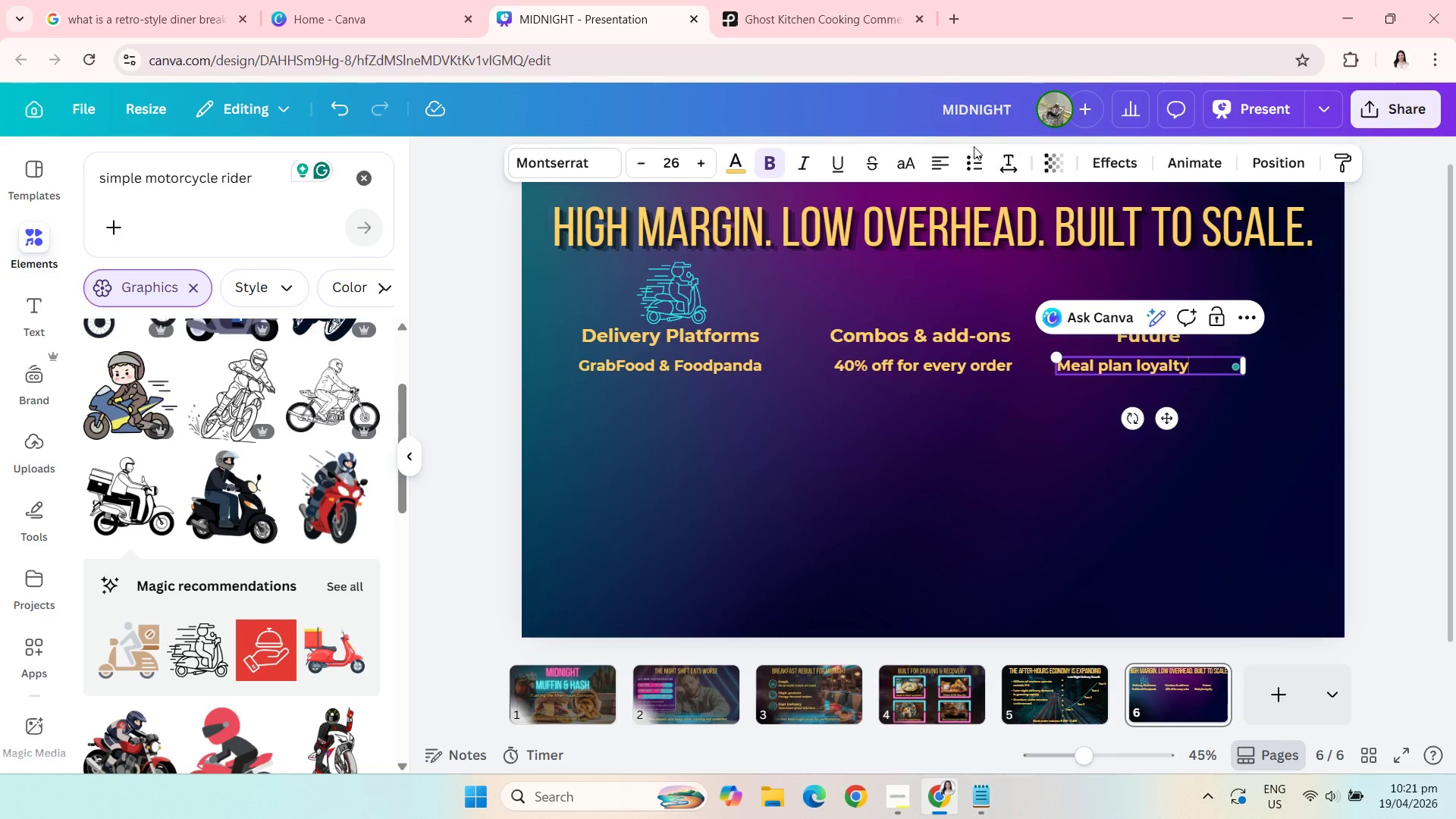 
left_click([929, 167])
 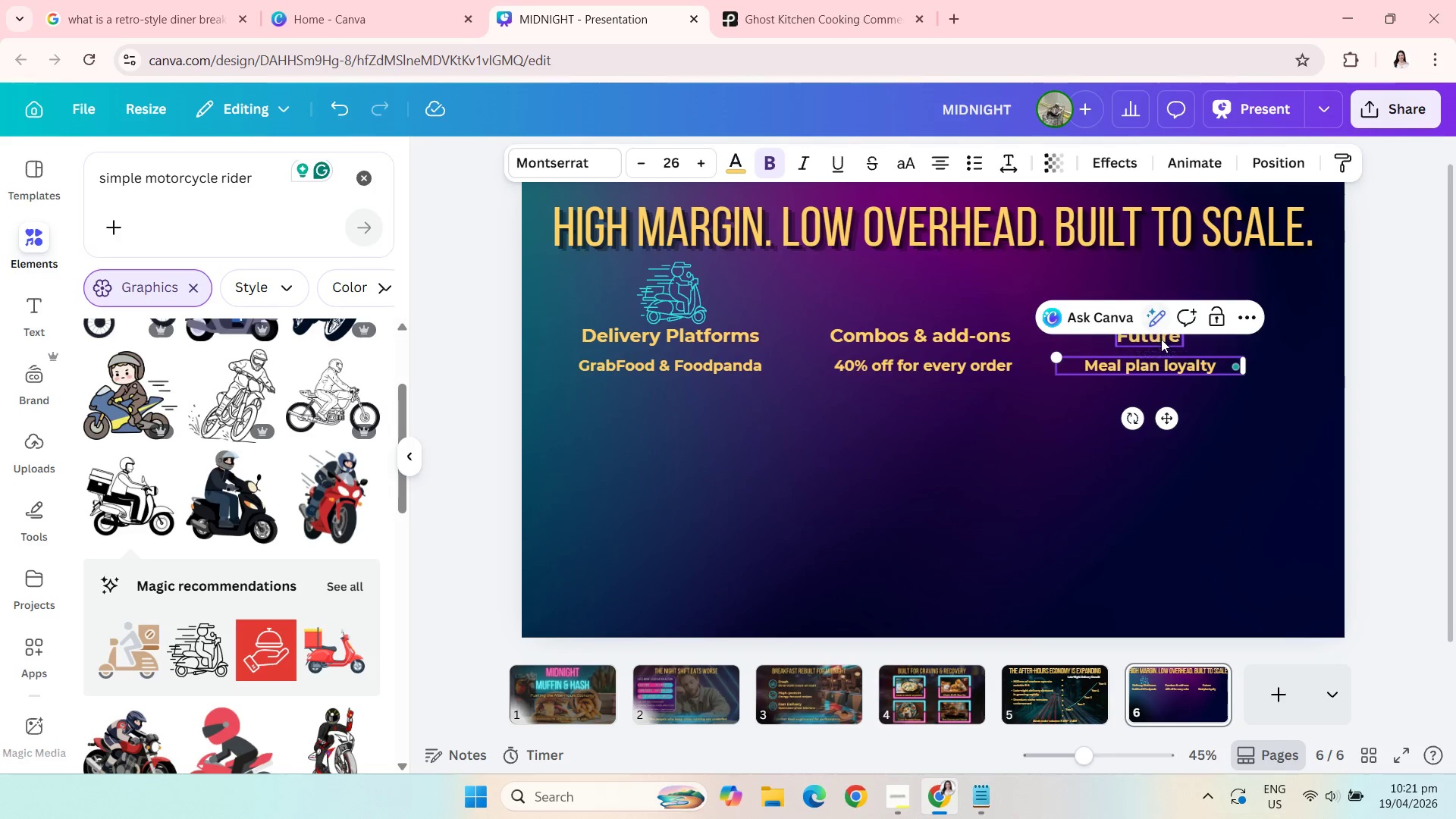 
left_click([1165, 343])
 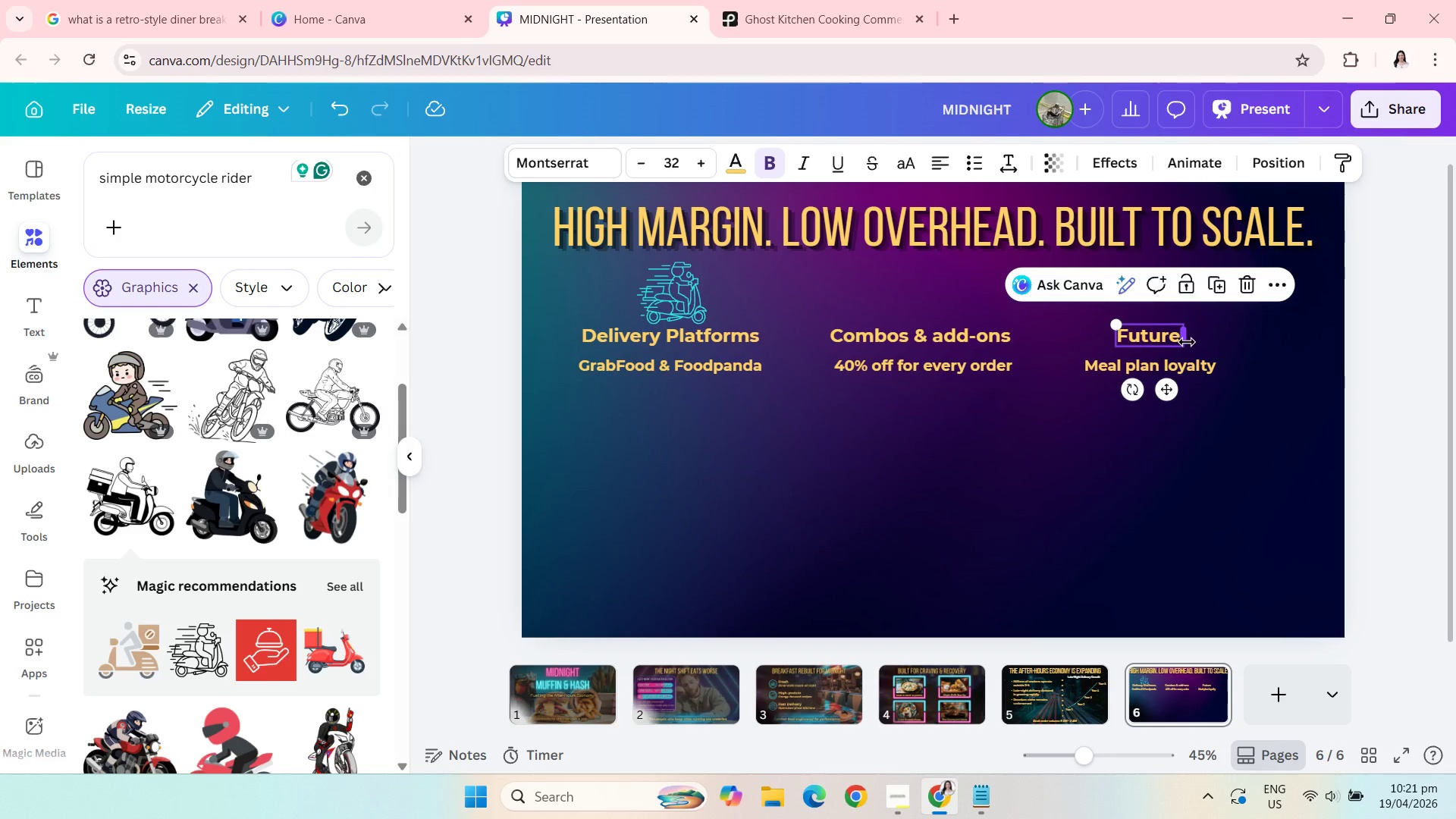 
left_click_drag(start_coordinate=[1187, 342], to_coordinate=[1283, 340])
 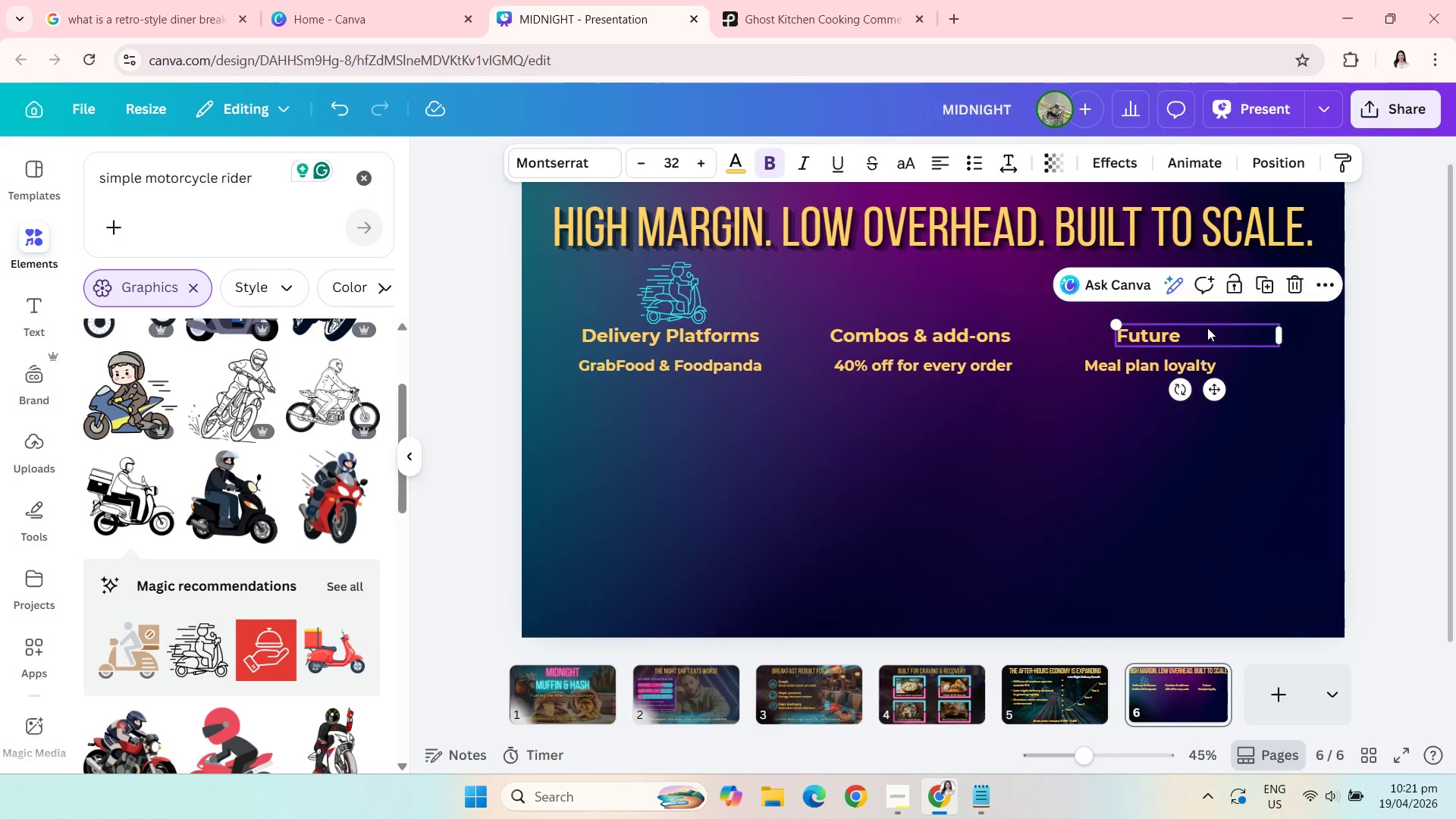 
left_click([1209, 328])
 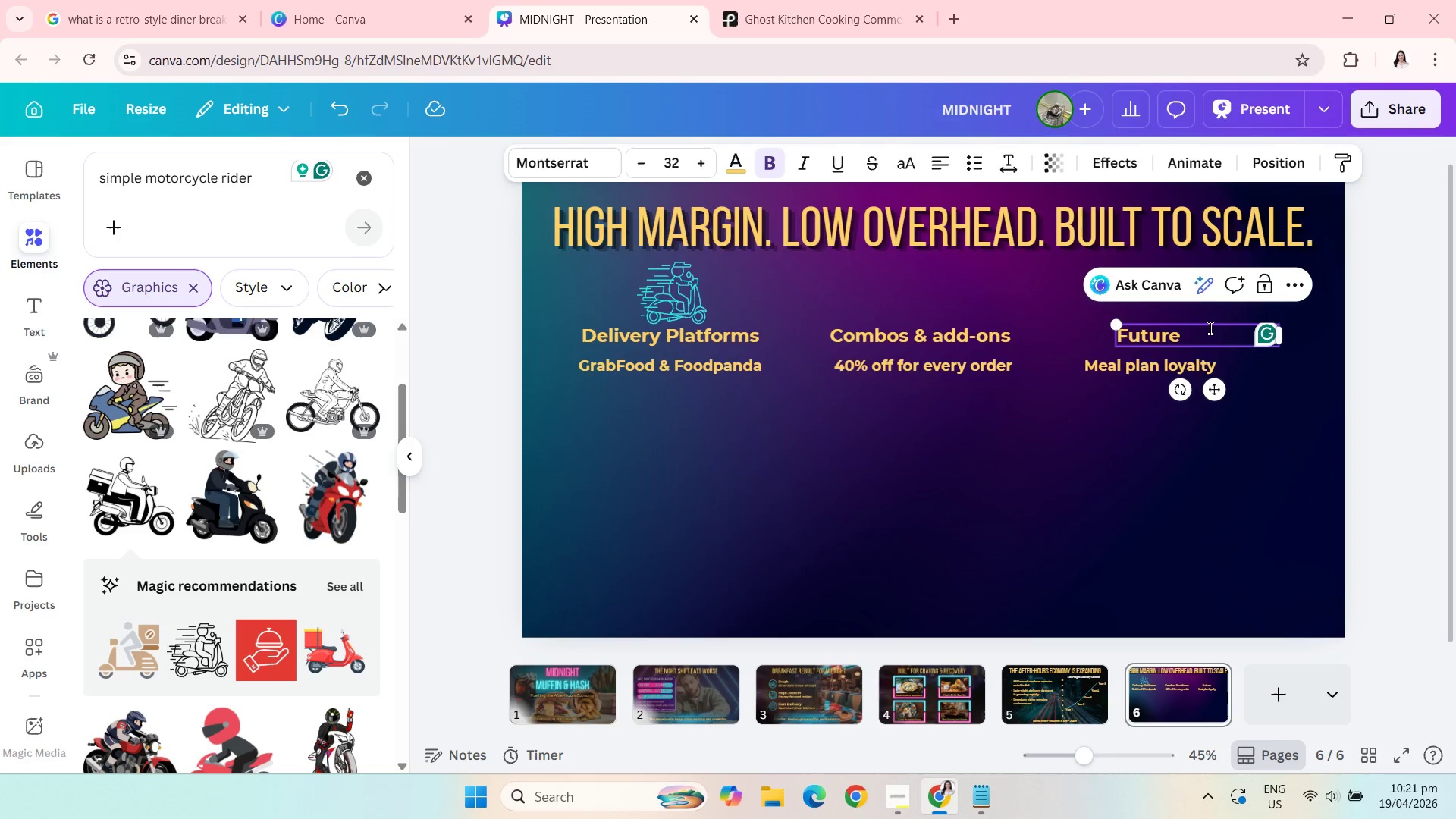 
type( Subscription)
 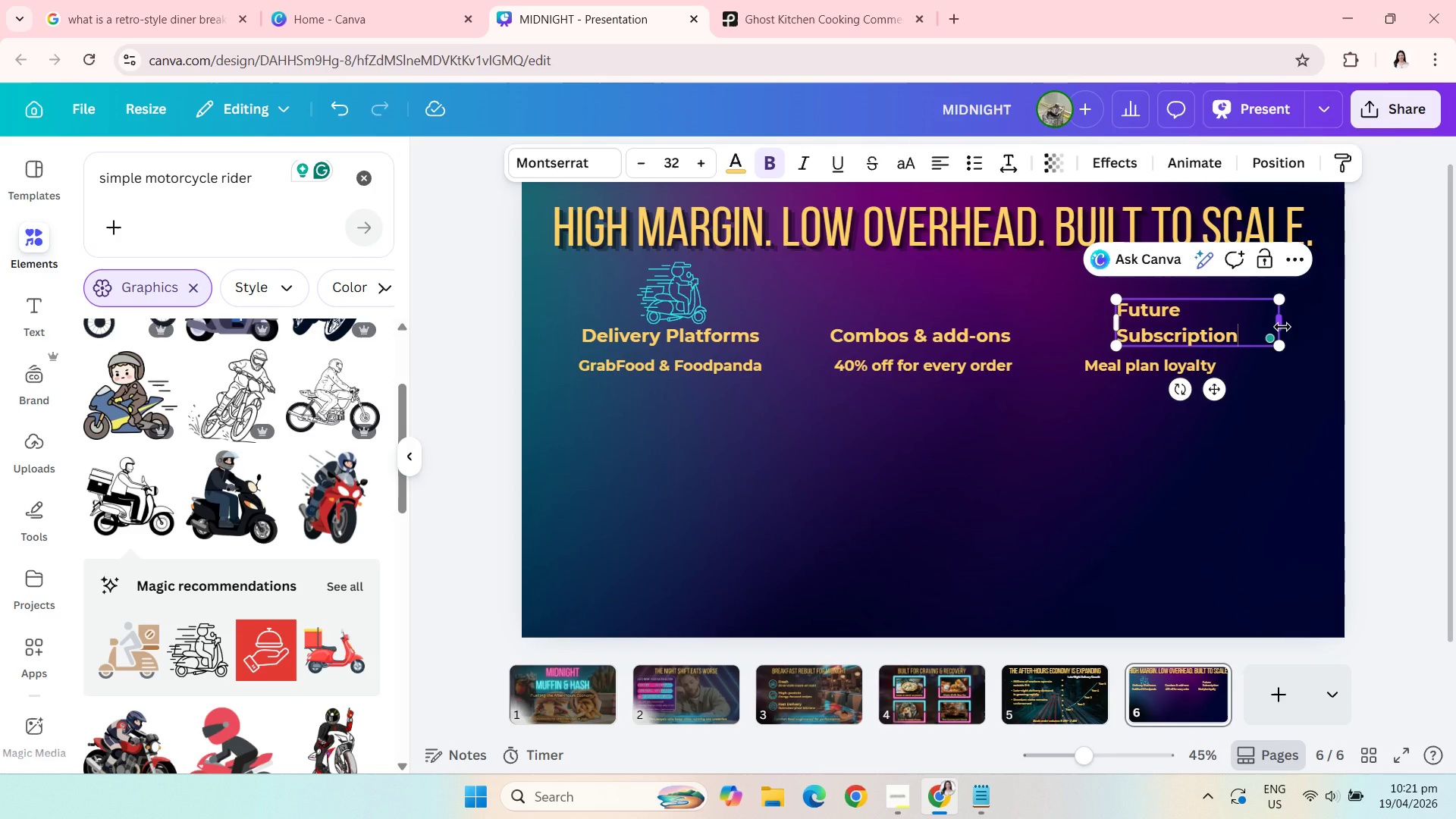 
left_click_drag(start_coordinate=[1282, 327], to_coordinate=[1310, 330])
 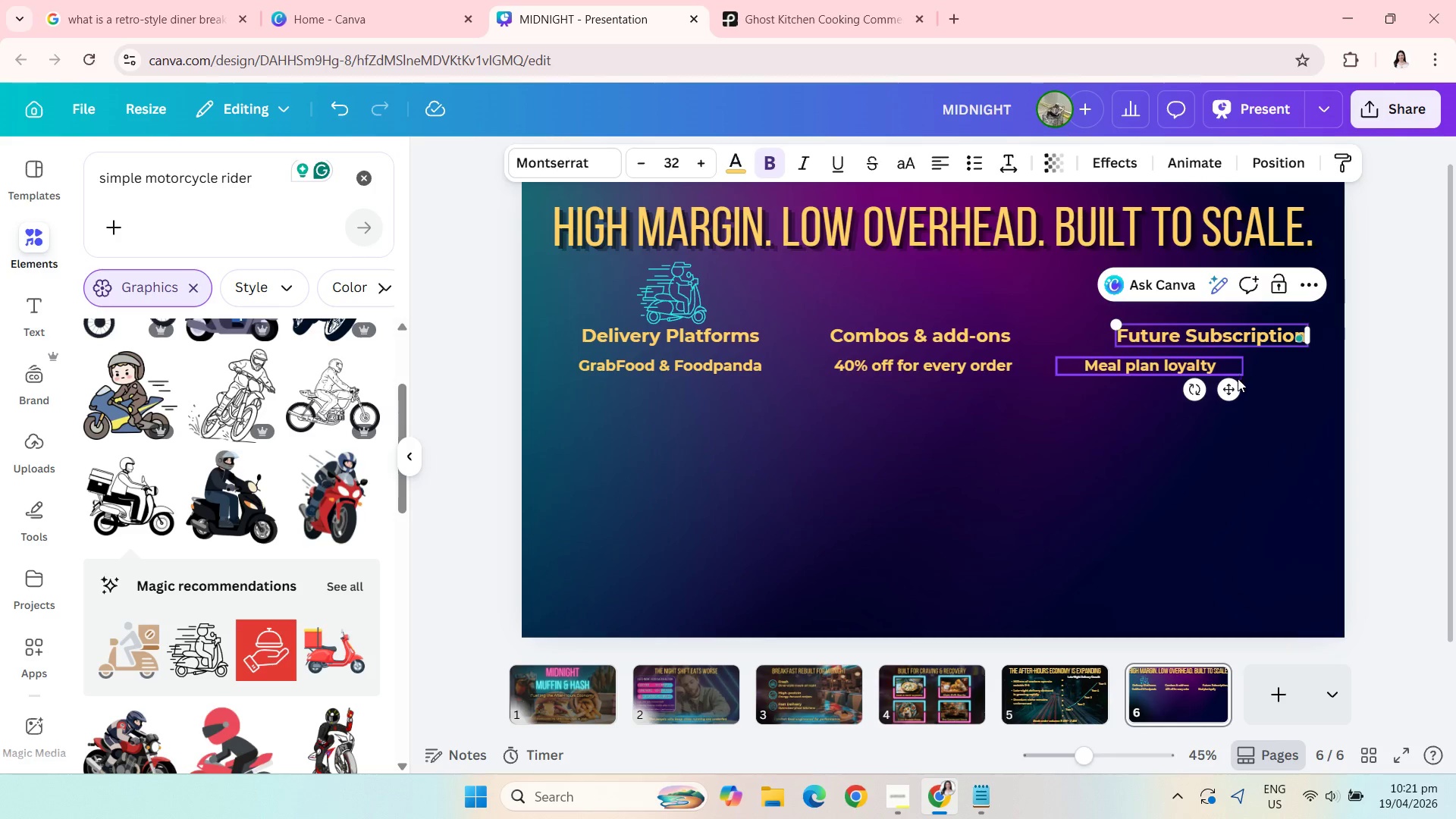 
left_click_drag(start_coordinate=[1235, 384], to_coordinate=[1172, 385])
 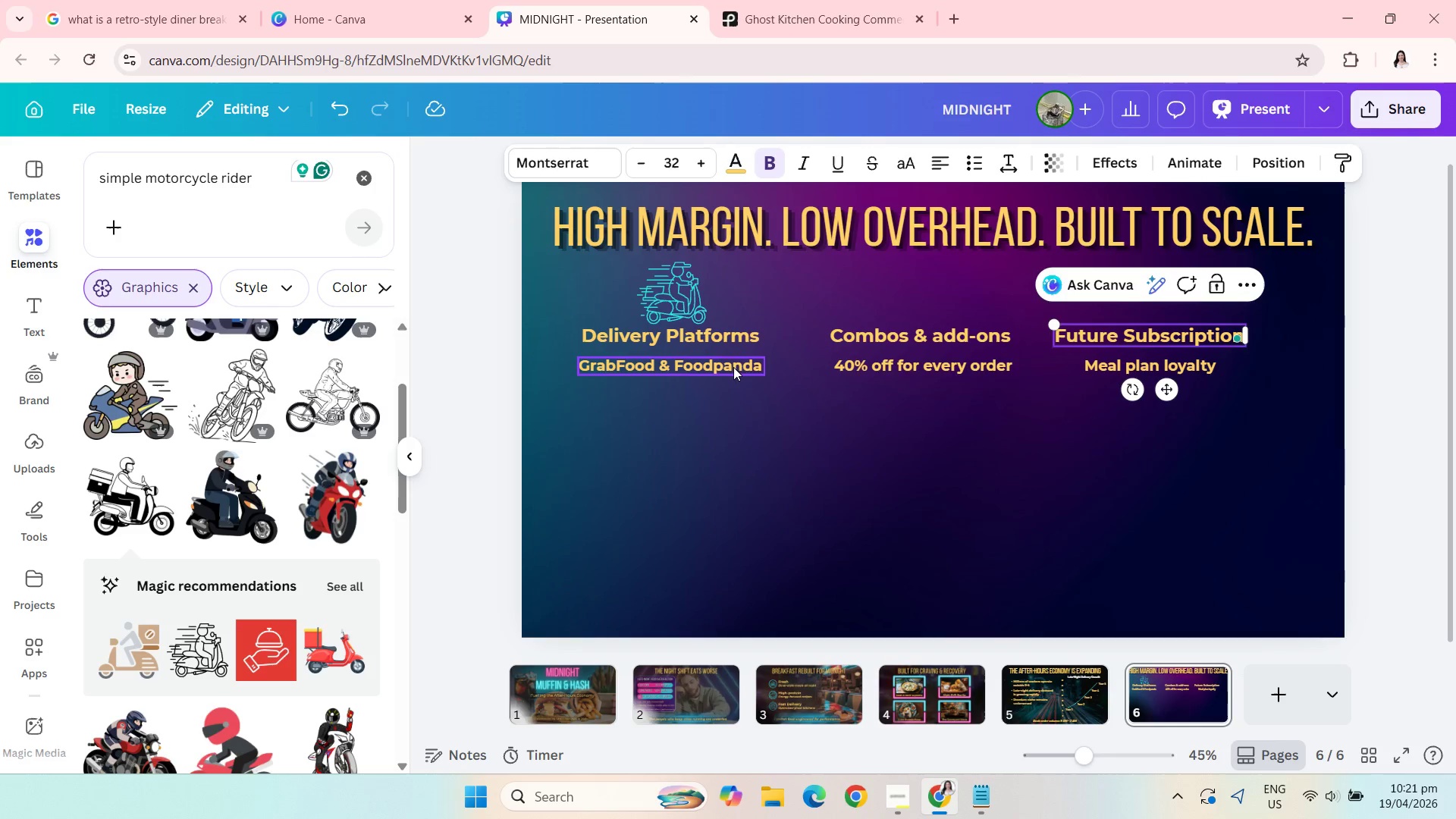 
left_click([730, 367])
 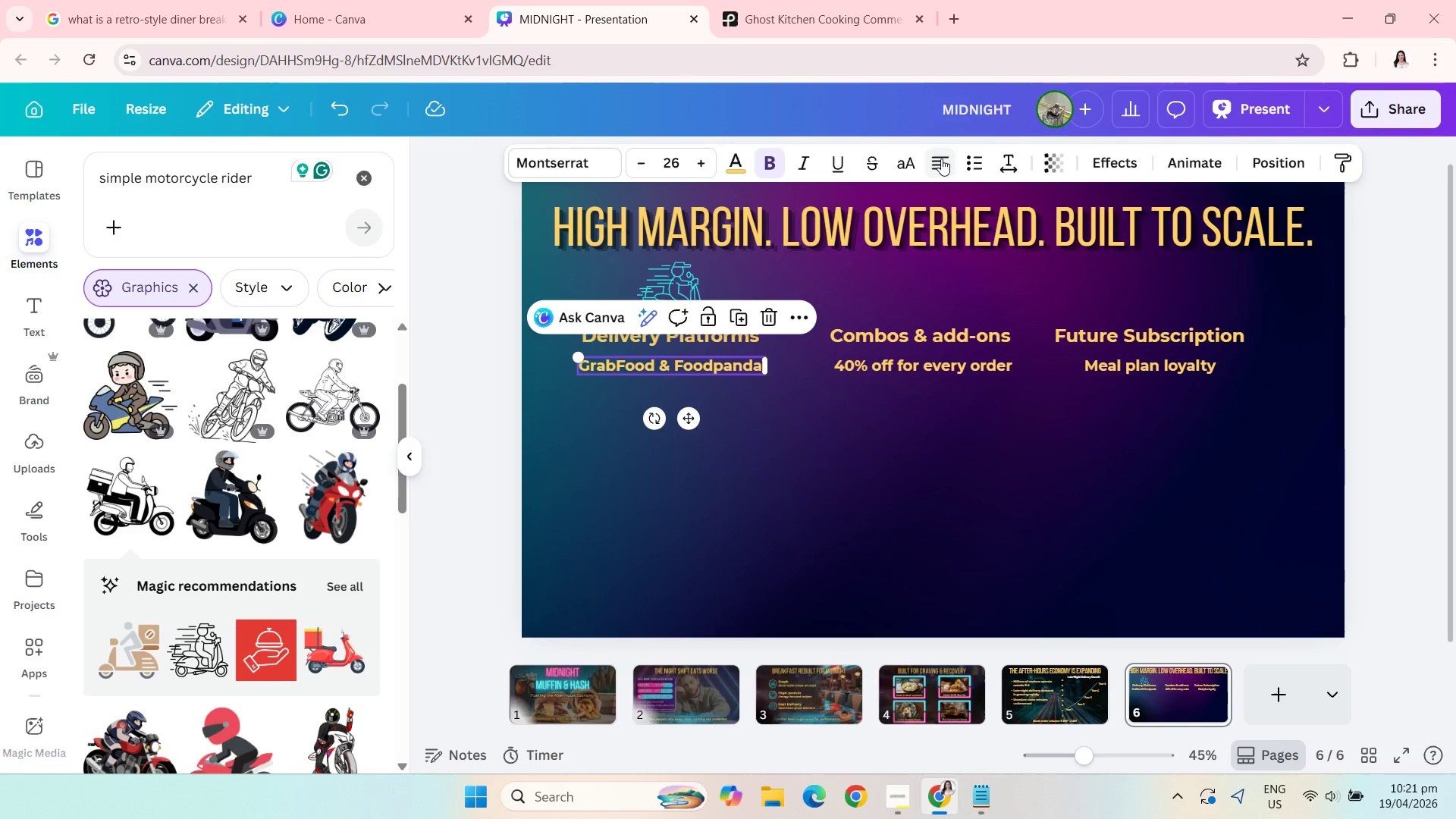 
left_click([930, 161])
 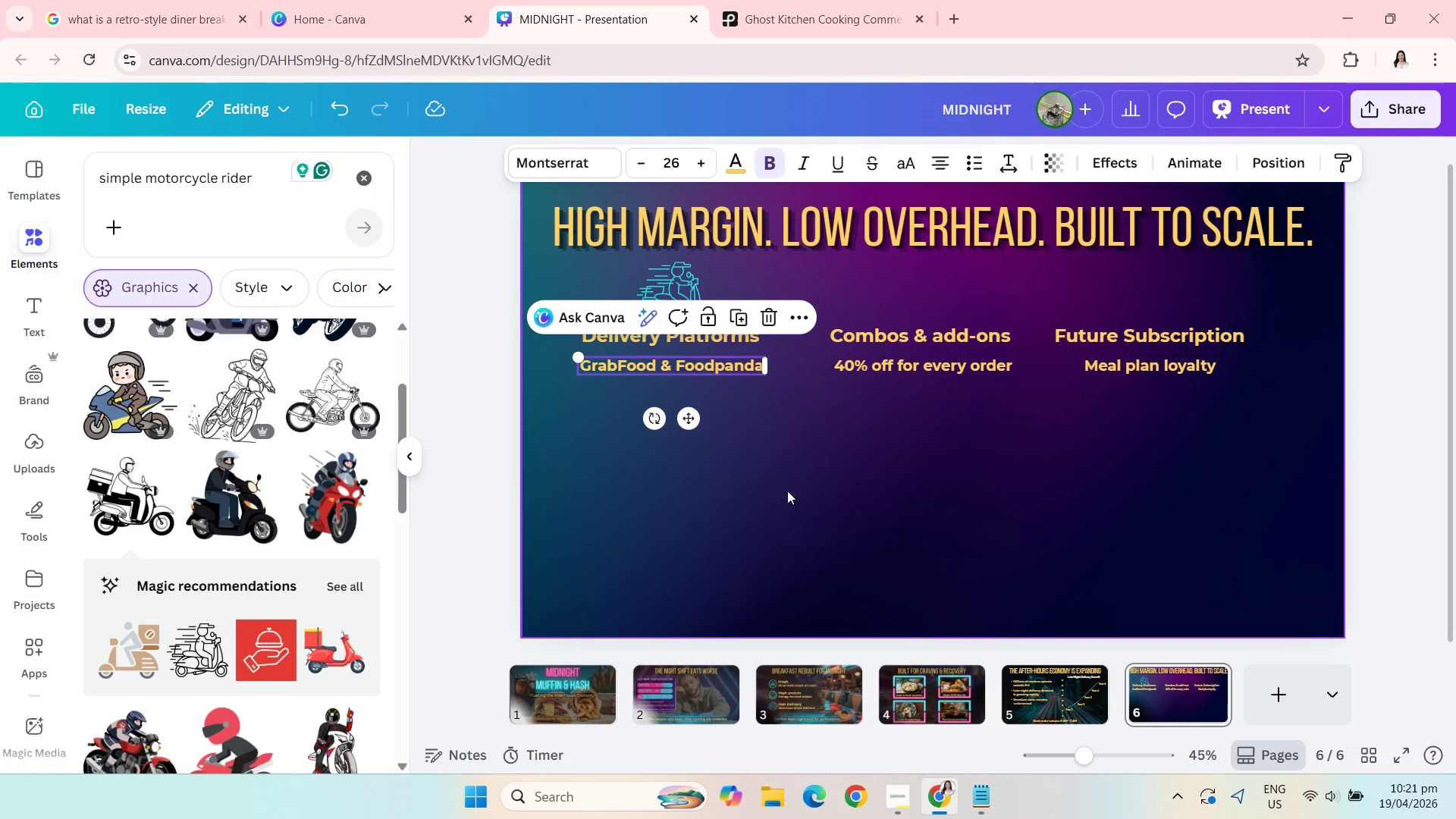 
left_click([776, 516])
 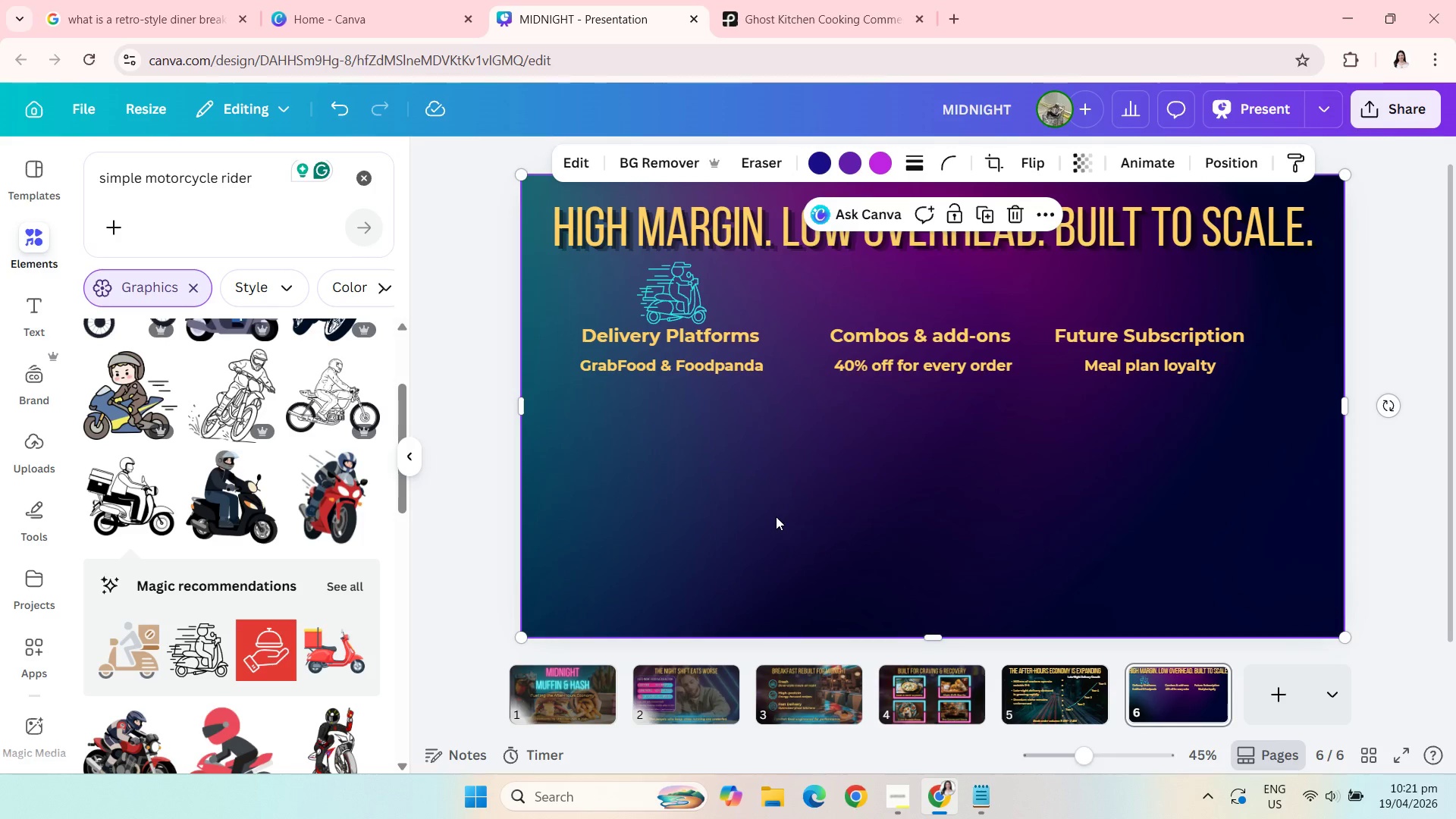 
left_click_drag(start_coordinate=[776, 516], to_coordinate=[751, 329])
 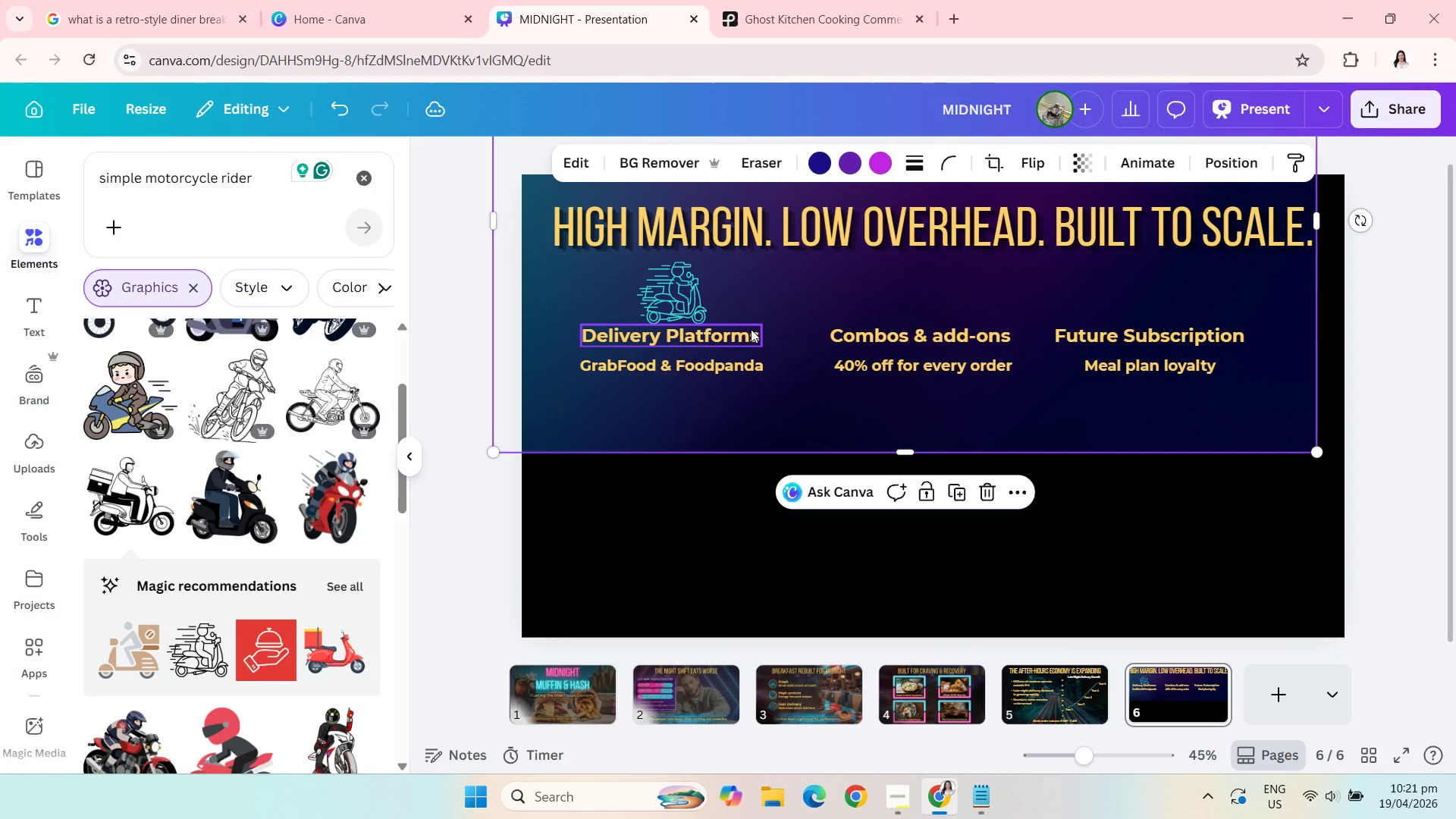 
key(Control+Z)
 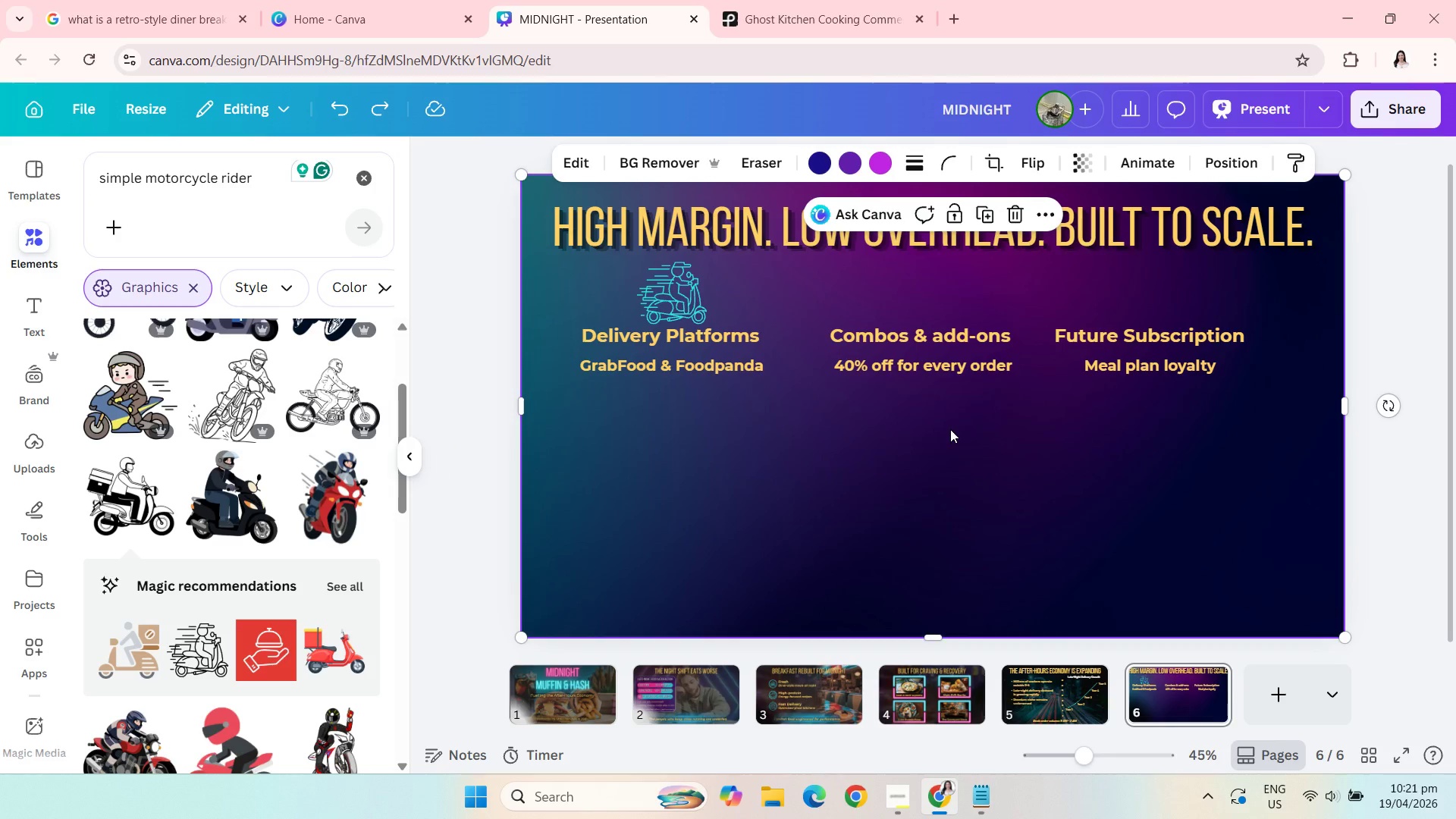 
wait(6.14)
 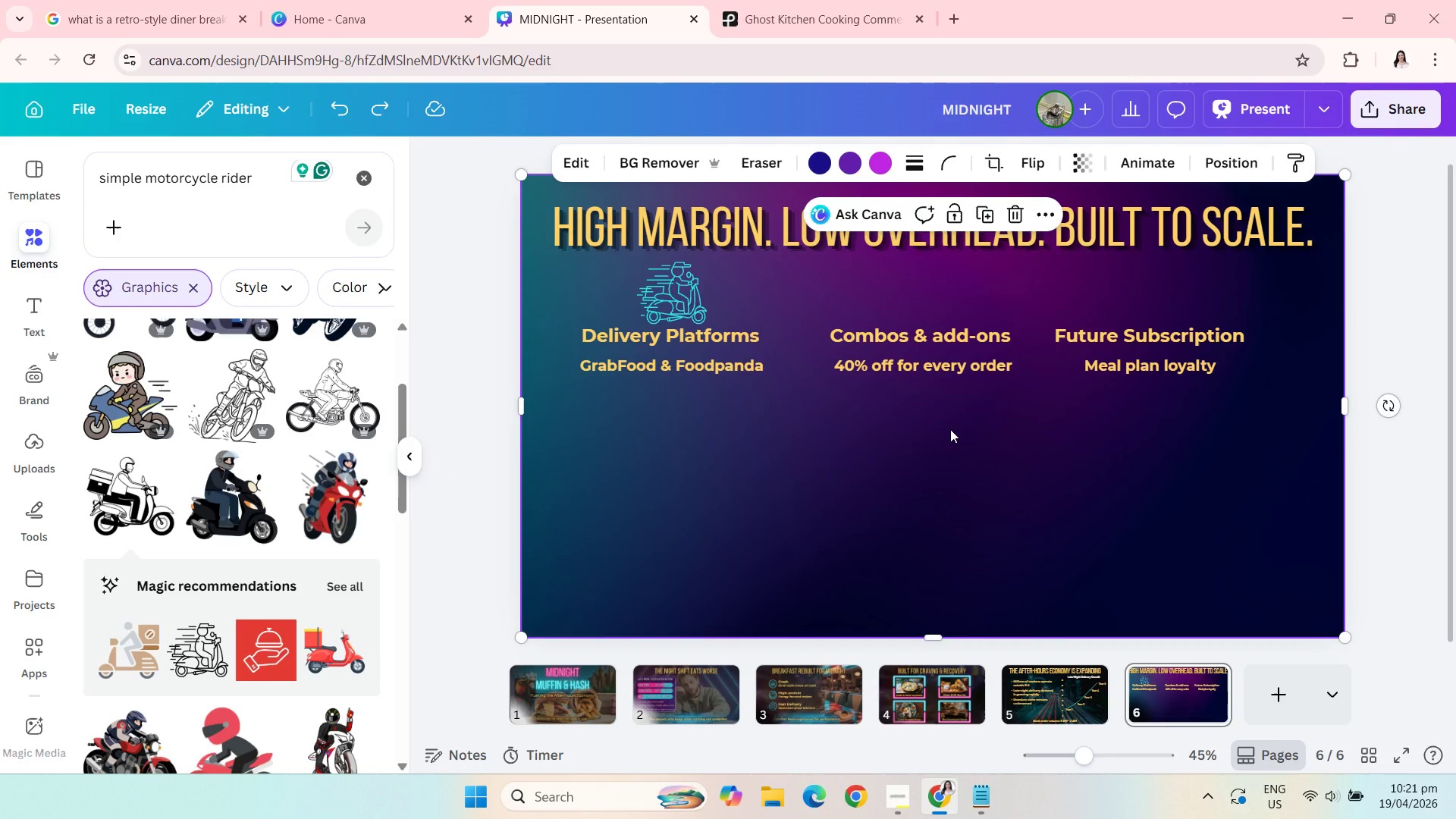 
left_click_drag(start_coordinate=[704, 418], to_coordinate=[683, 348])
 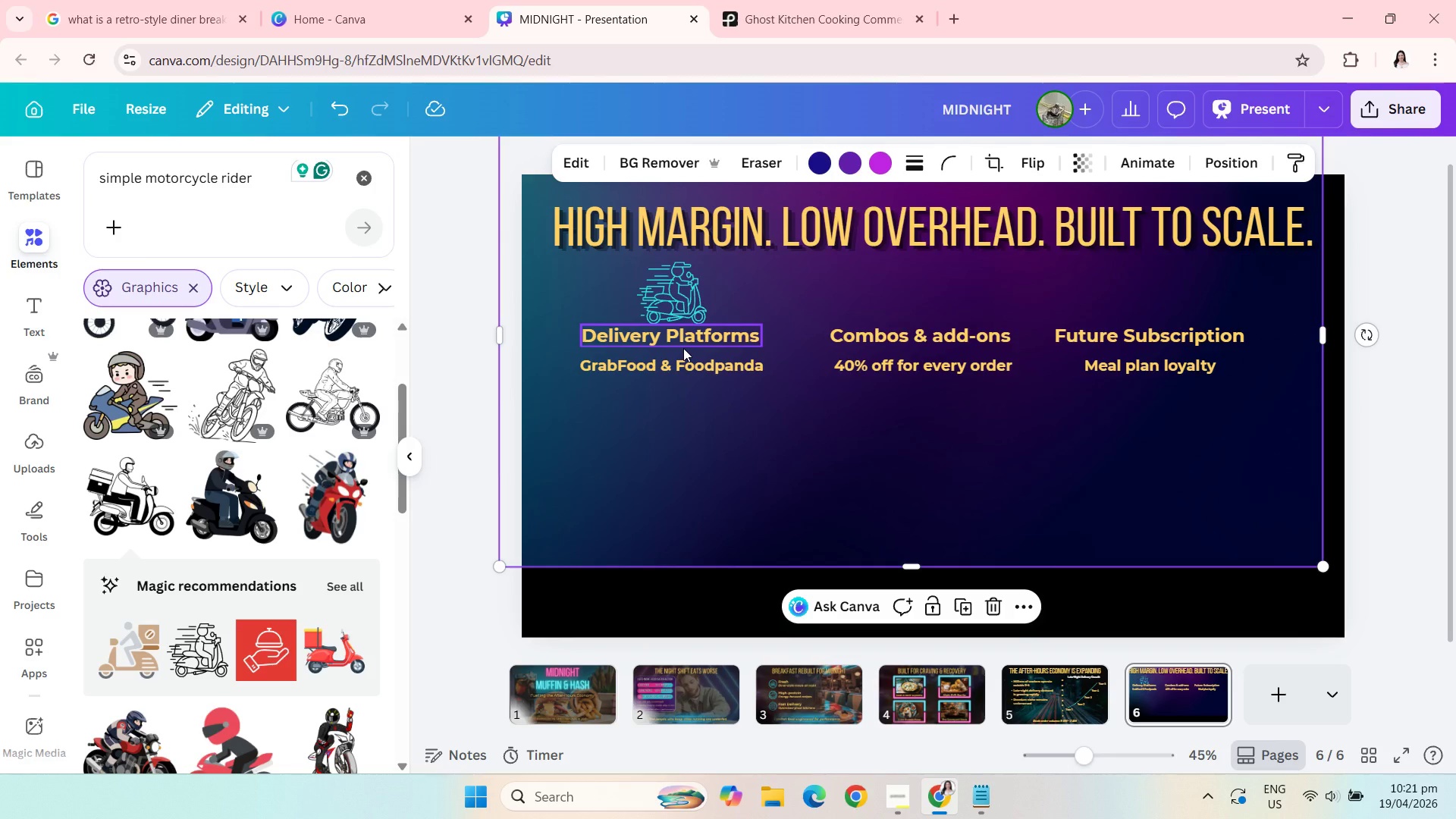 
key(Control+Z)
 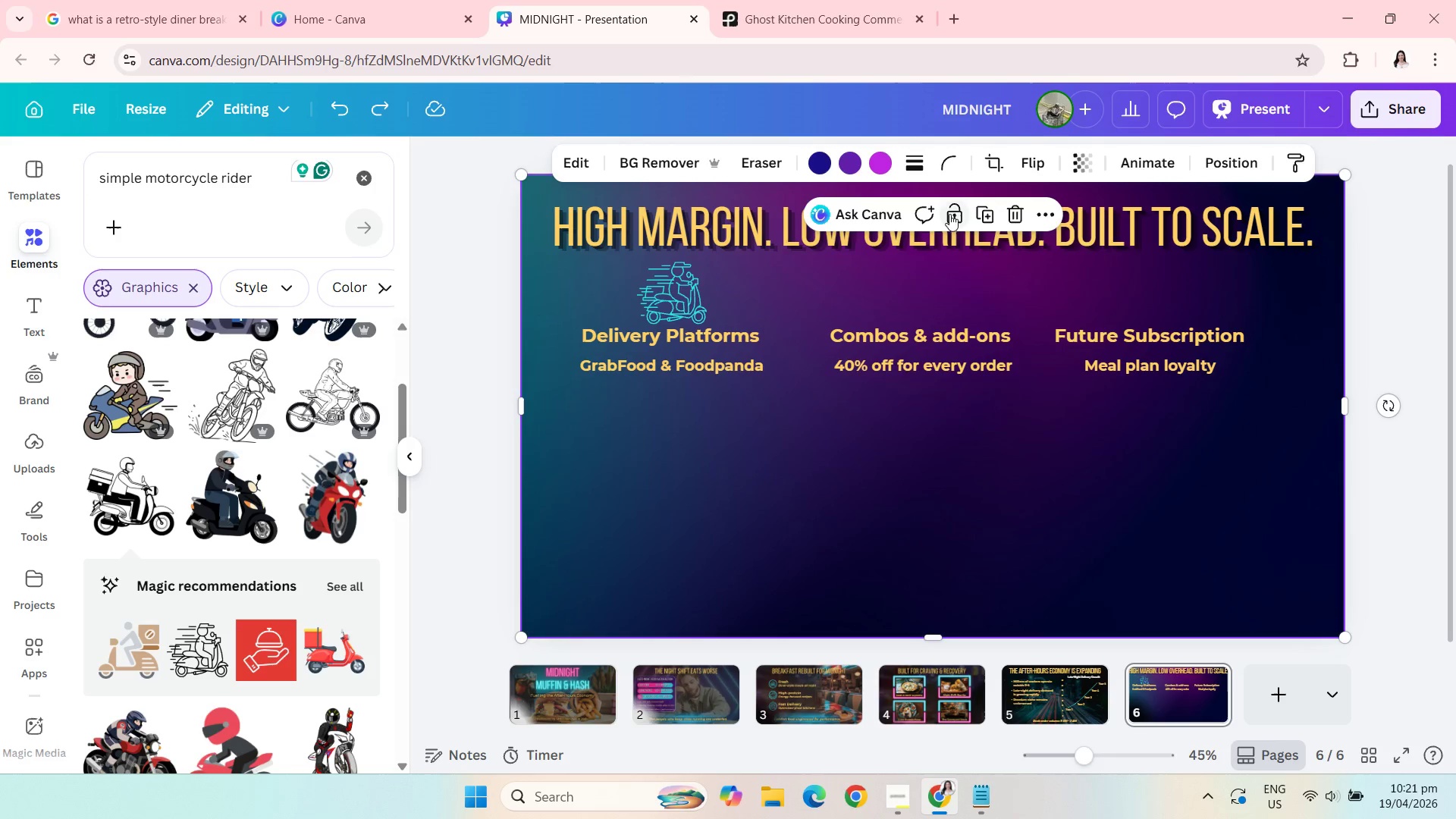 
left_click([965, 212])
 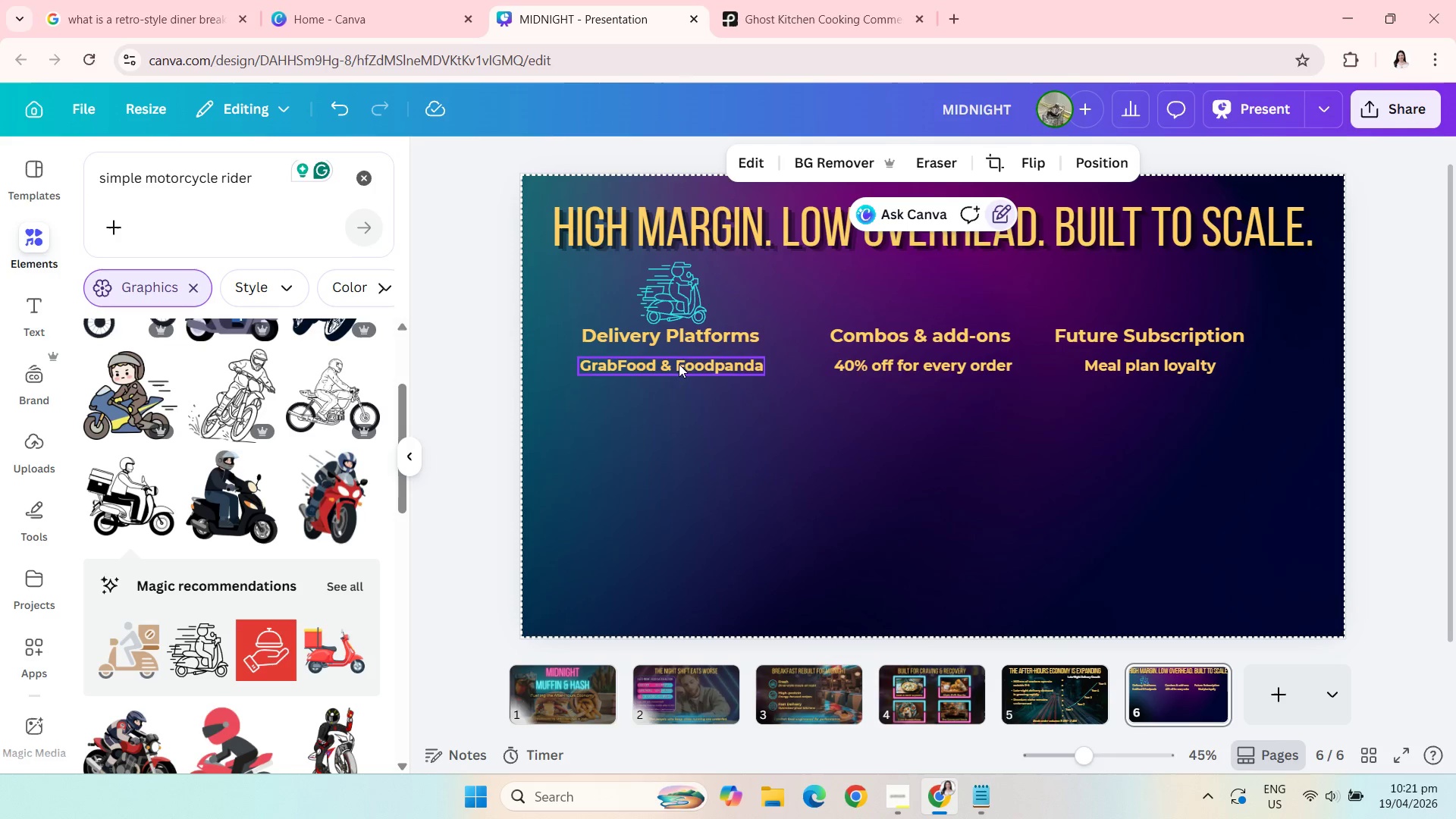 
left_click_drag(start_coordinate=[703, 394], to_coordinate=[636, 303])
 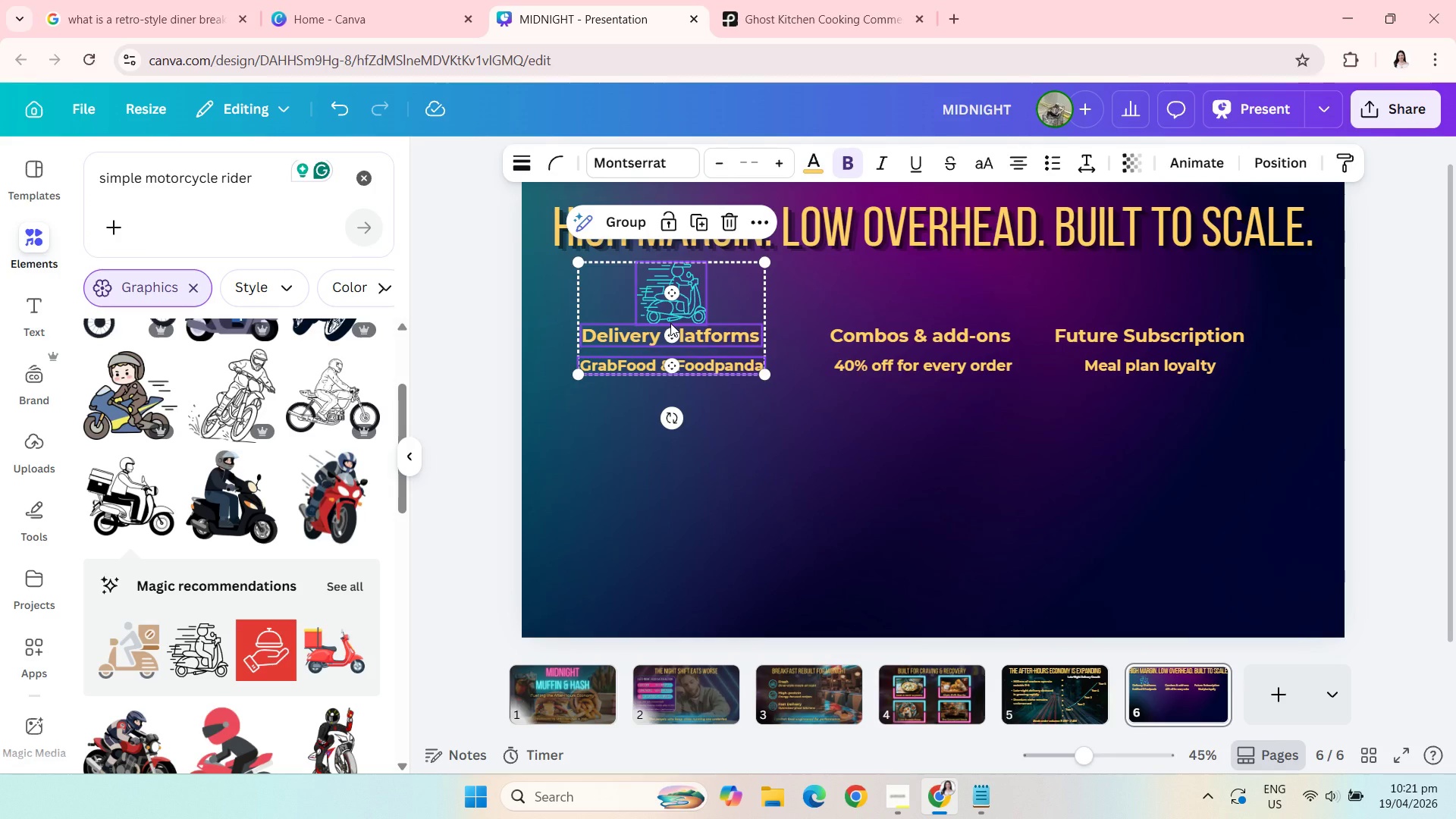 
left_click_drag(start_coordinate=[670, 323], to_coordinate=[670, 344])
 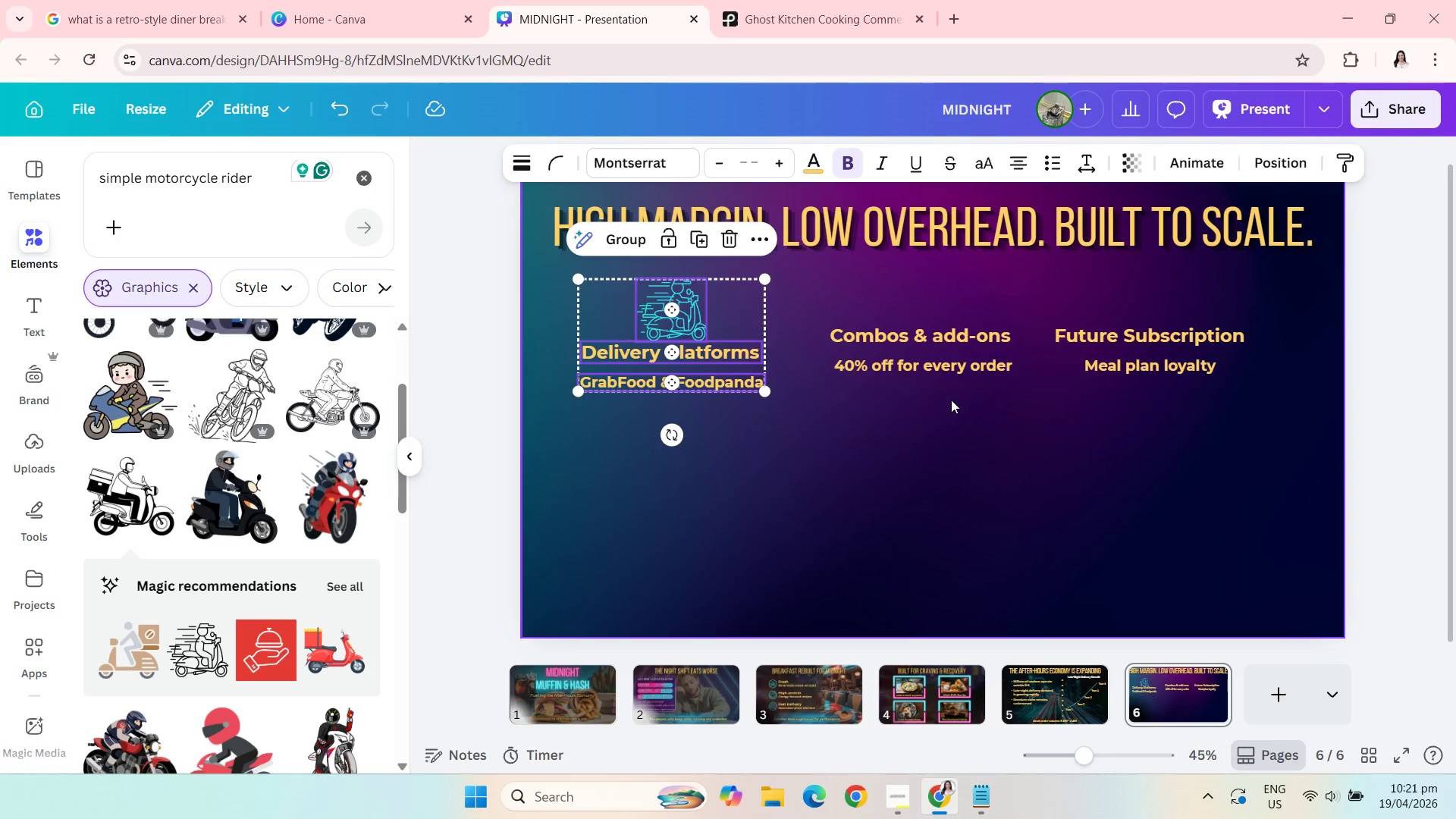 
left_click_drag(start_coordinate=[952, 397], to_coordinate=[890, 315])
 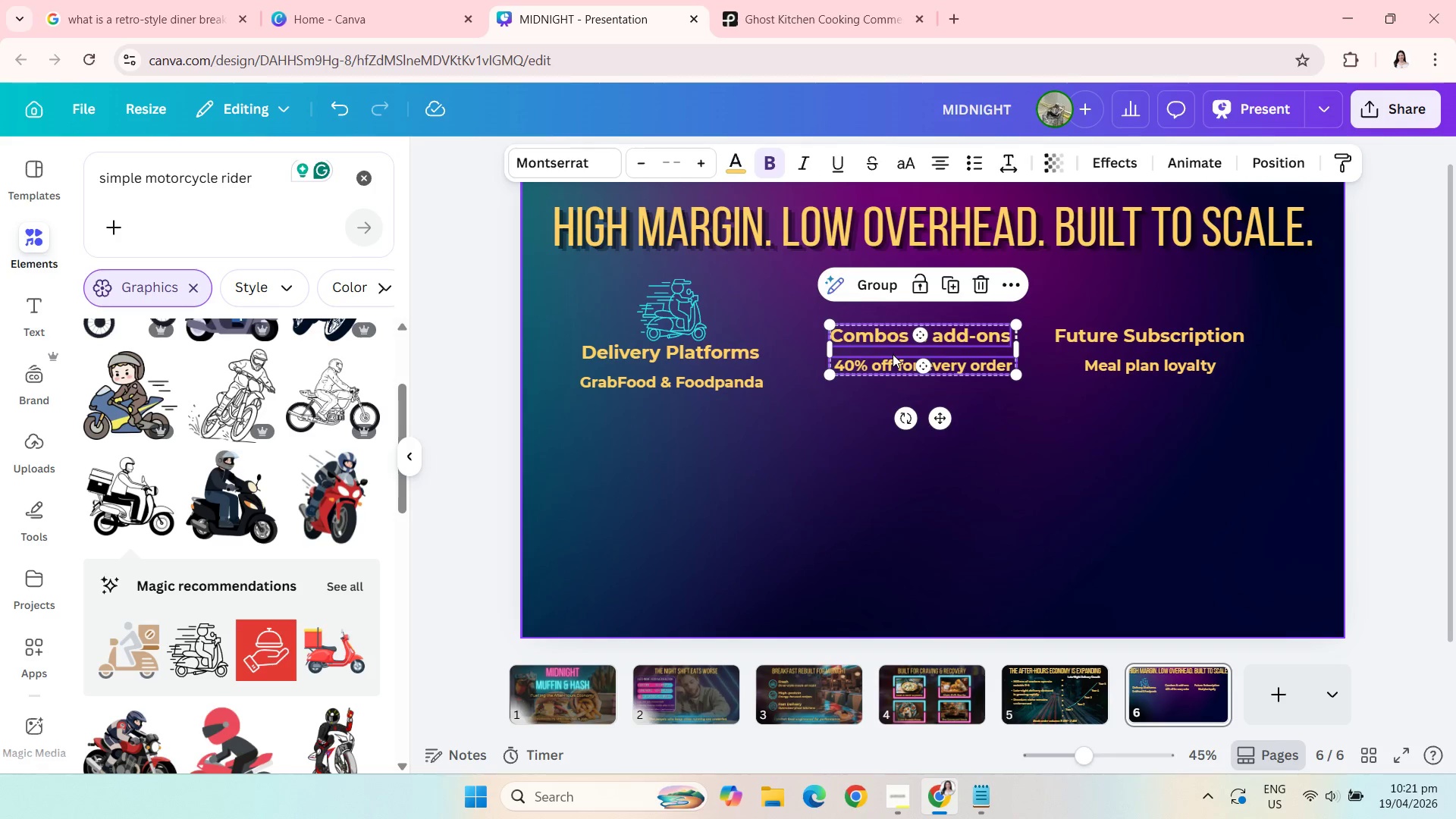 
left_click_drag(start_coordinate=[893, 354], to_coordinate=[902, 368])
 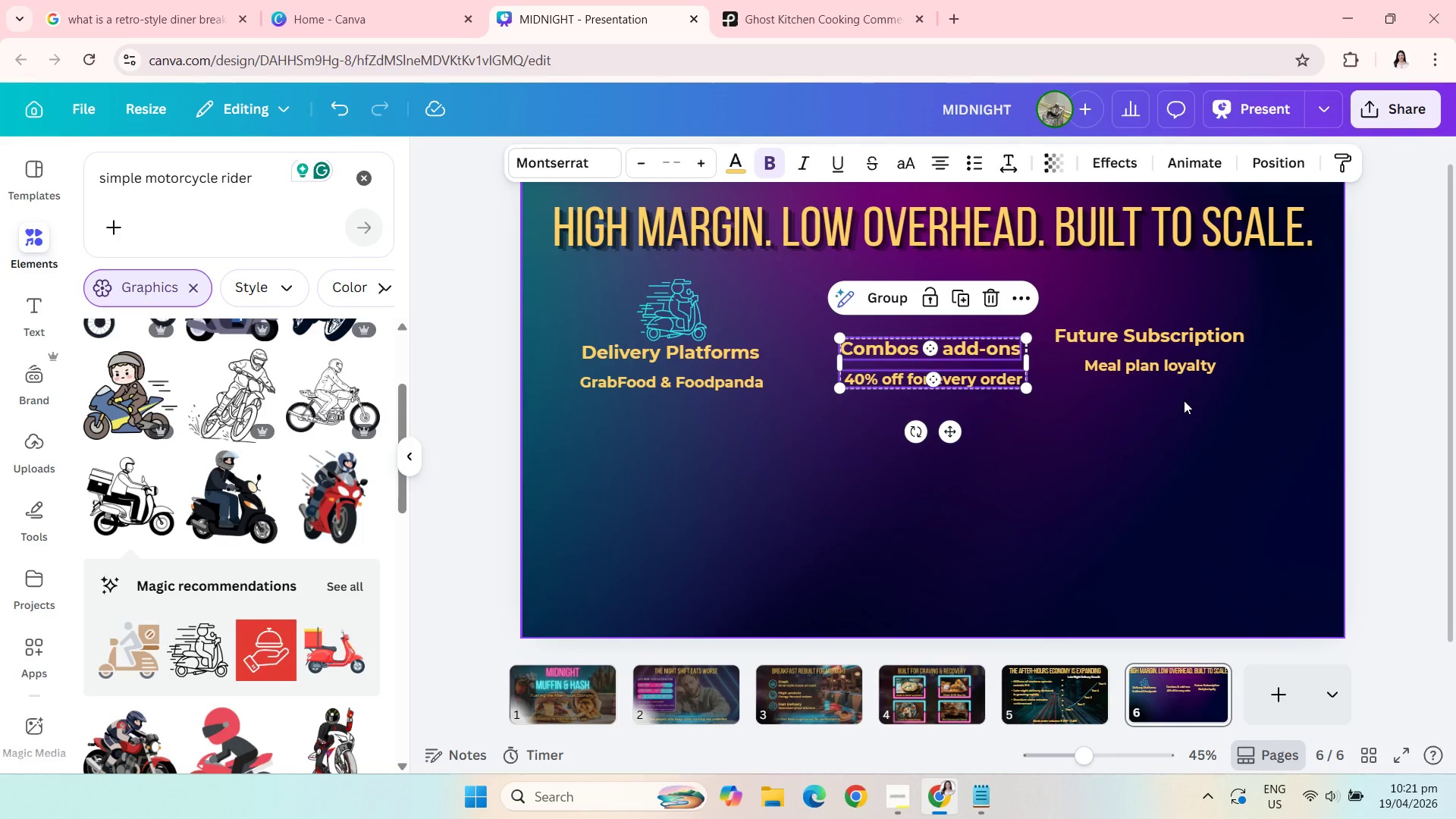 
left_click_drag(start_coordinate=[1184, 400], to_coordinate=[1122, 320])
 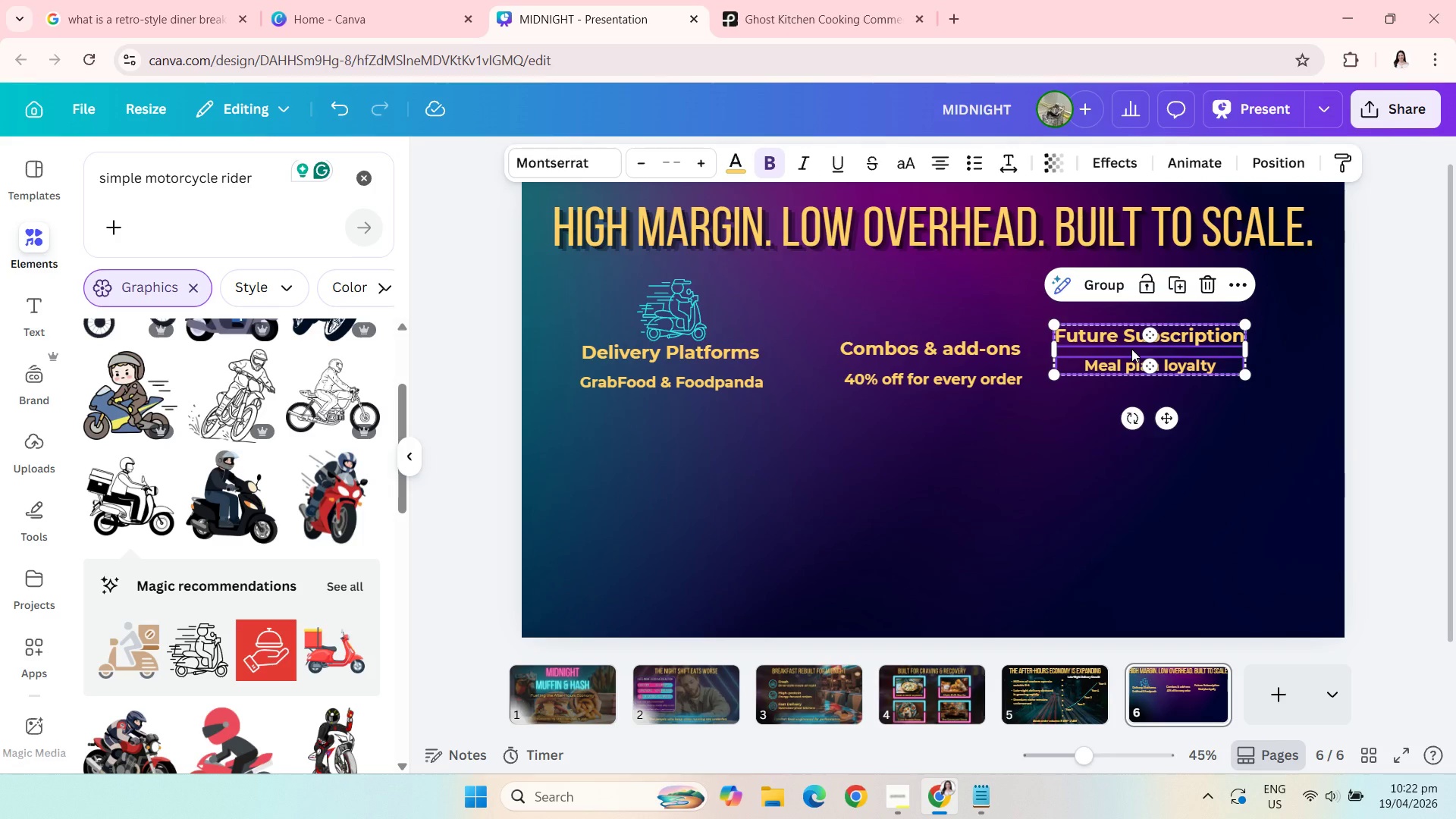 
left_click_drag(start_coordinate=[1131, 349], to_coordinate=[1176, 363])
 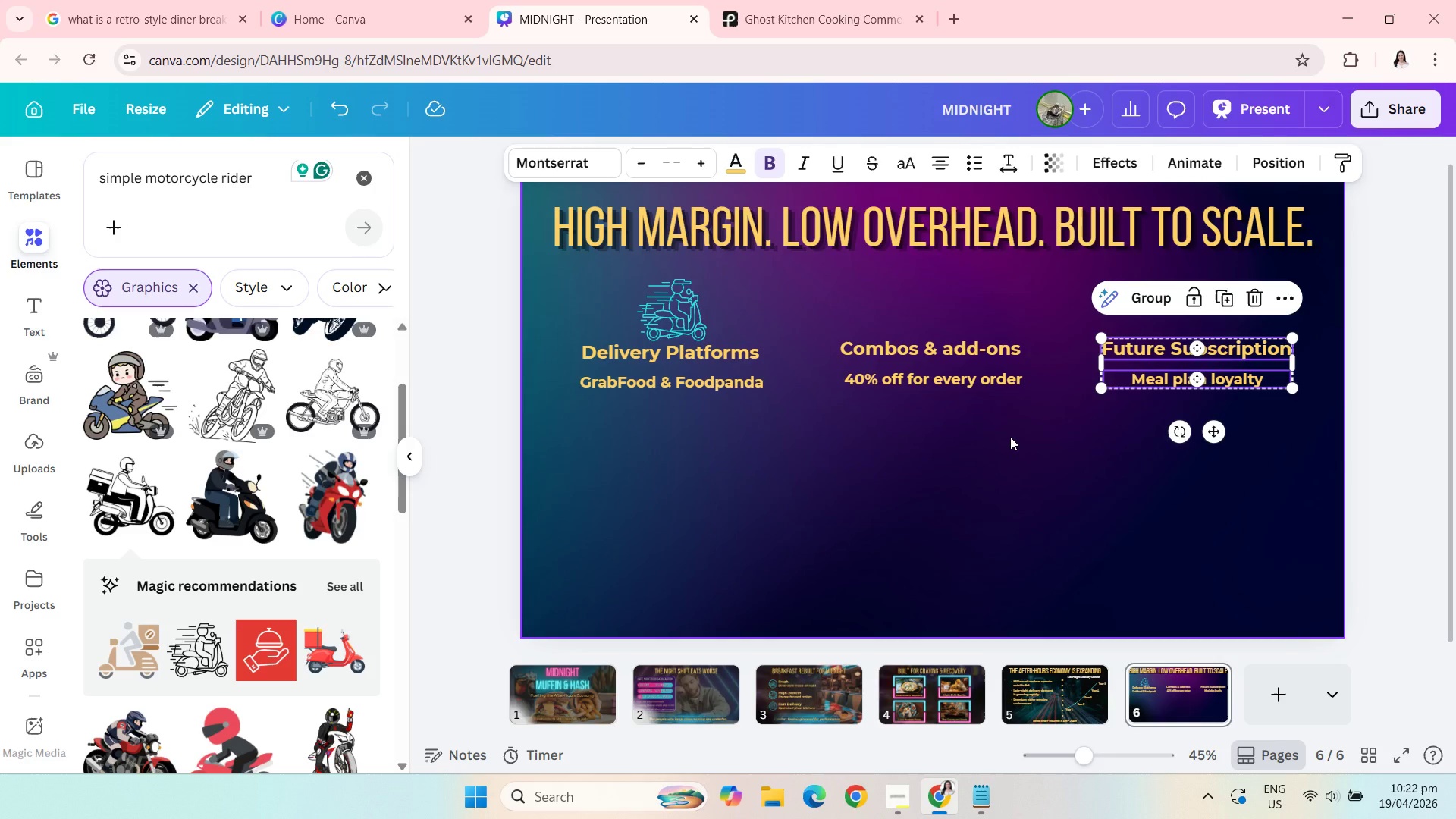 
left_click([1010, 437])
 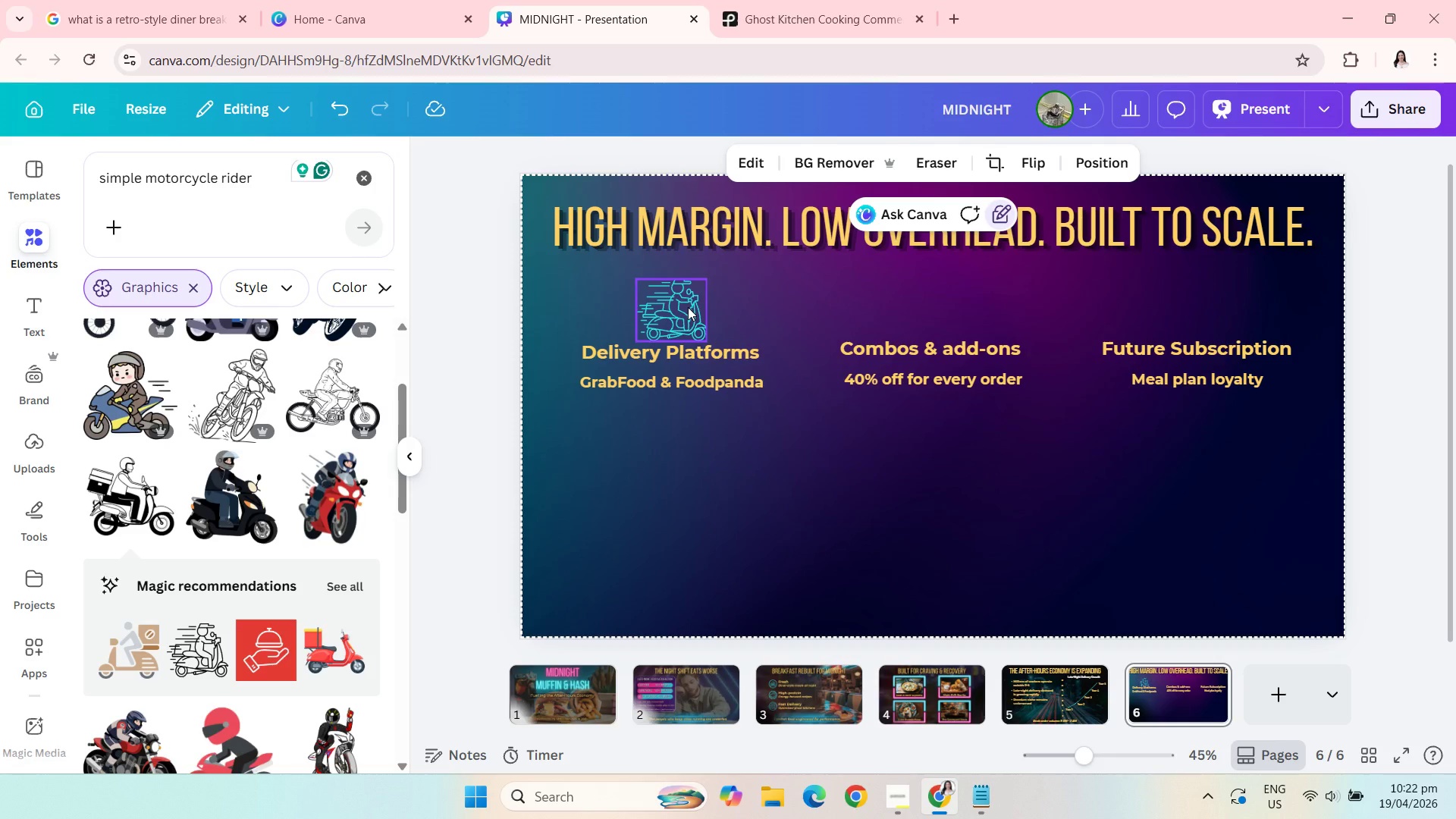 
wait(7.5)
 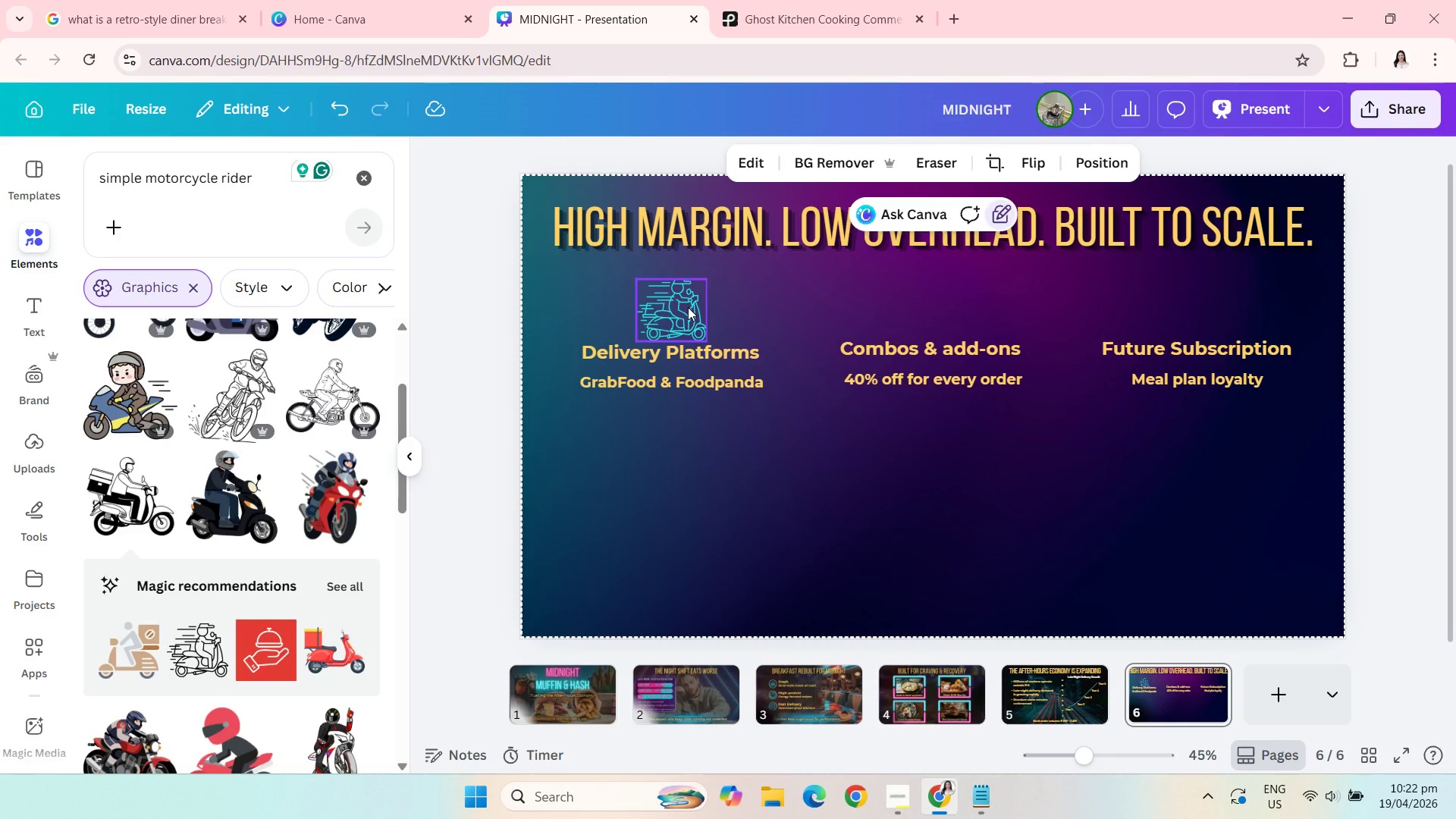 
left_click([362, 181])
 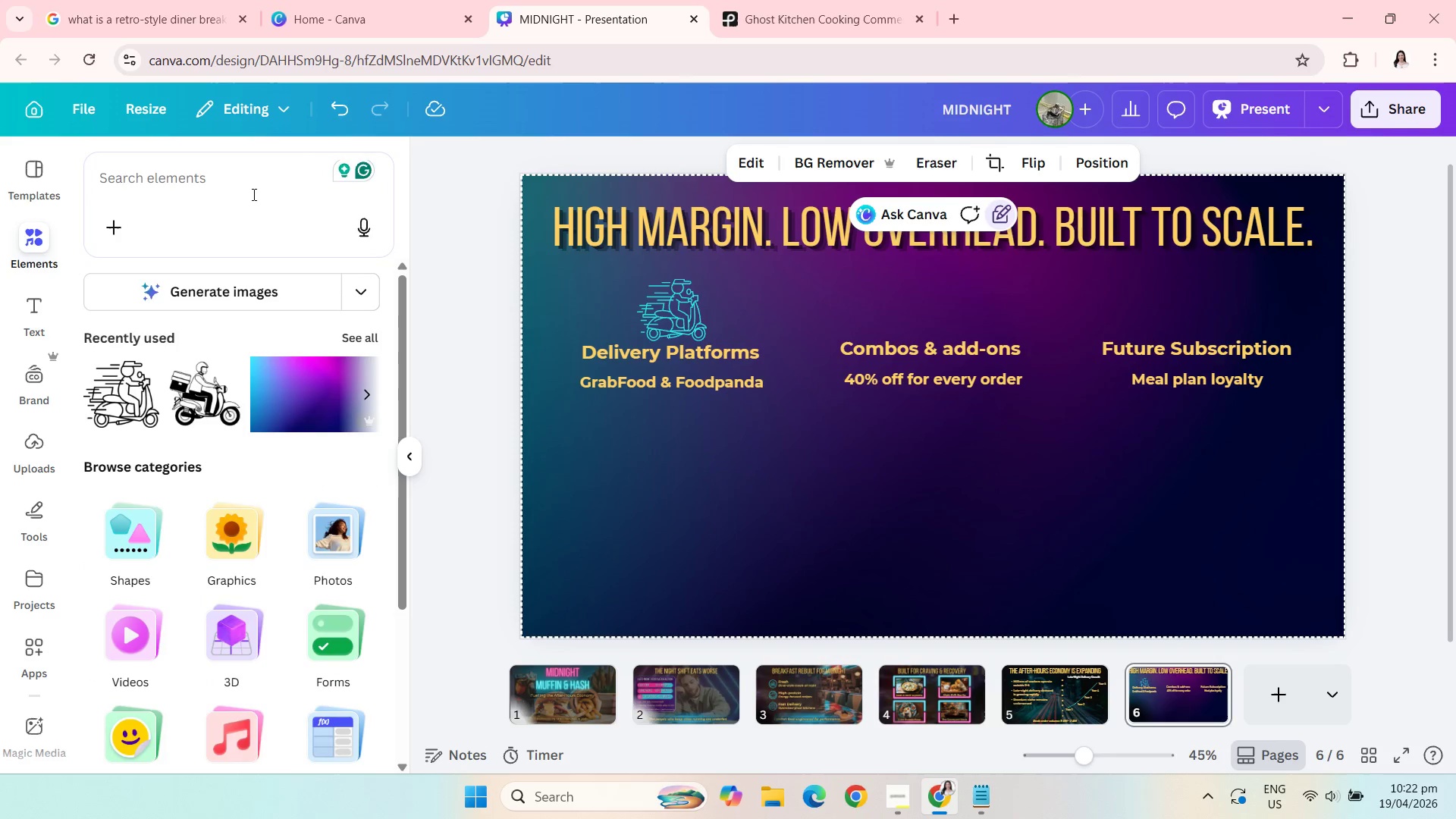 
left_click([253, 194])
 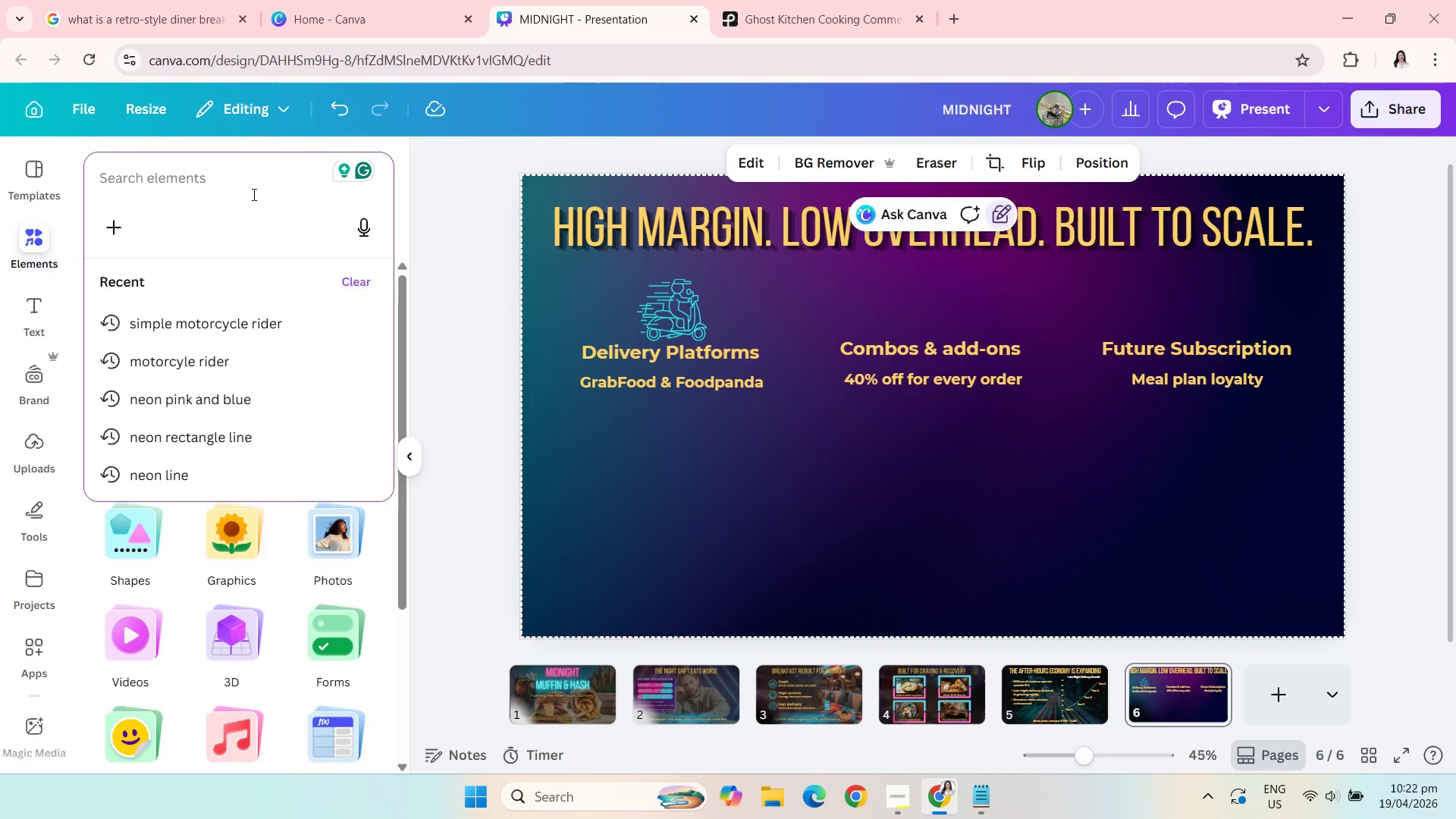 
type(bo)
key(Backspace)
key(Backspace)
key(Backspace)
type(combos)
 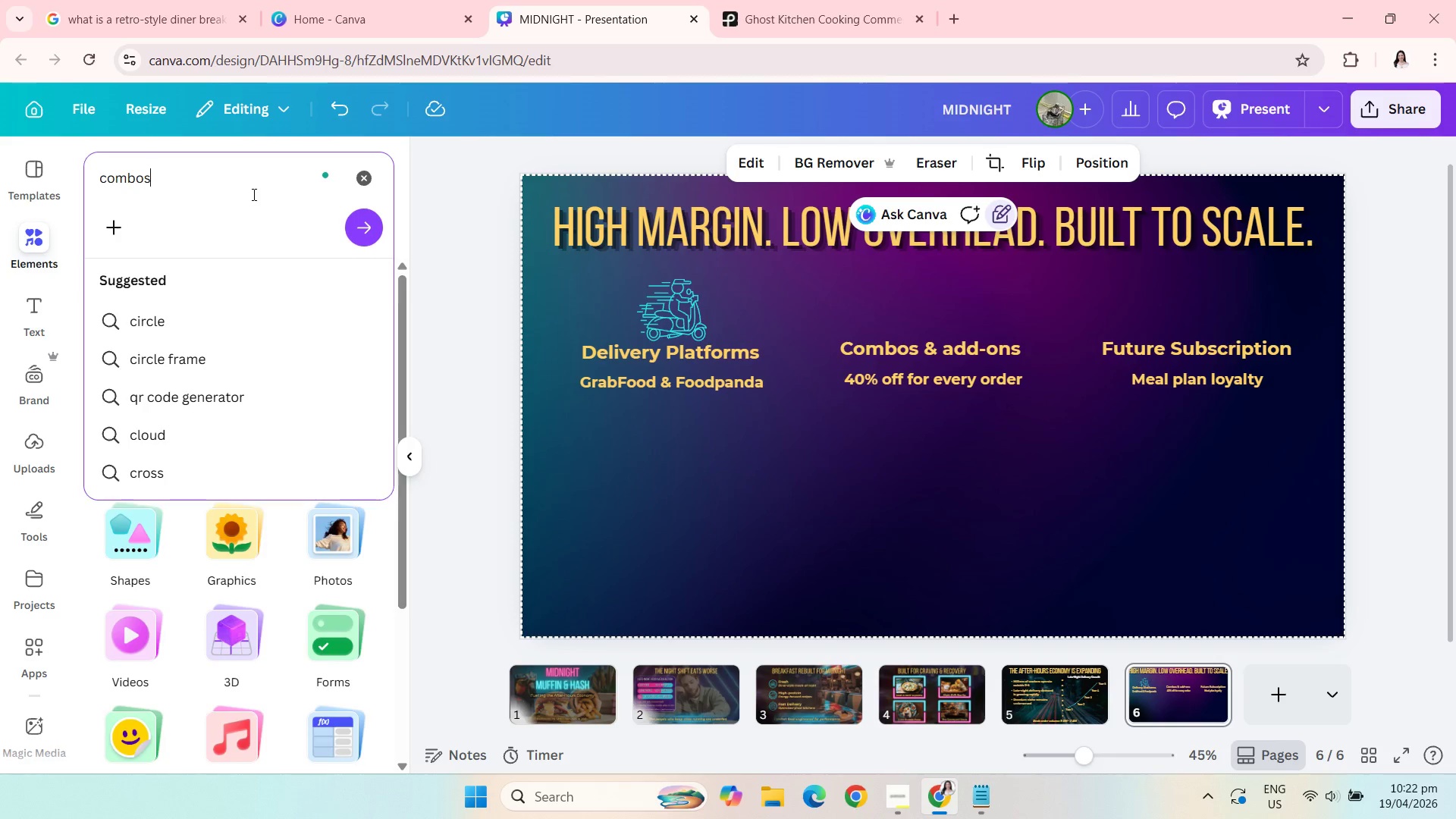 
key(Enter)
 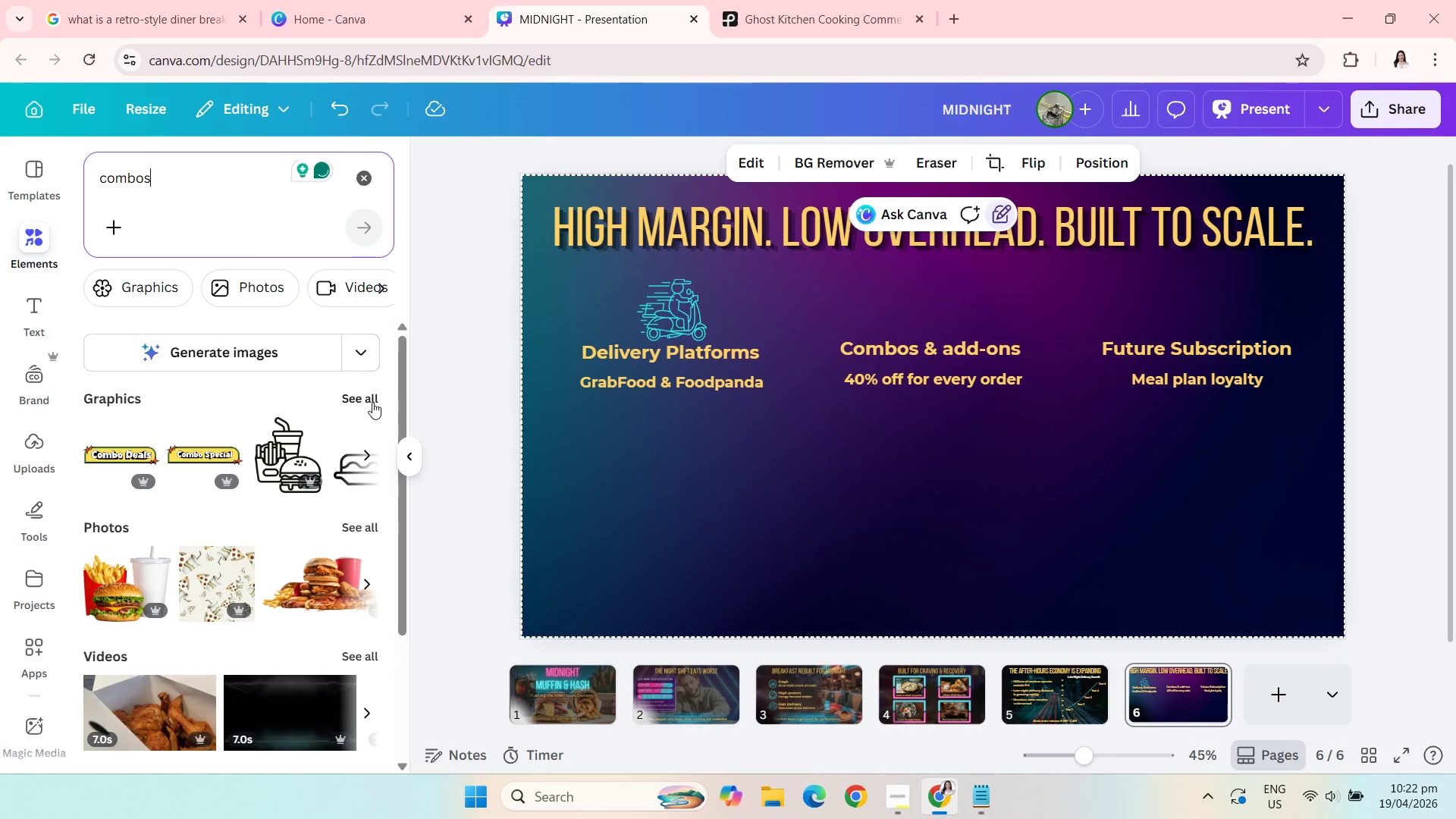 
left_click([366, 400])
 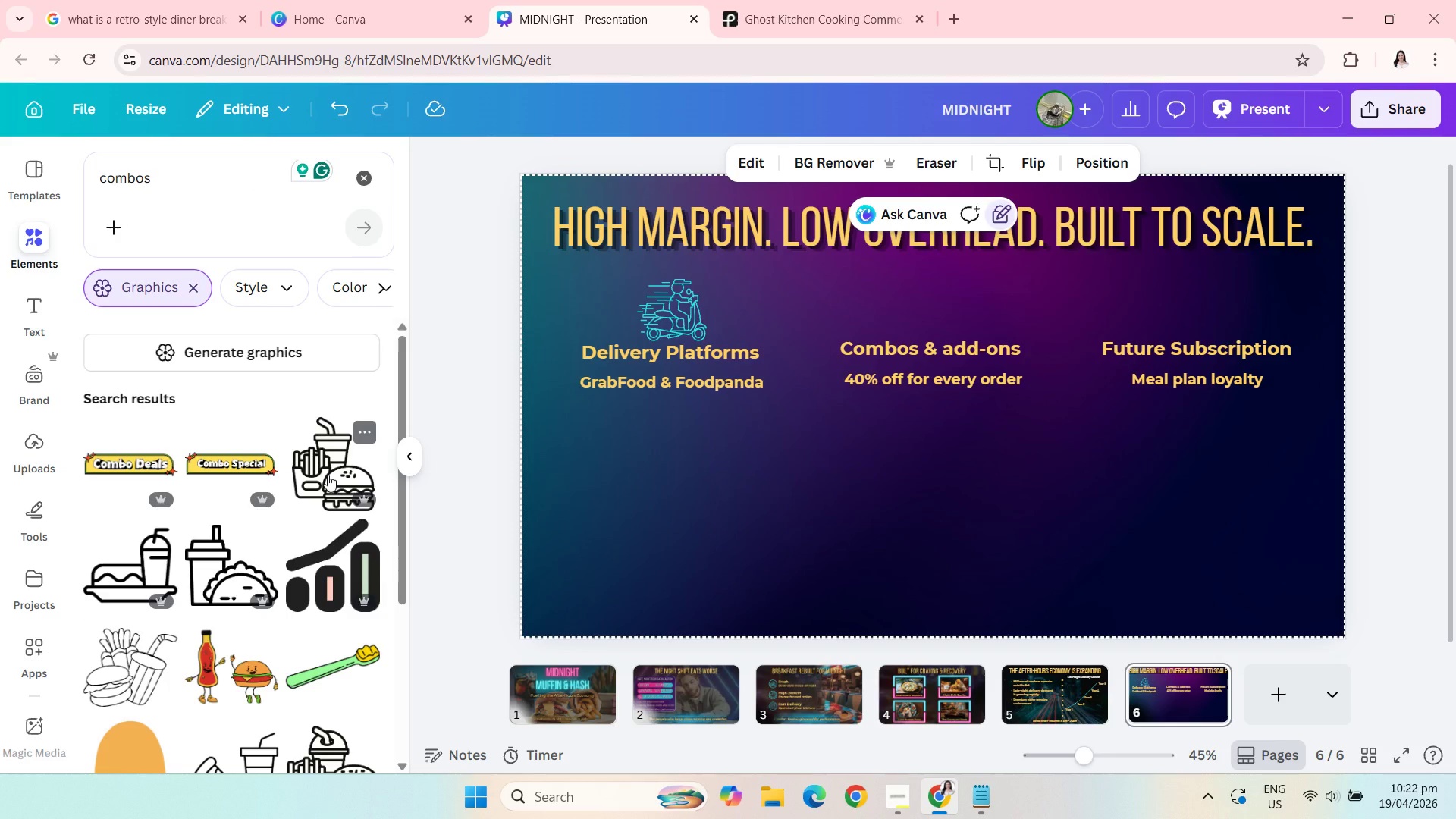 
left_click([328, 475])
 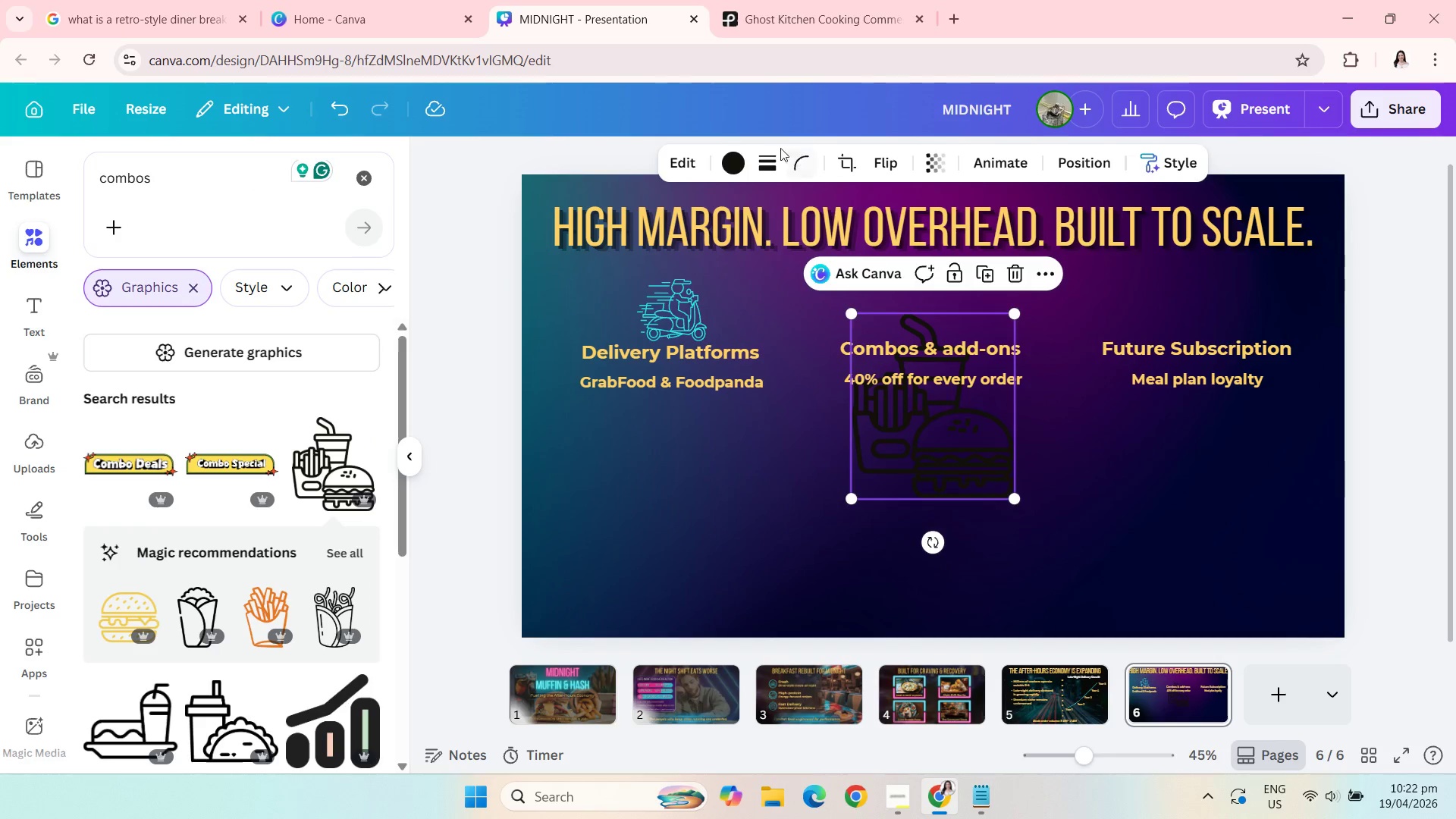 
left_click([739, 168])
 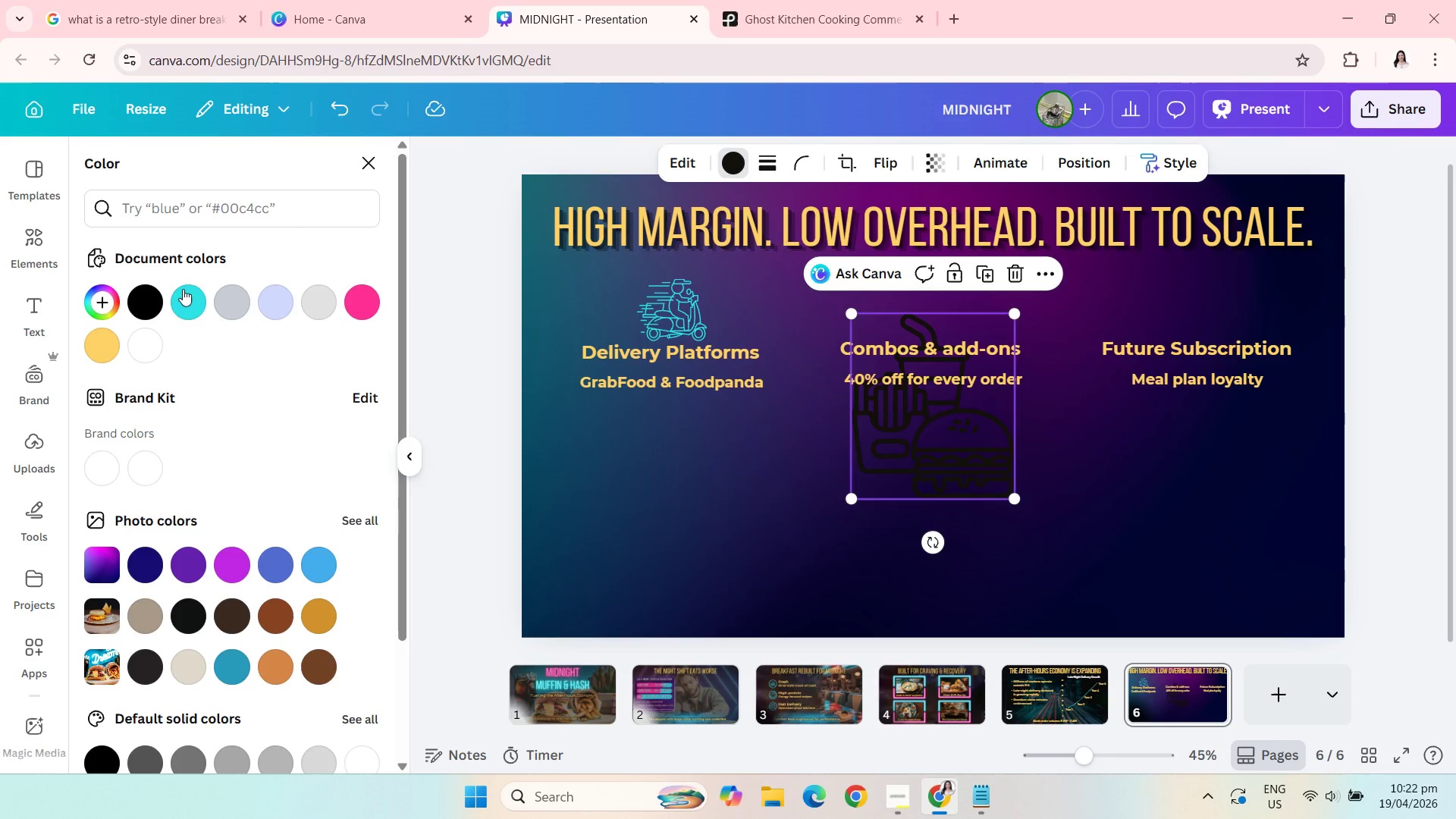 
left_click([187, 296])
 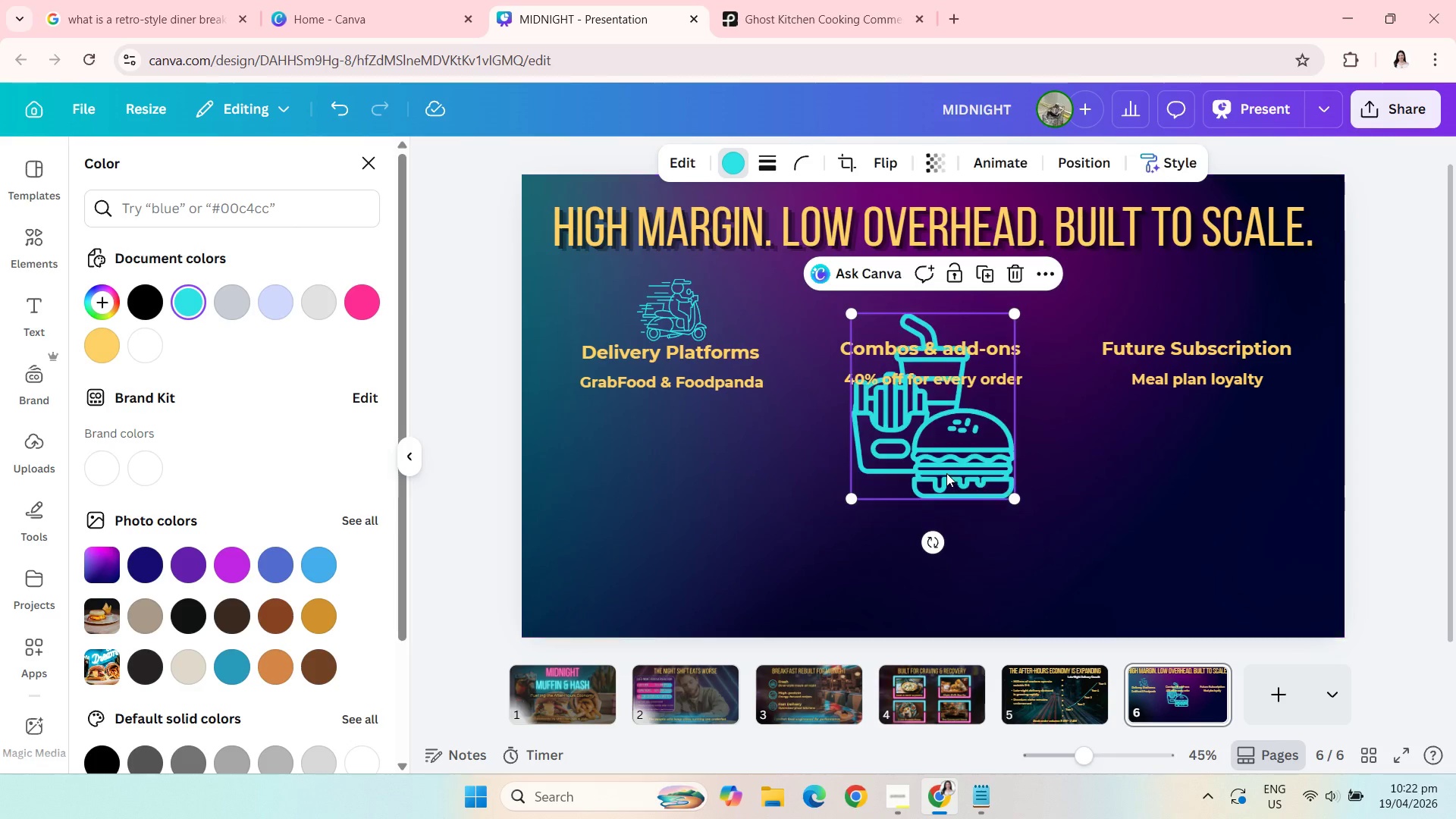 
left_click([946, 473])
 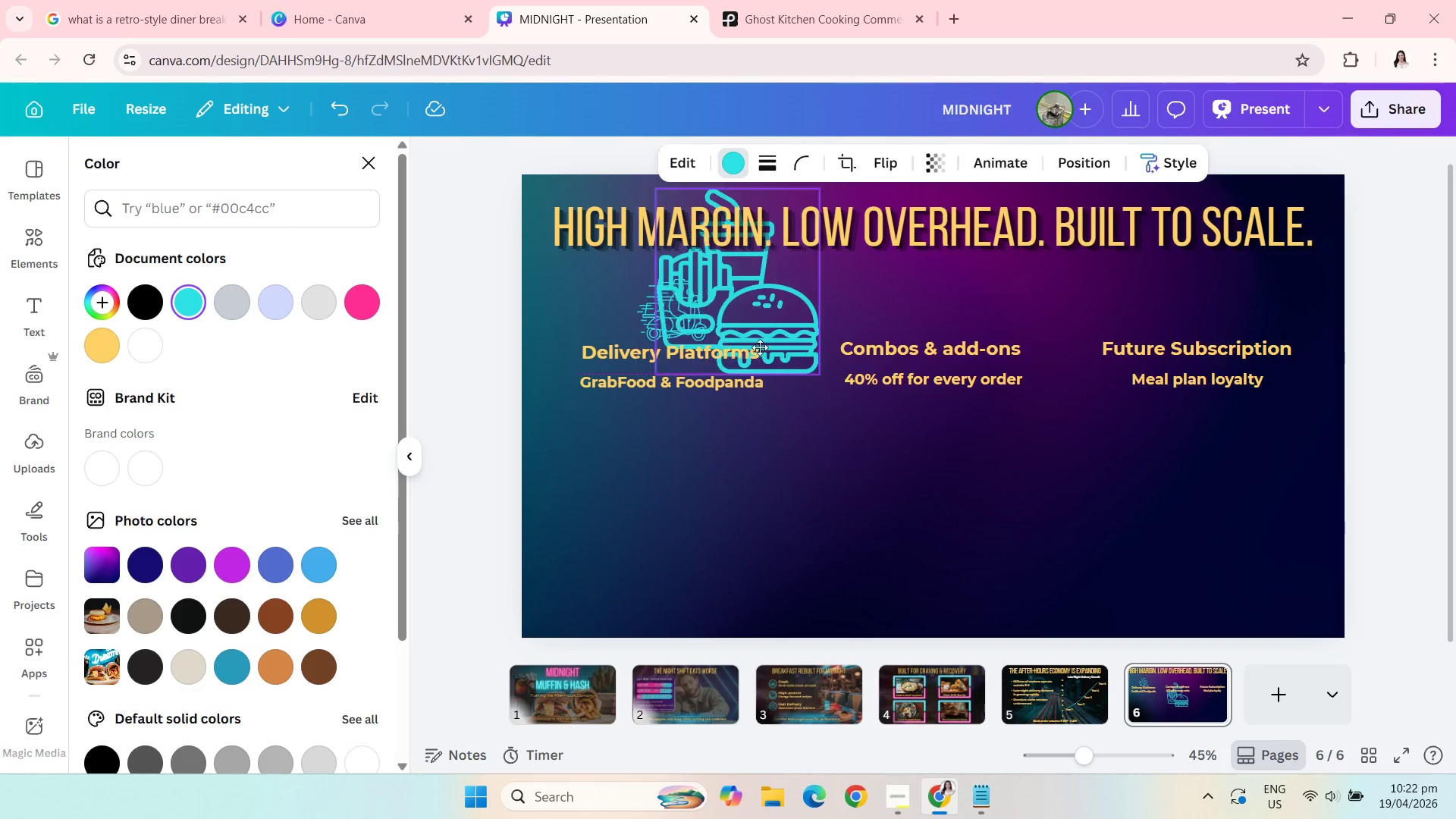 
mouse_move([814, 312])
 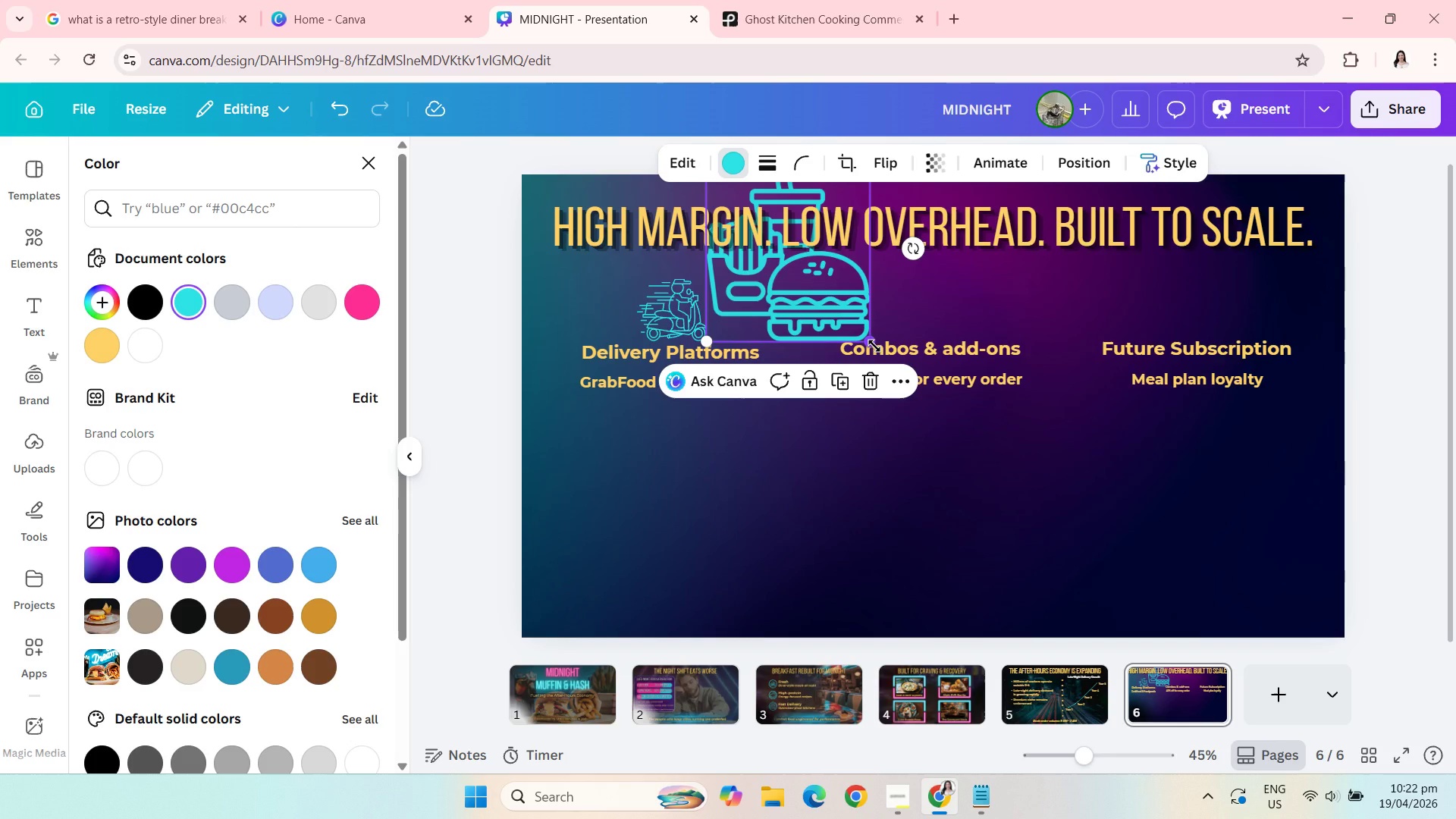 
left_click_drag(start_coordinate=[874, 346], to_coordinate=[821, 300])
 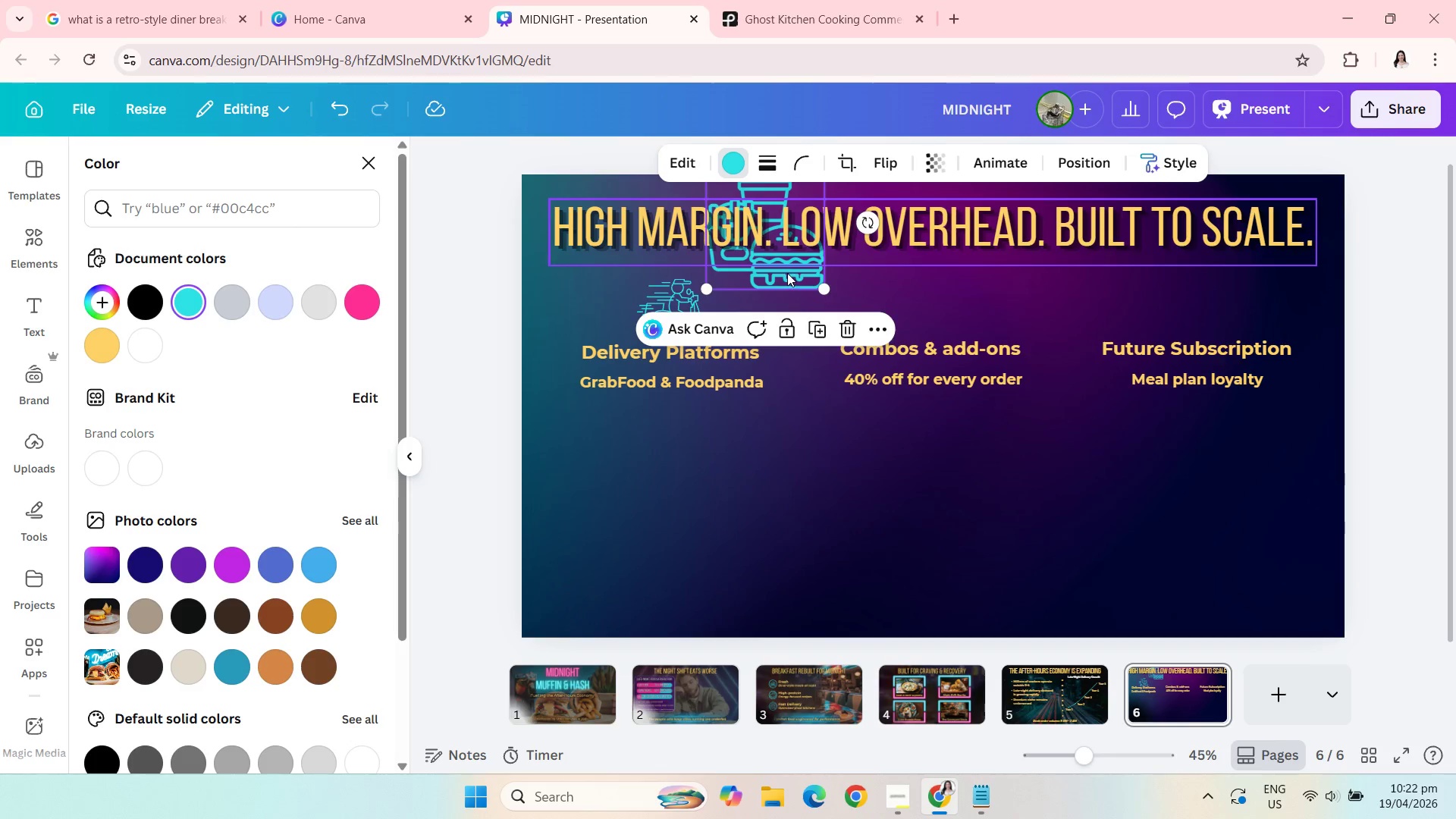 
left_click_drag(start_coordinate=[787, 273], to_coordinate=[794, 323])
 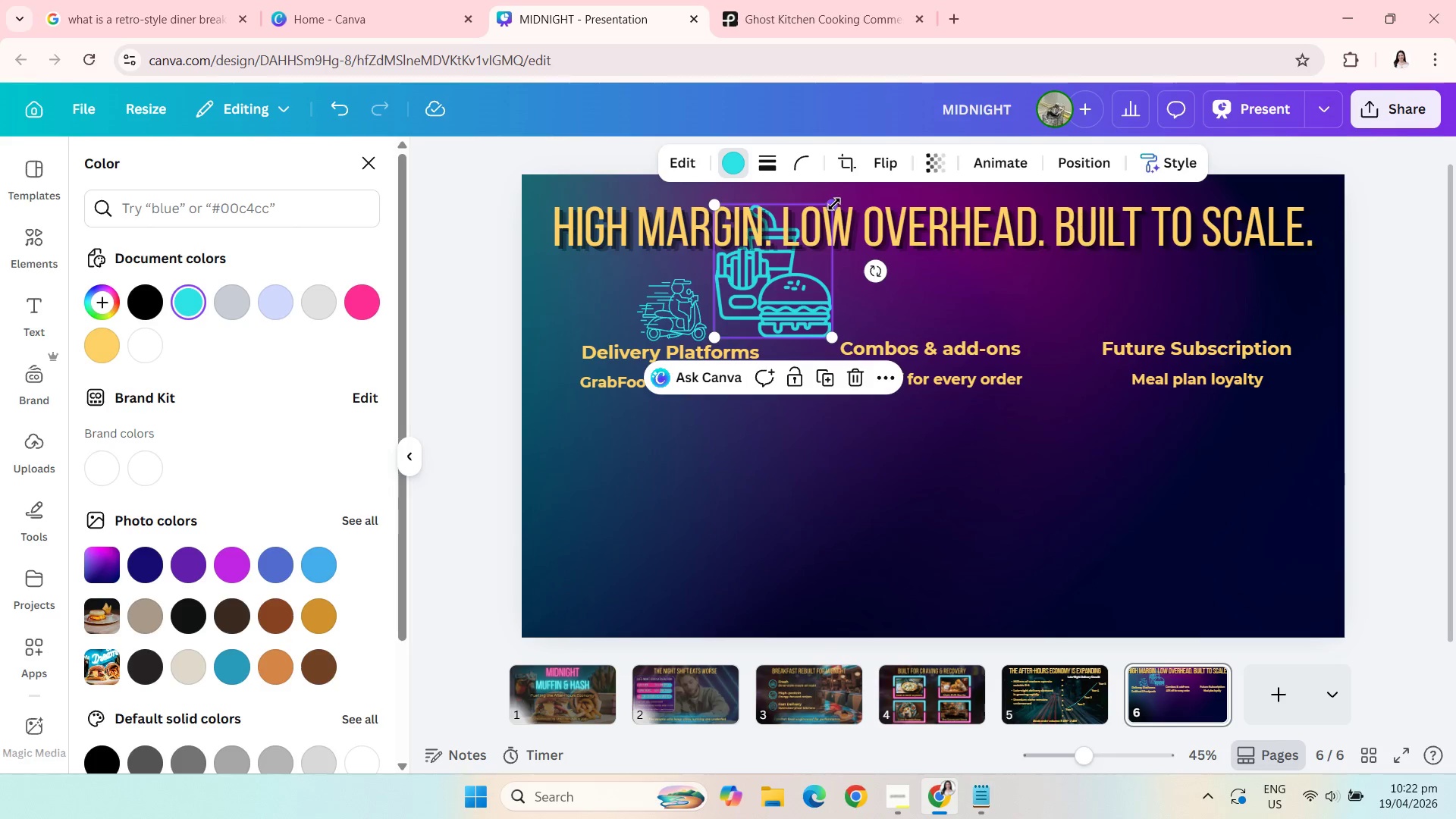 
left_click_drag(start_coordinate=[834, 205], to_coordinate=[775, 281])
 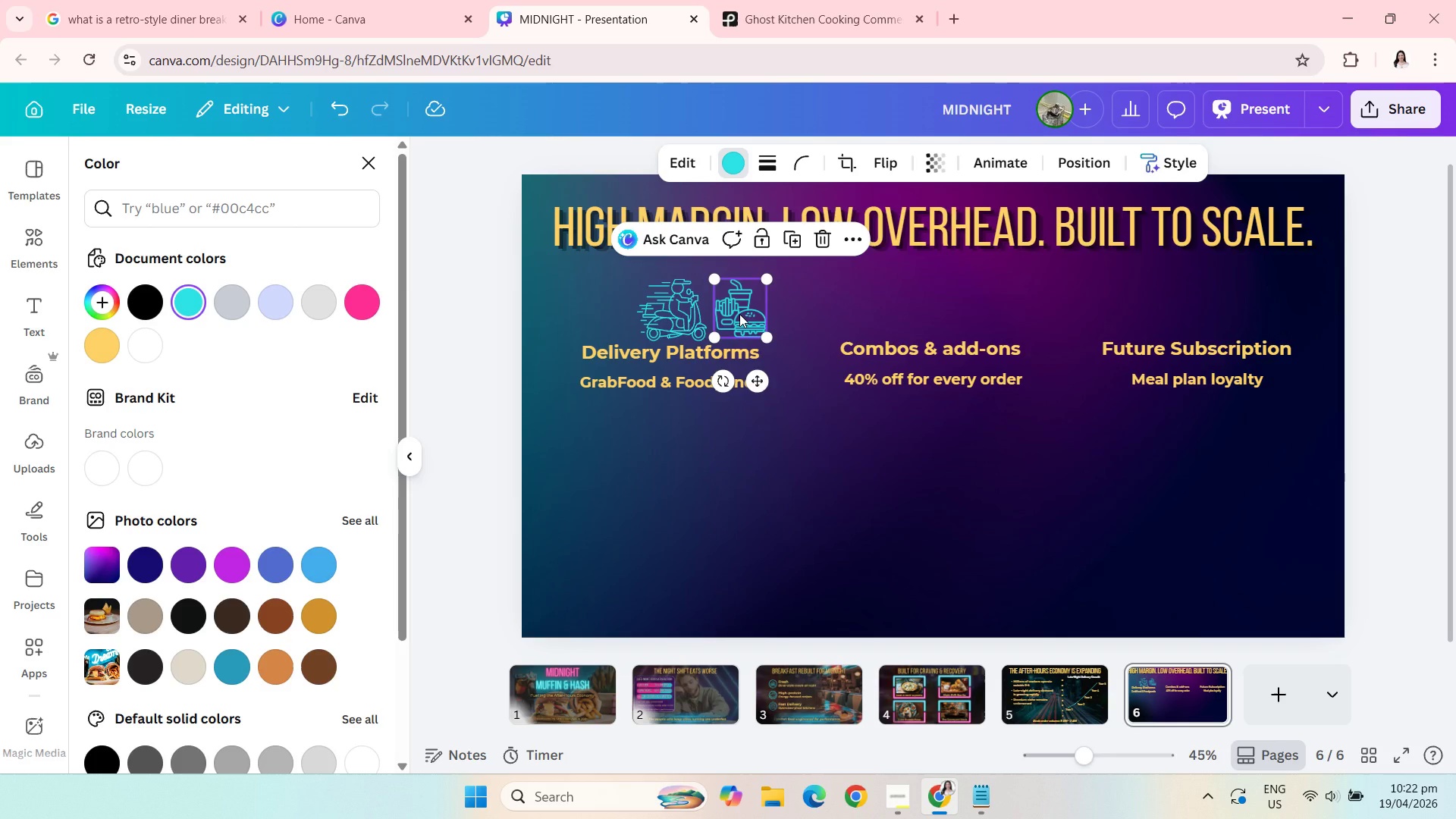 
left_click_drag(start_coordinate=[739, 314], to_coordinate=[934, 312])
 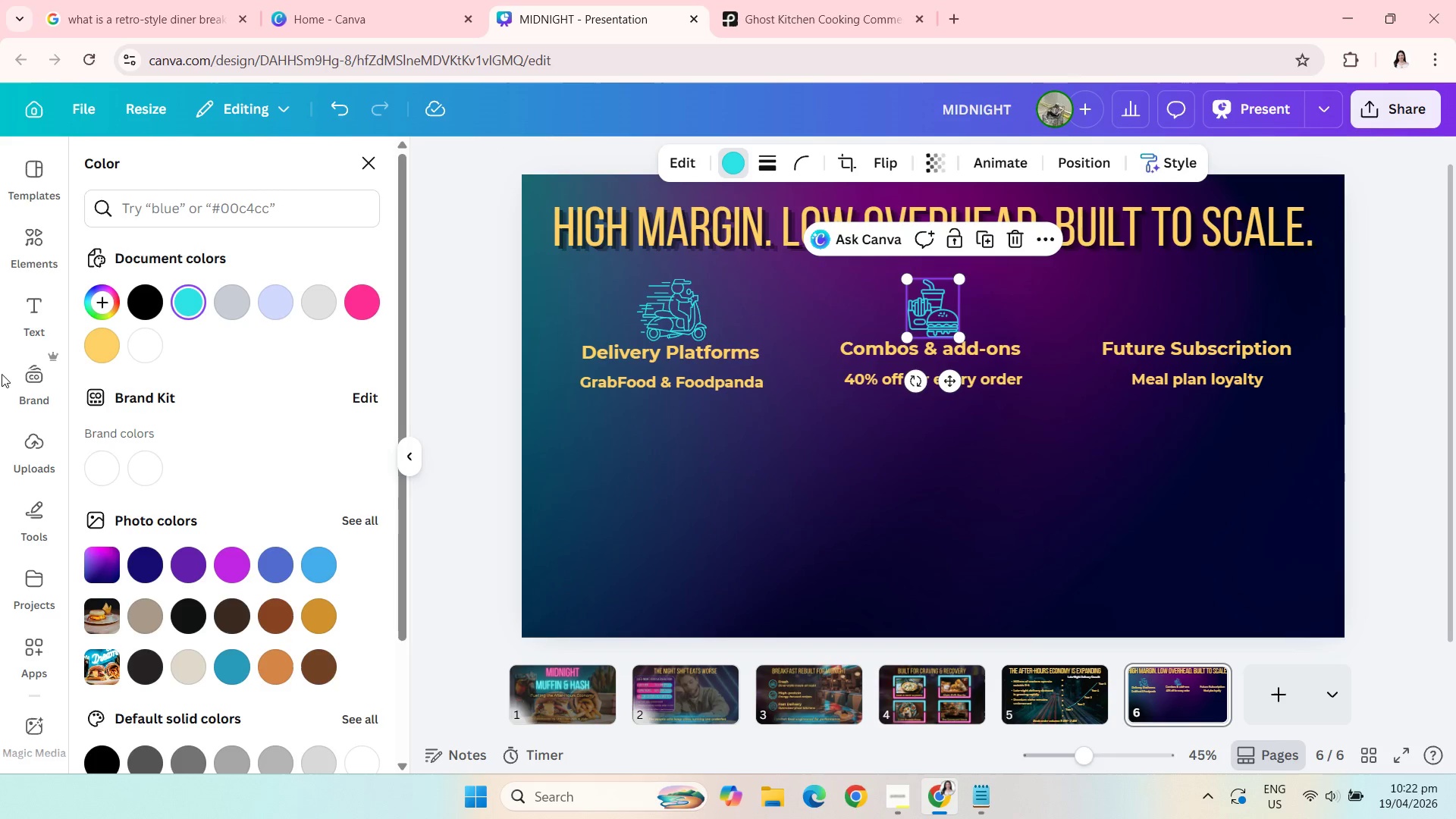 
left_click([24, 246])
 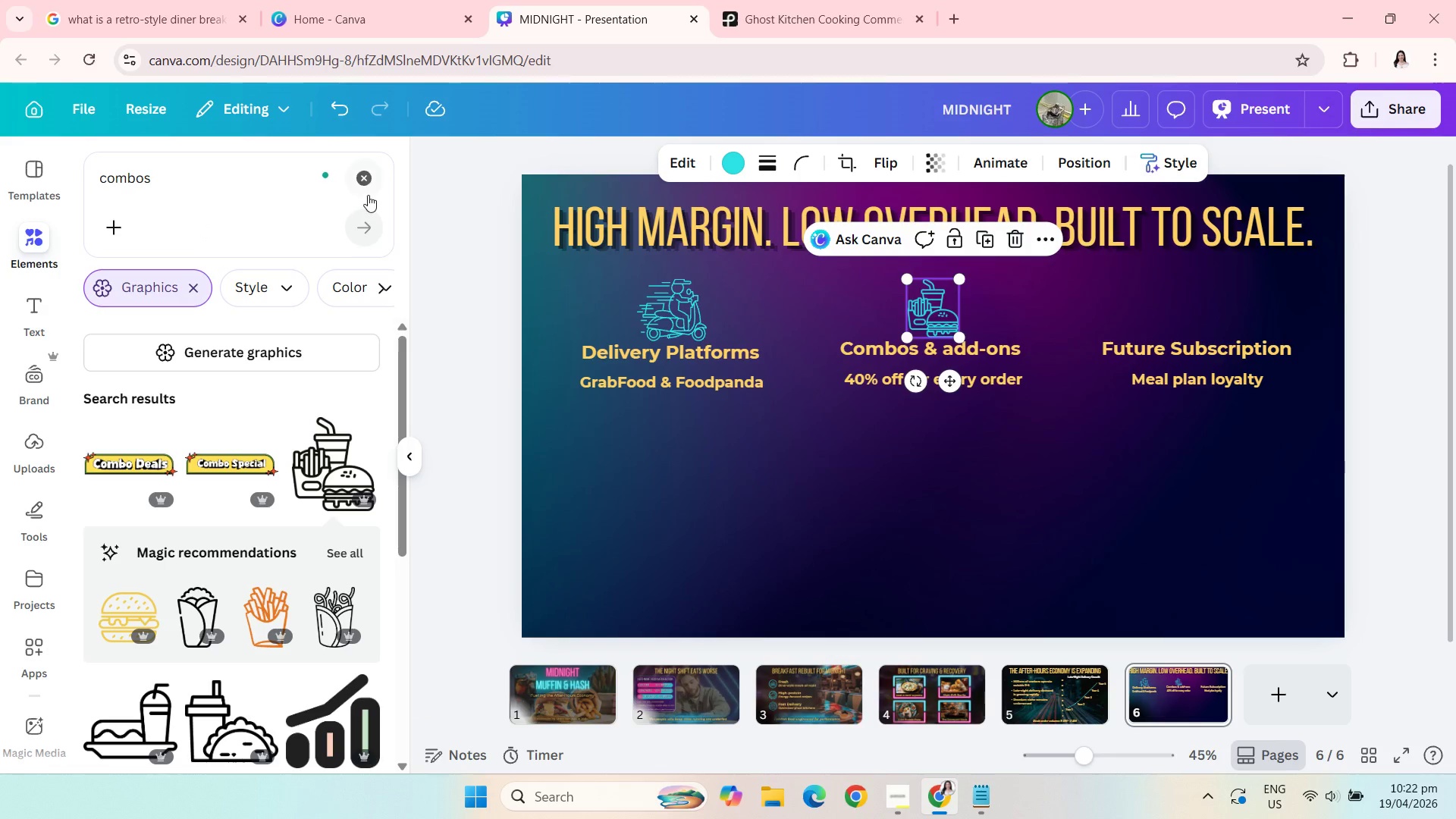 
left_click([365, 179])
 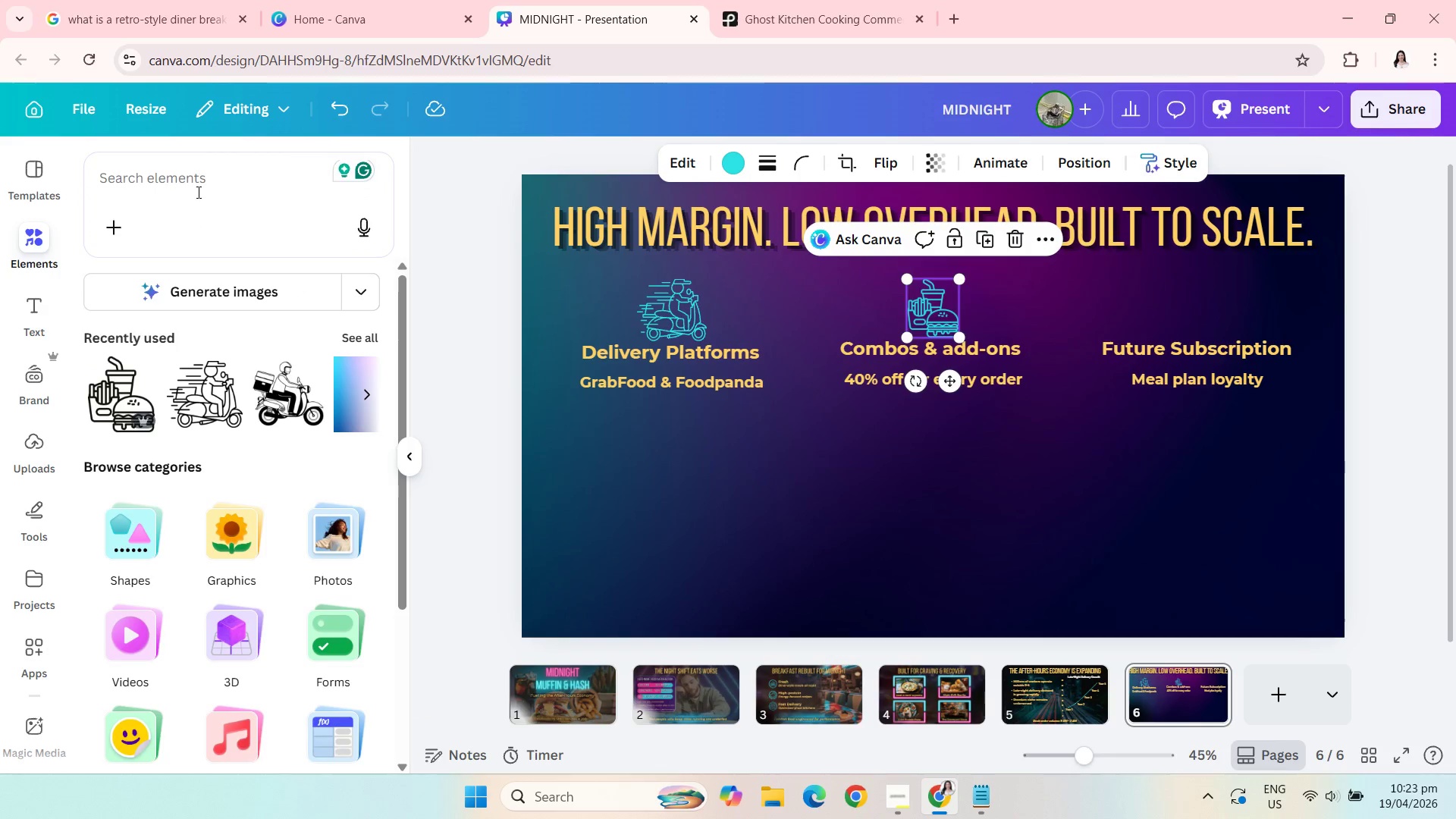 
left_click([159, 172])
 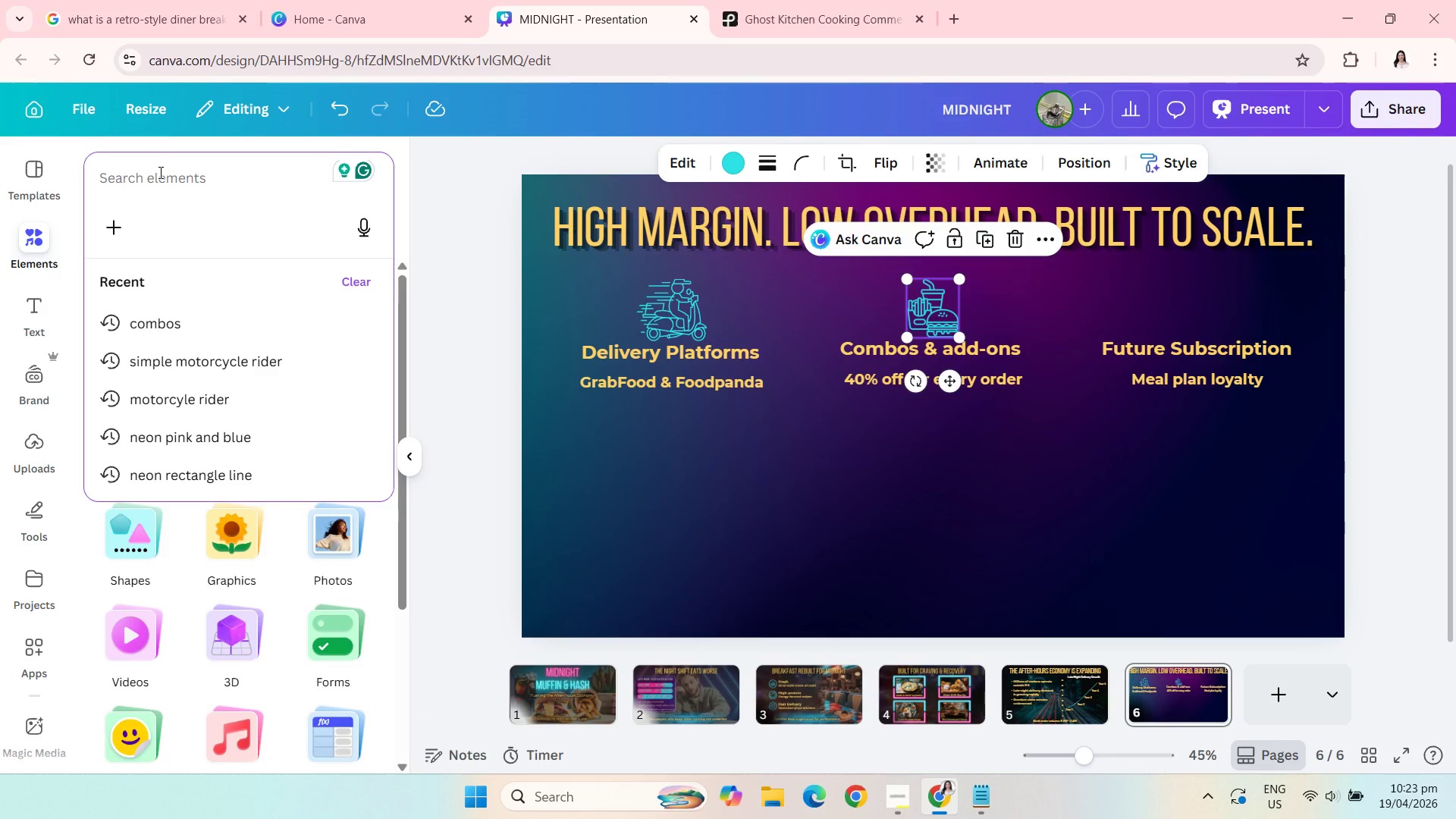 
type(sub)
 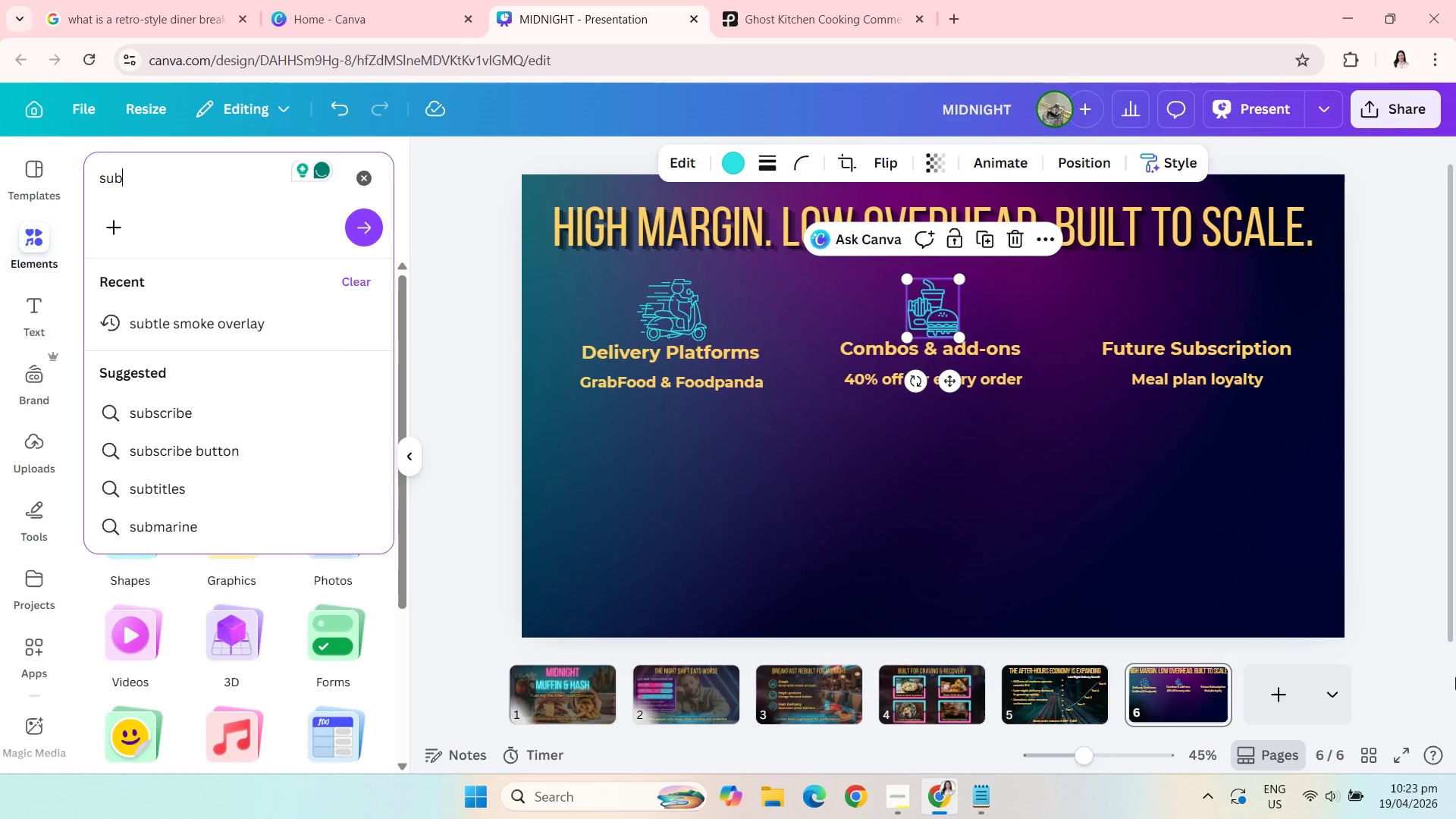 
left_click([1356, 793])
 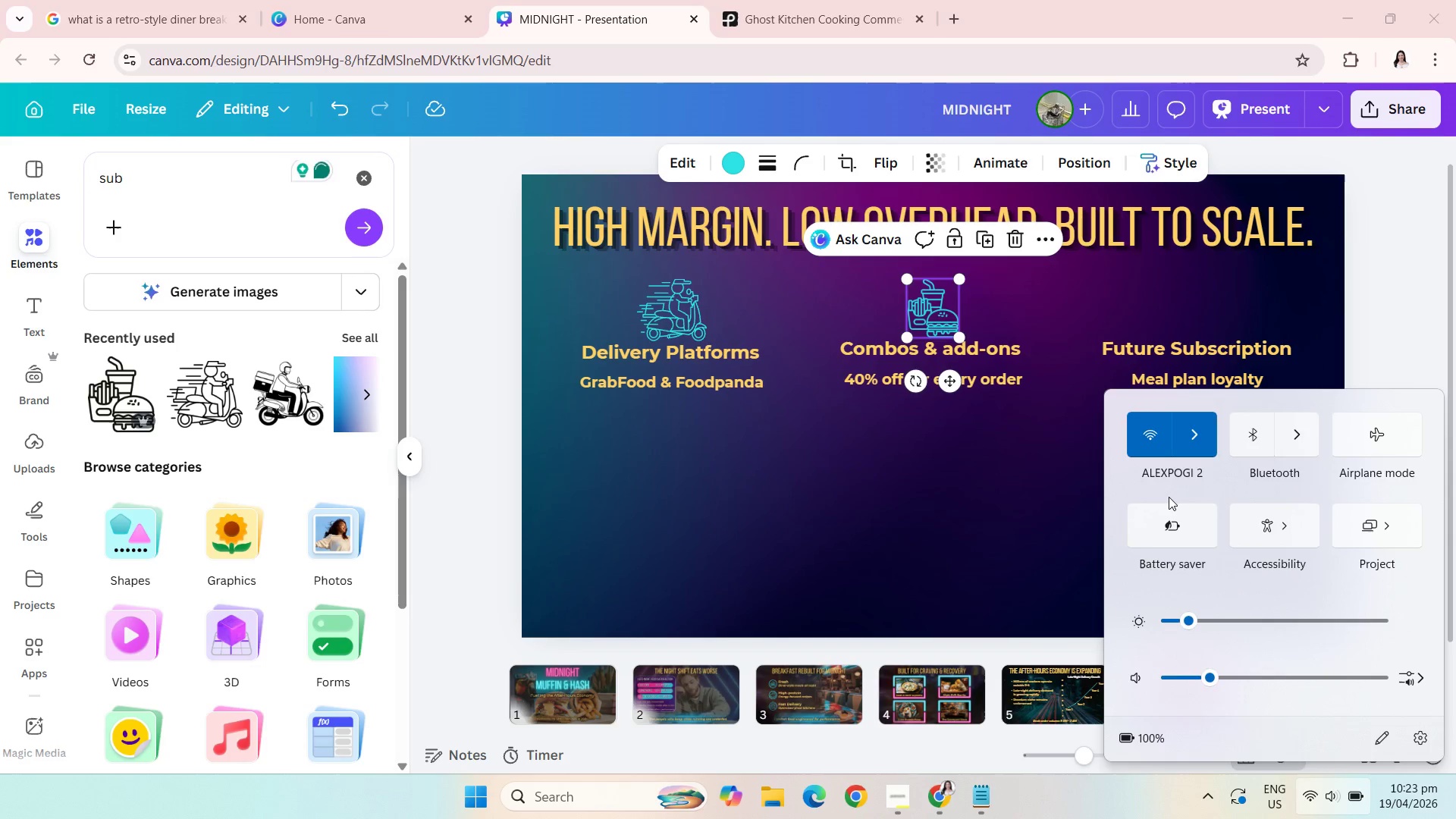 
left_click_drag(start_coordinate=[1168, 495], to_coordinate=[1170, 515])
 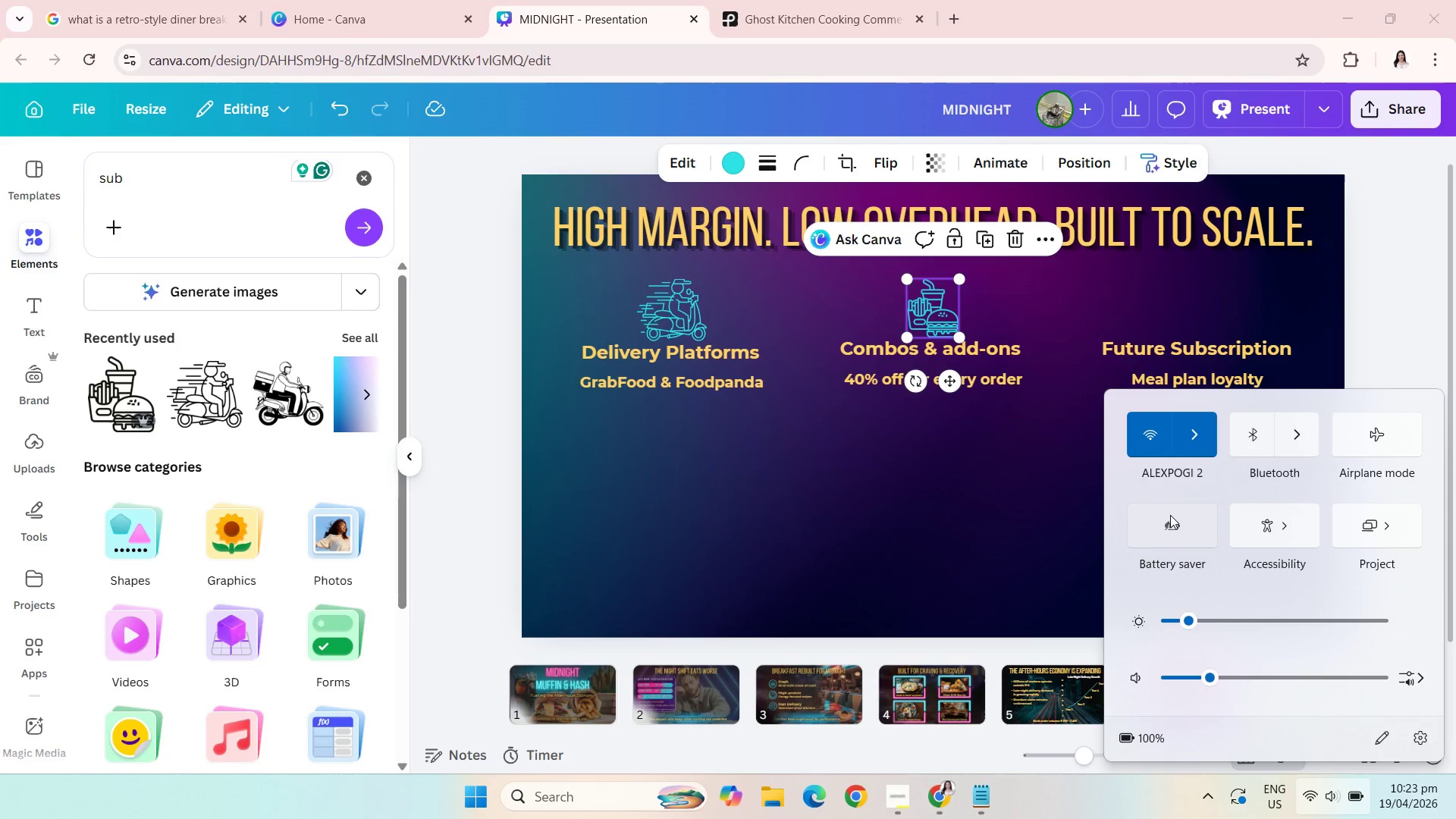 
left_click([1170, 515])
 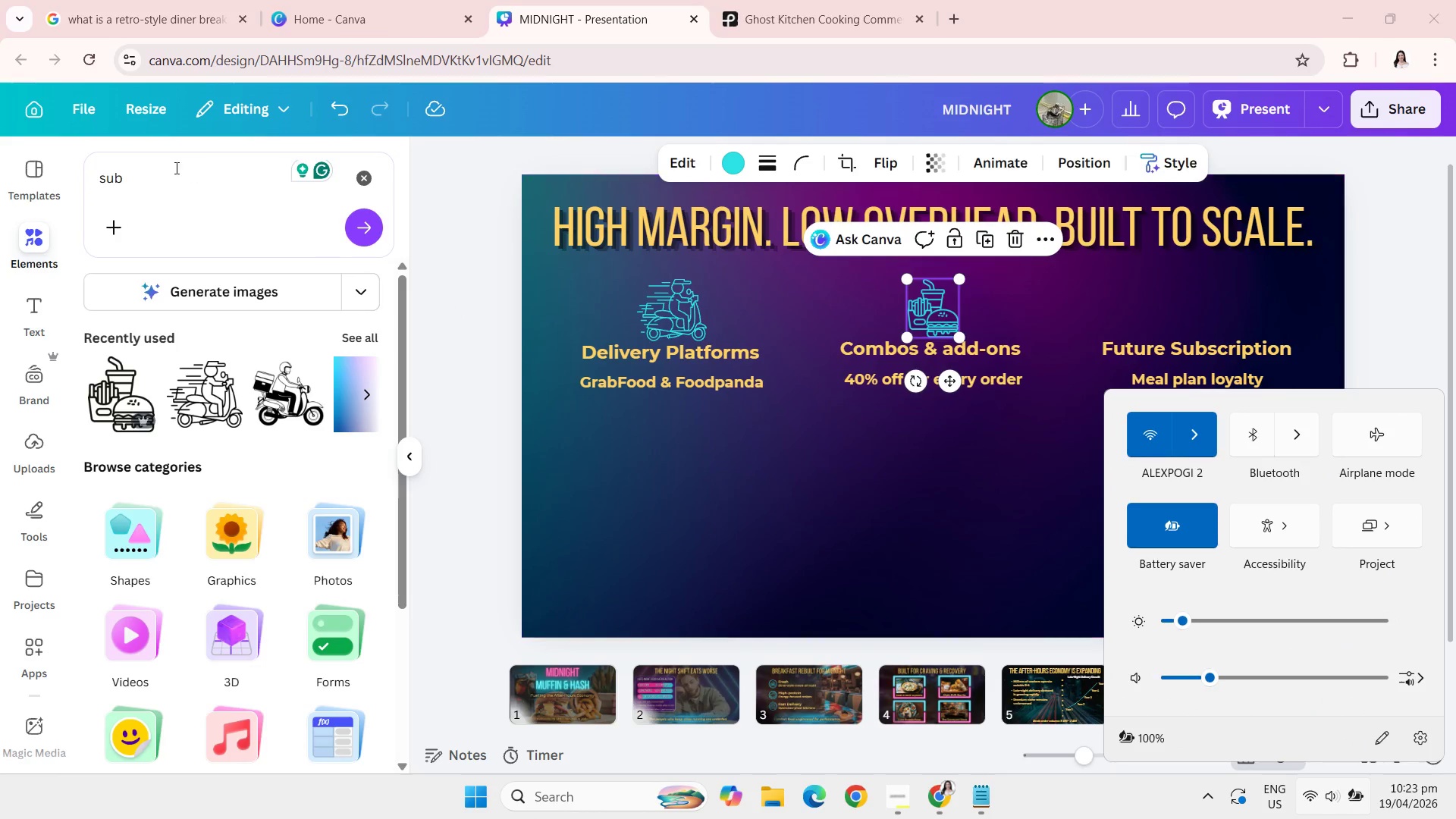 
left_click([161, 166])
 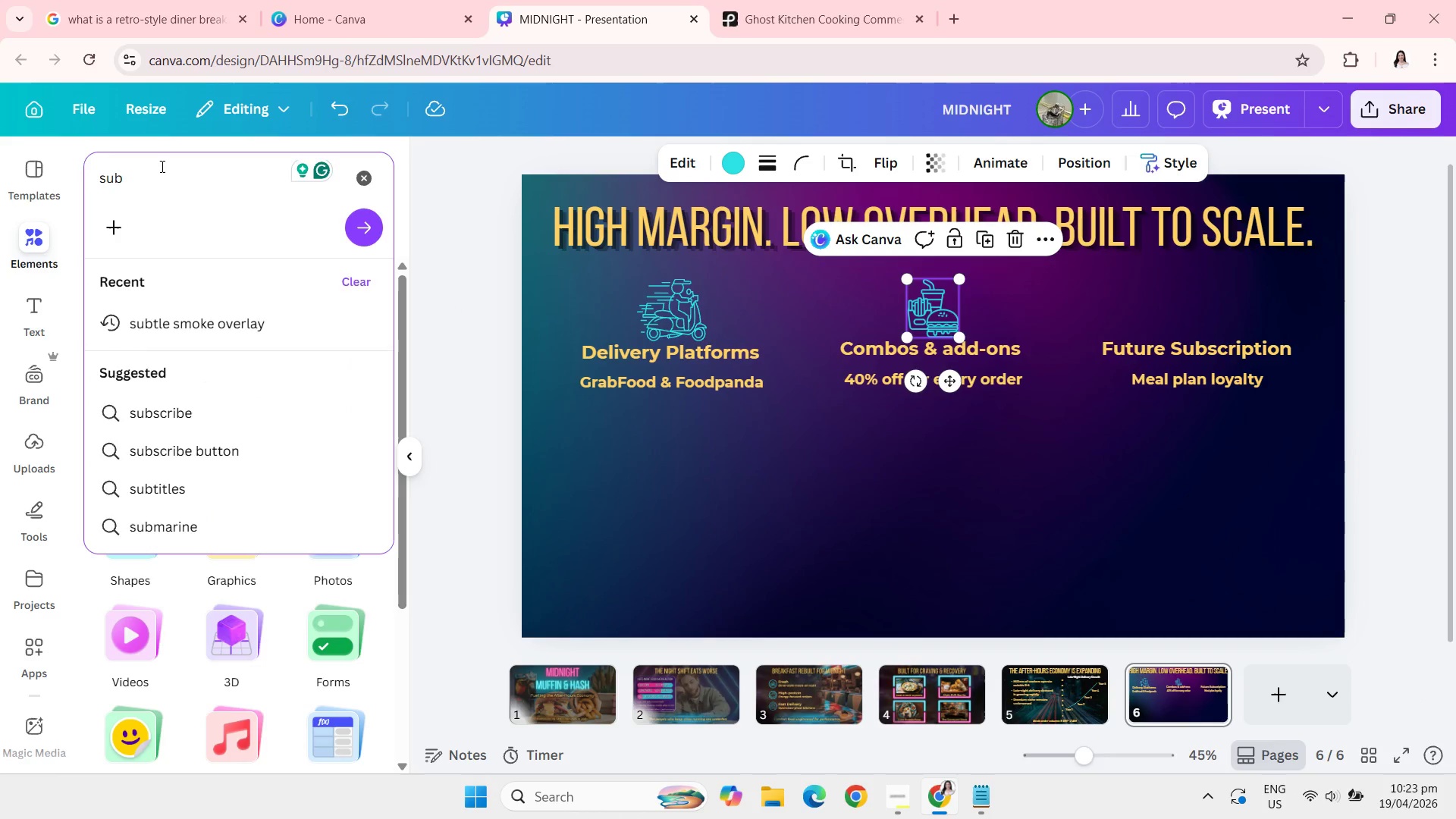 
type(scription)
 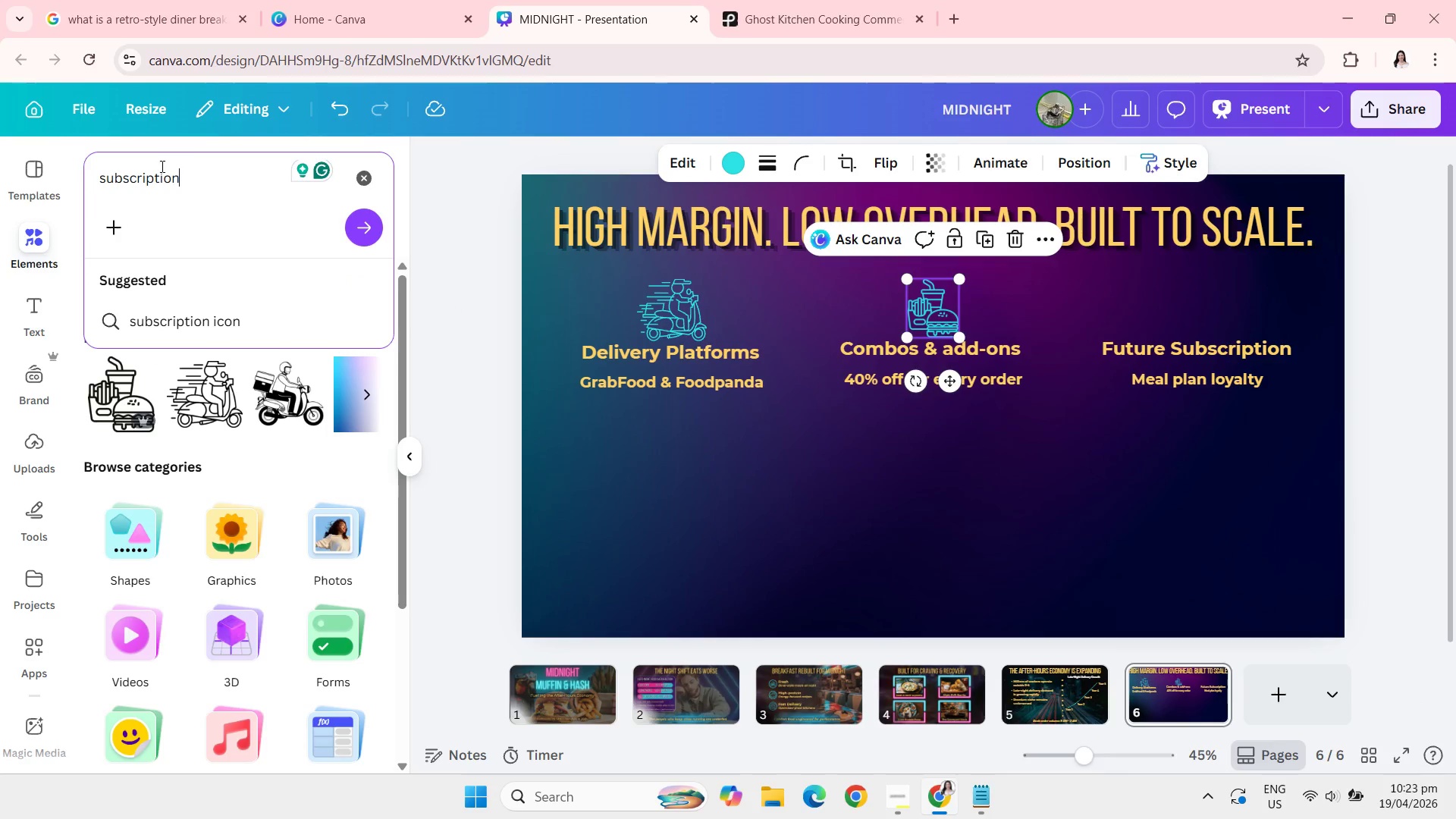 
key(Enter)
 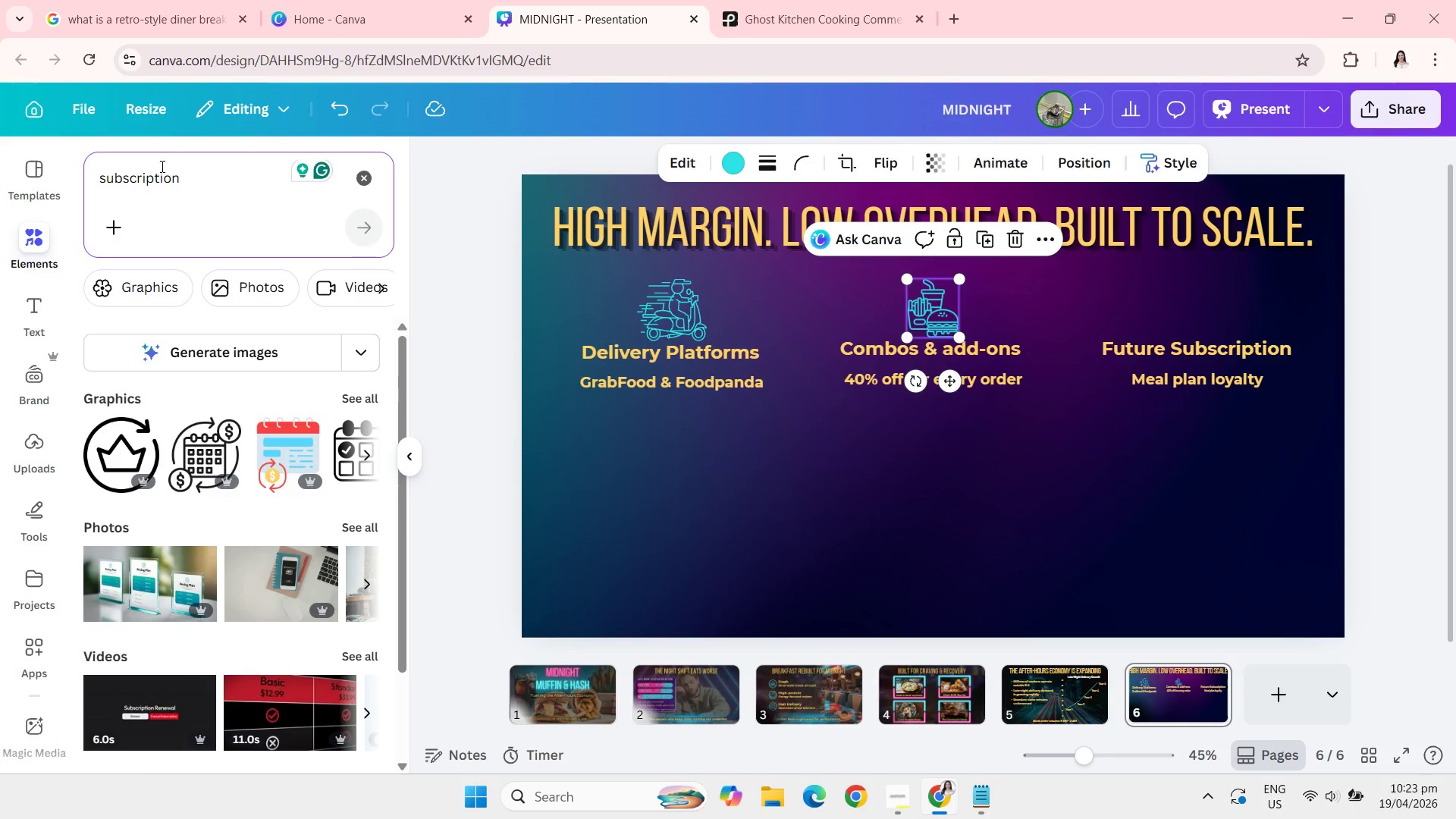 
wait(20.89)
 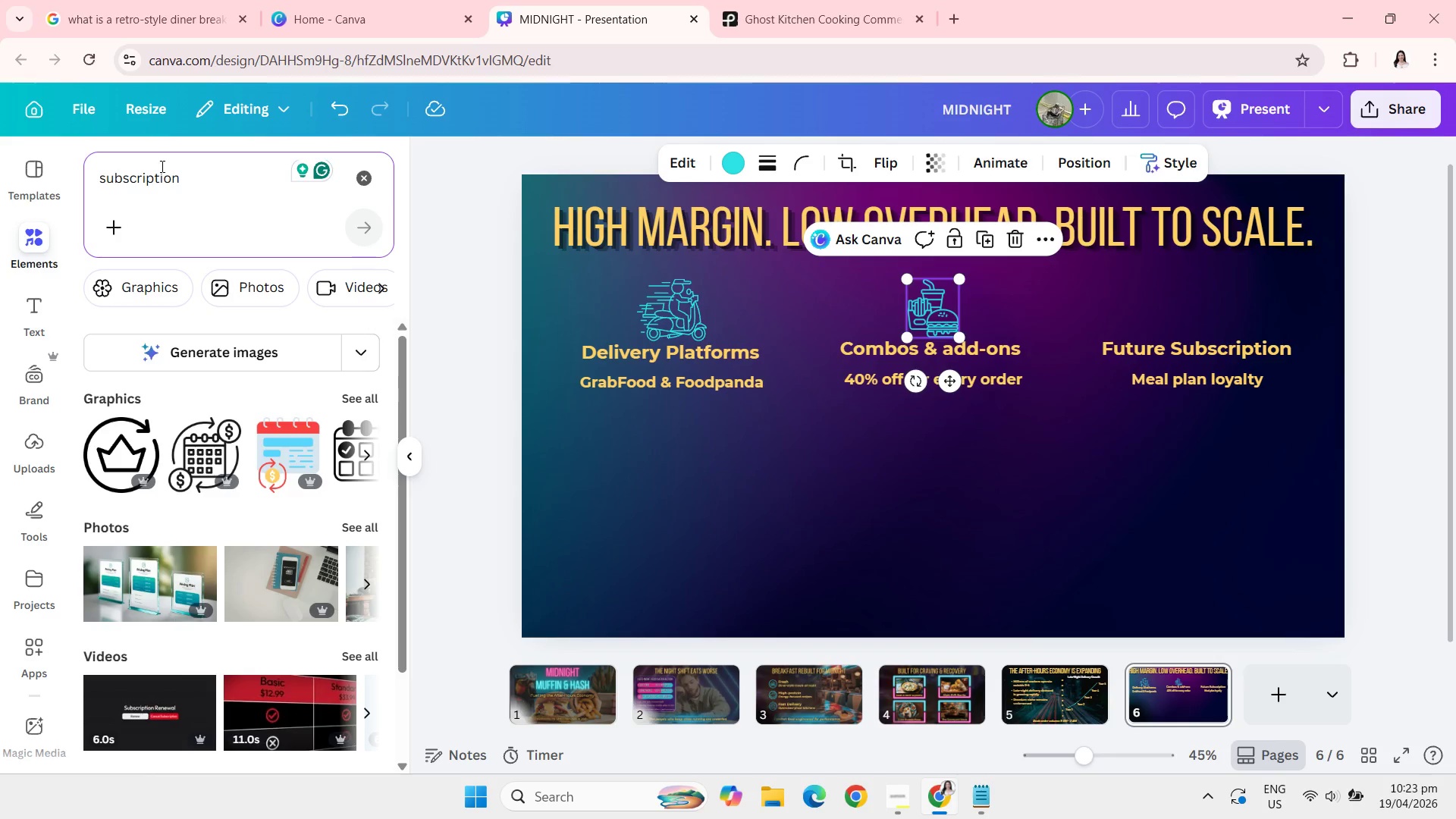 
left_click([358, 396])
 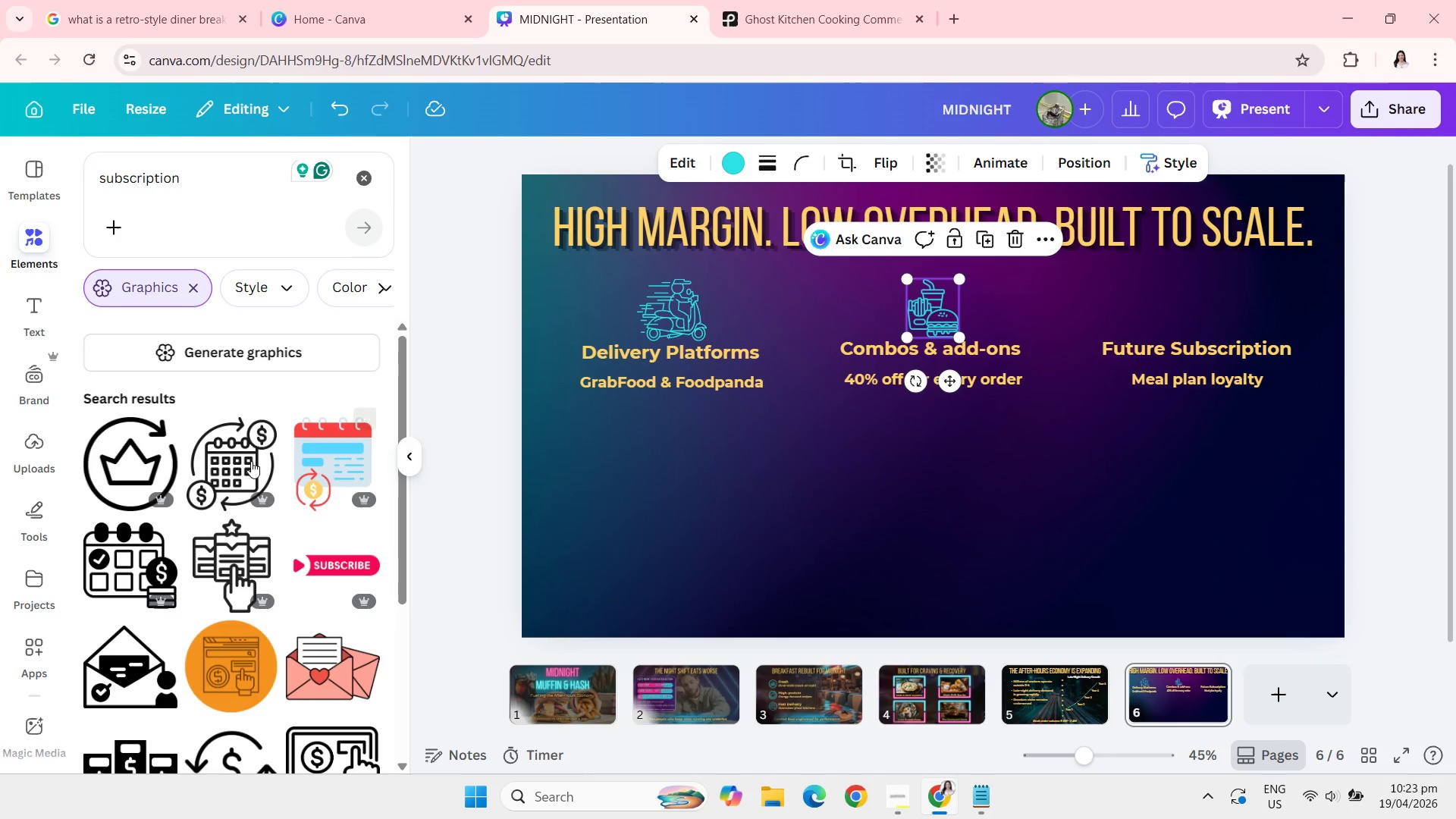 
left_click([121, 559])
 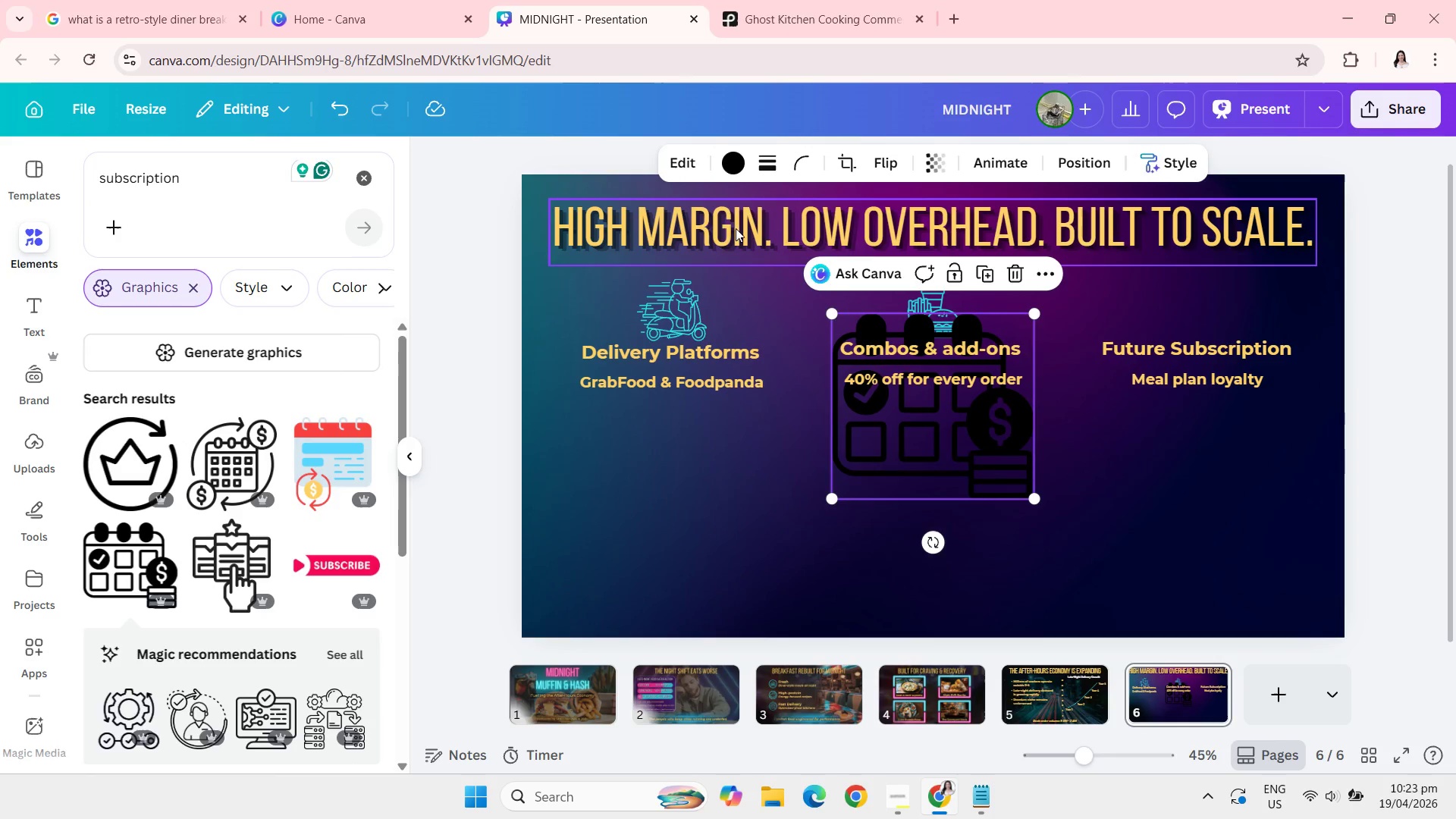 
left_click([729, 166])
 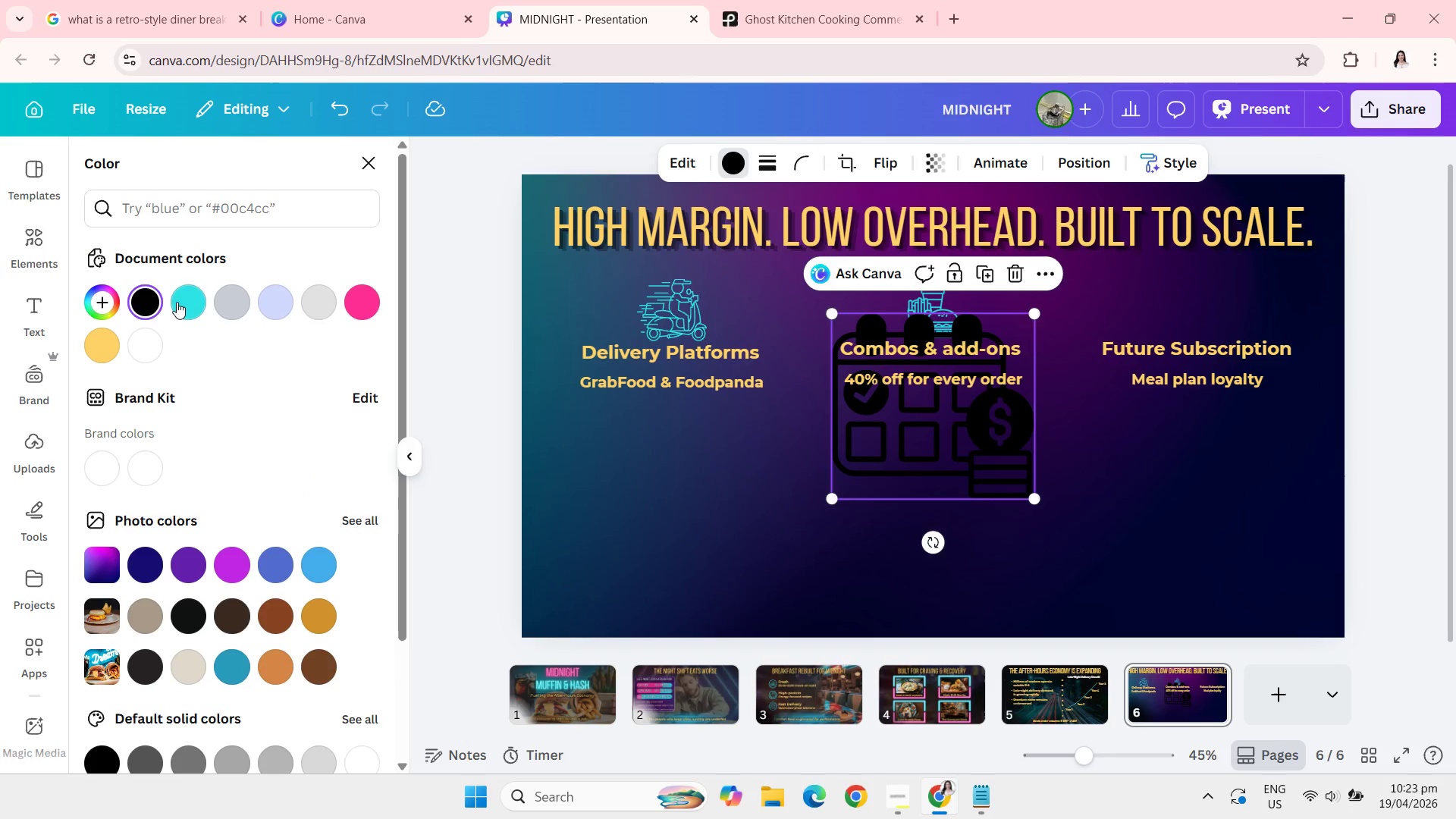 
left_click([177, 301])
 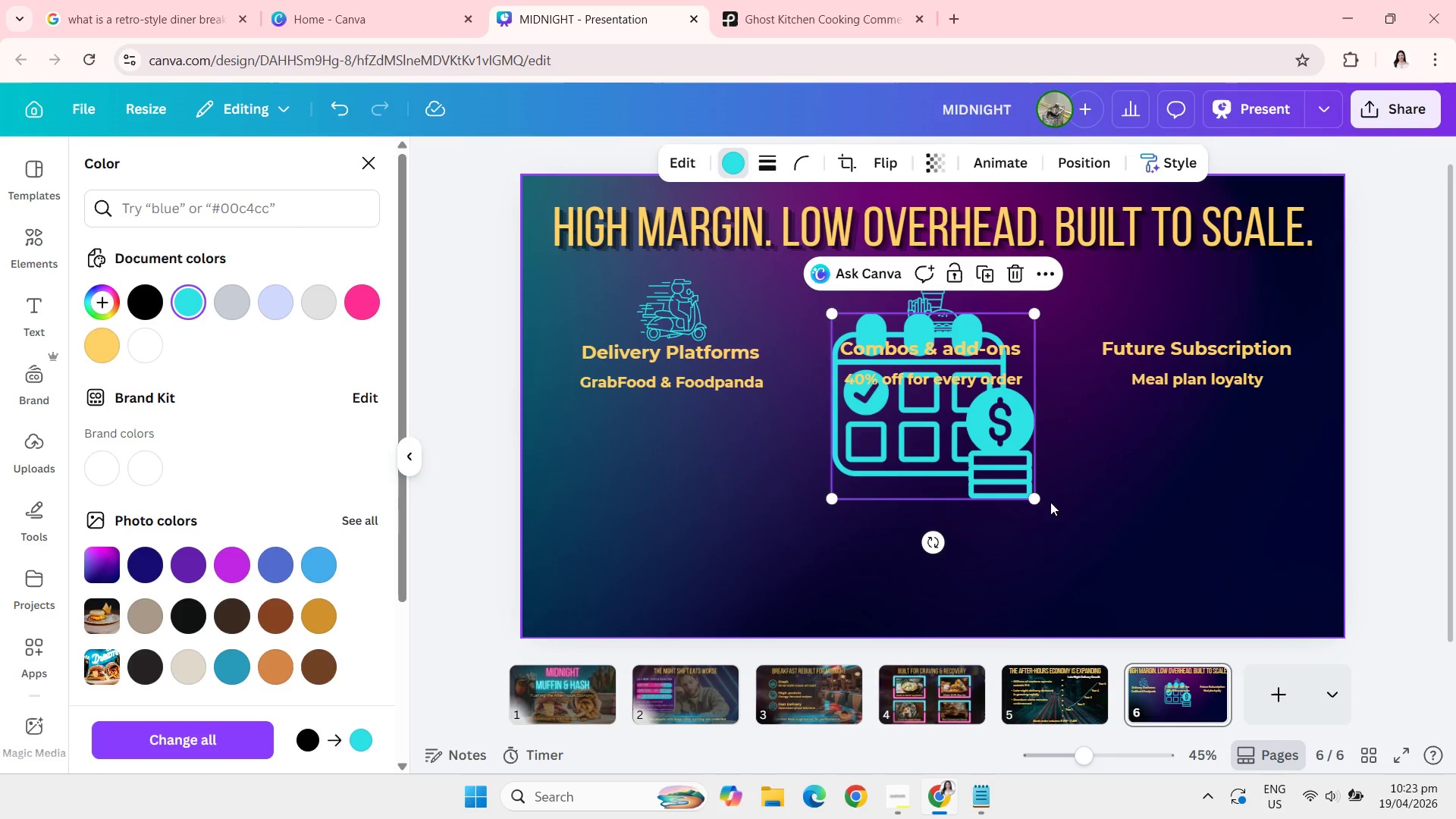 
left_click_drag(start_coordinate=[1038, 497], to_coordinate=[871, 376])
 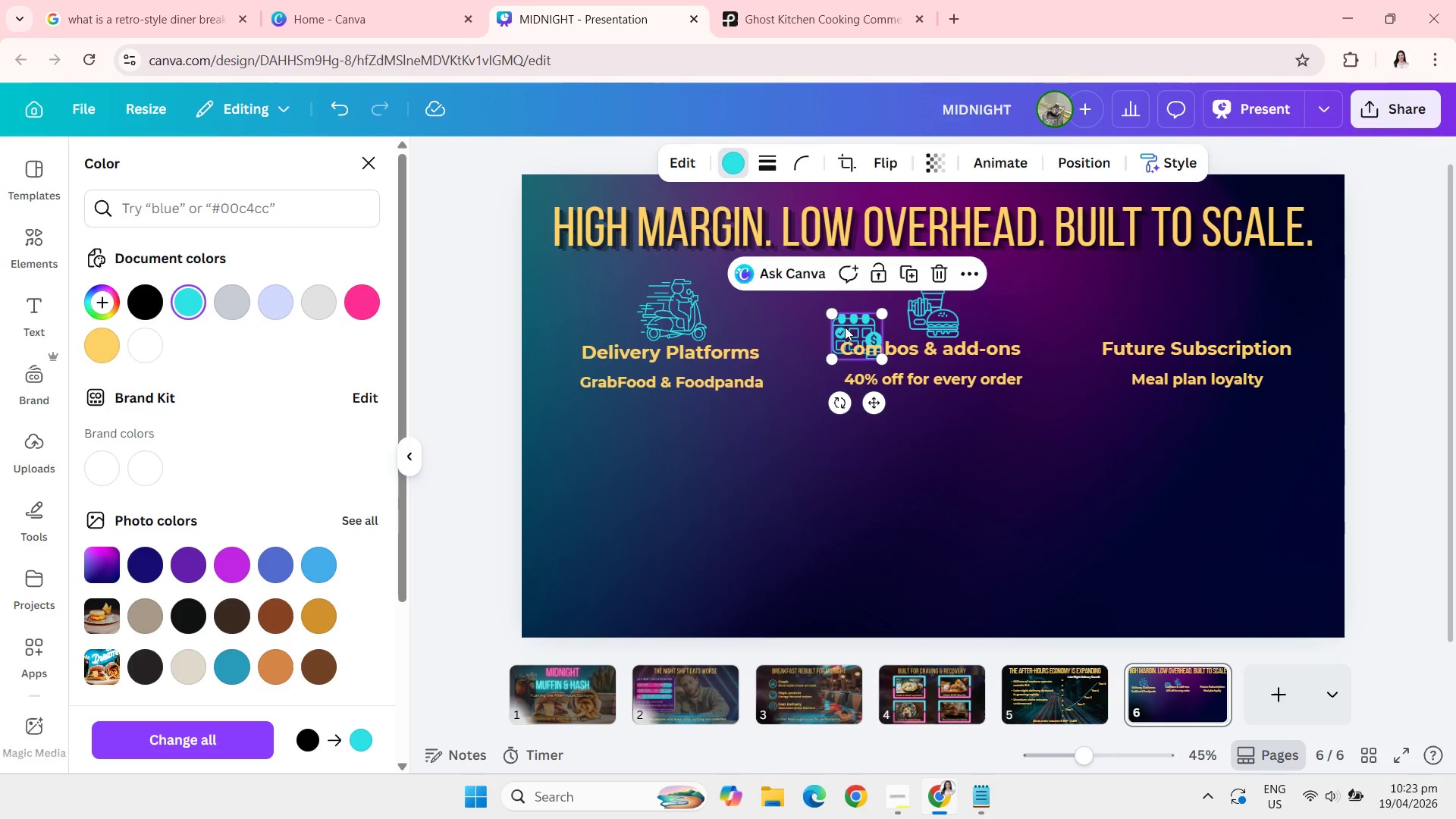 
left_click_drag(start_coordinate=[845, 327], to_coordinate=[981, 289])
 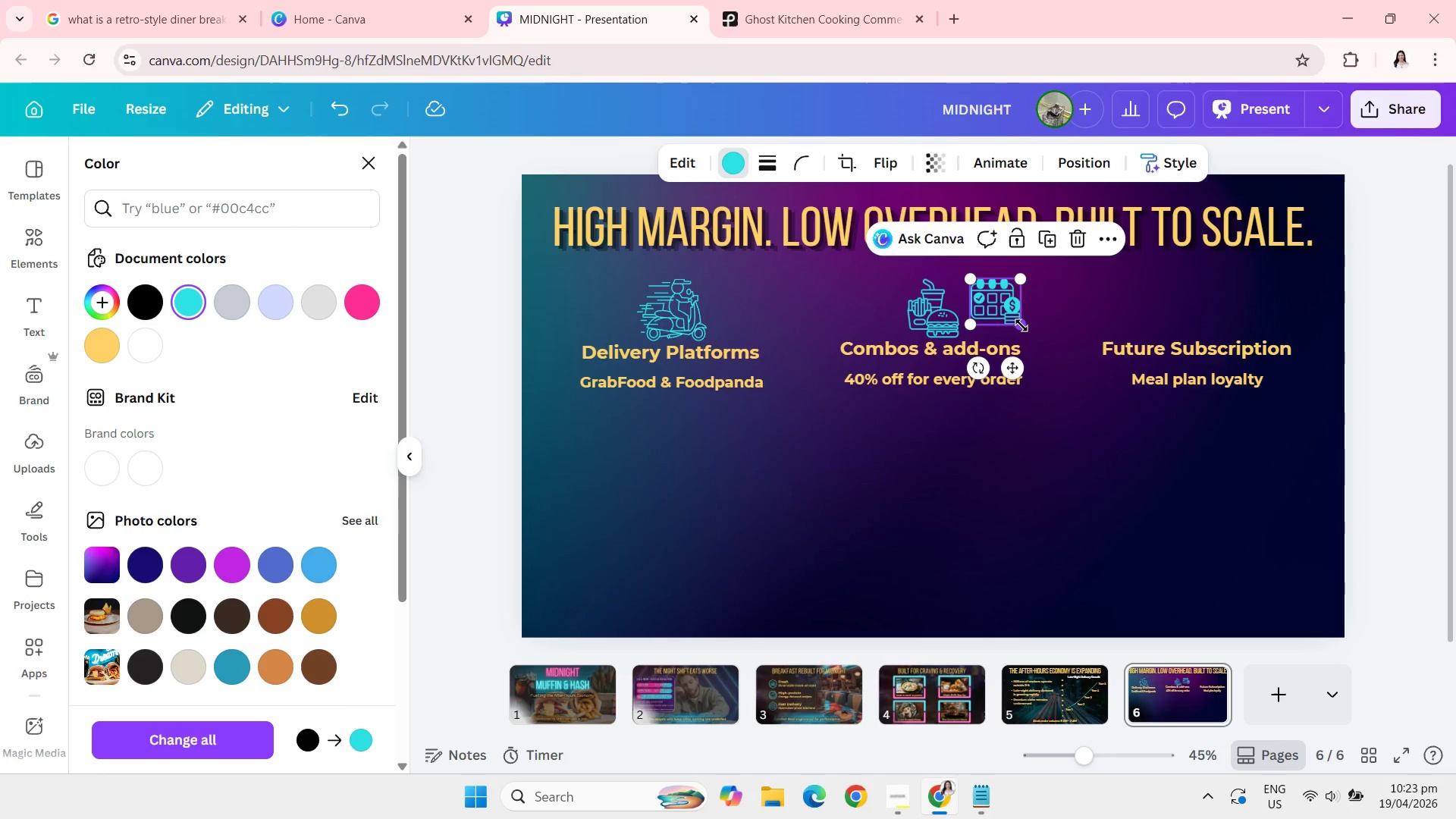 
left_click_drag(start_coordinate=[1021, 325], to_coordinate=[1036, 337])
 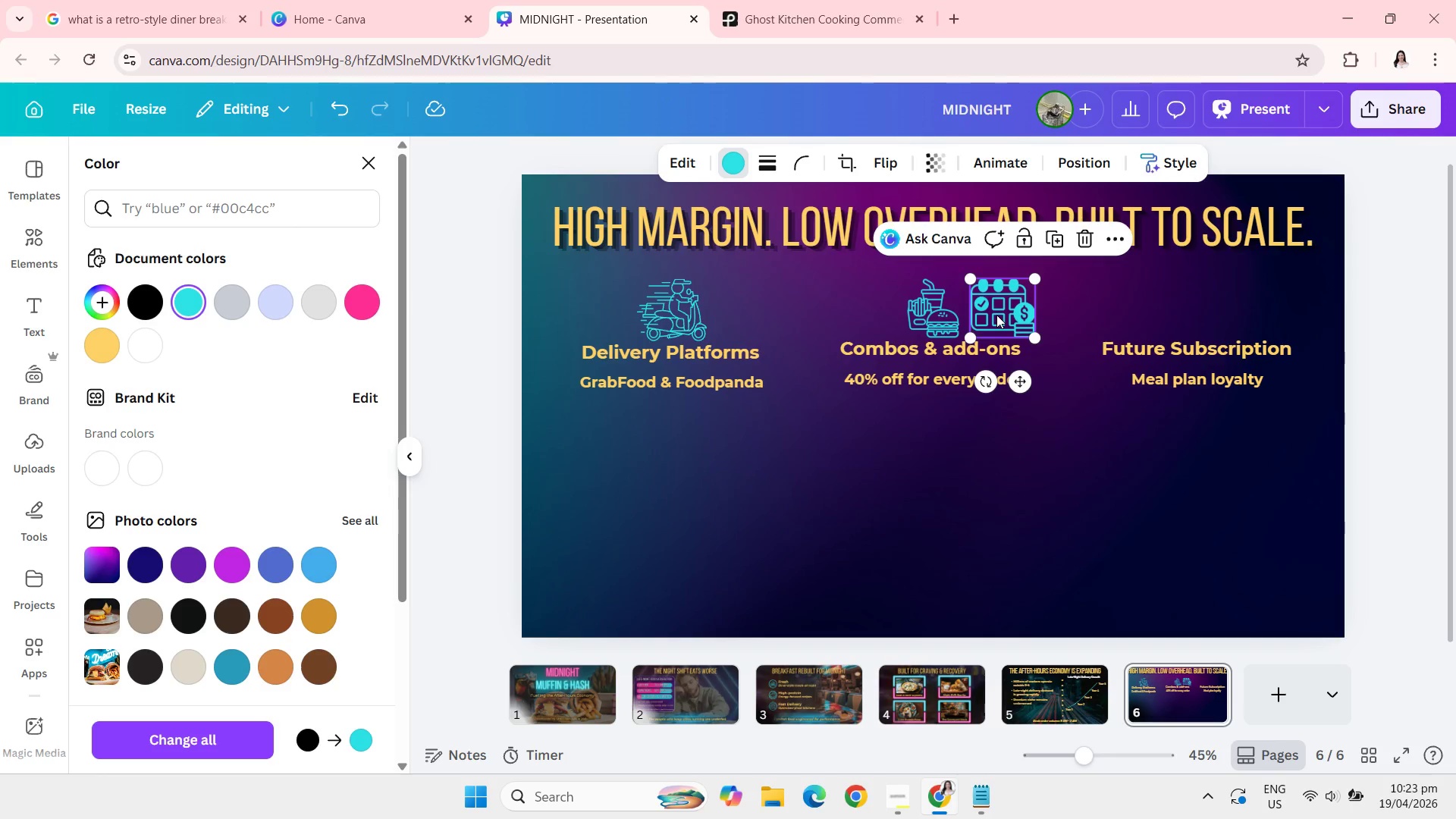 
left_click_drag(start_coordinate=[996, 315], to_coordinate=[1191, 317])
 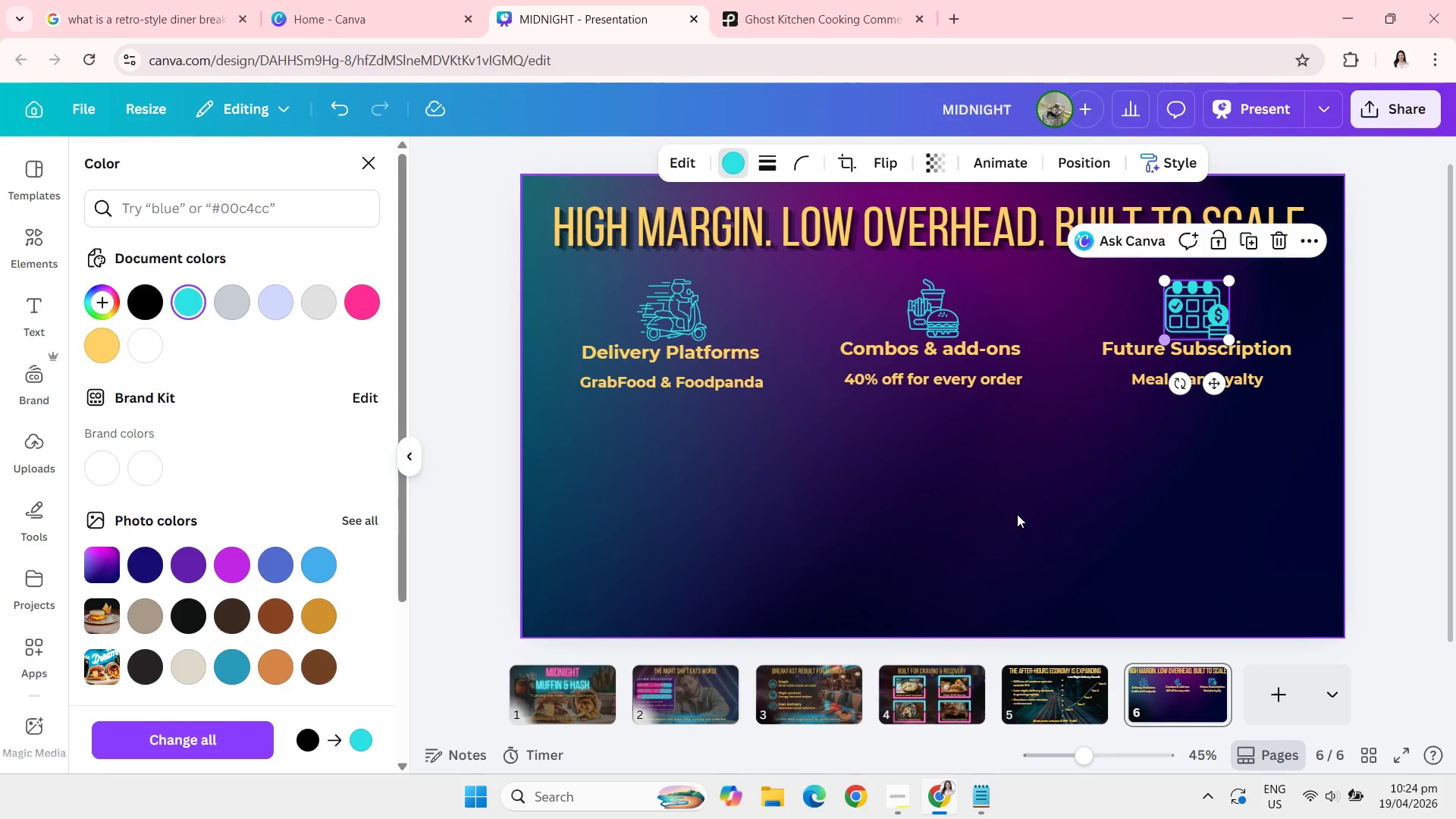 
left_click([1017, 514])
 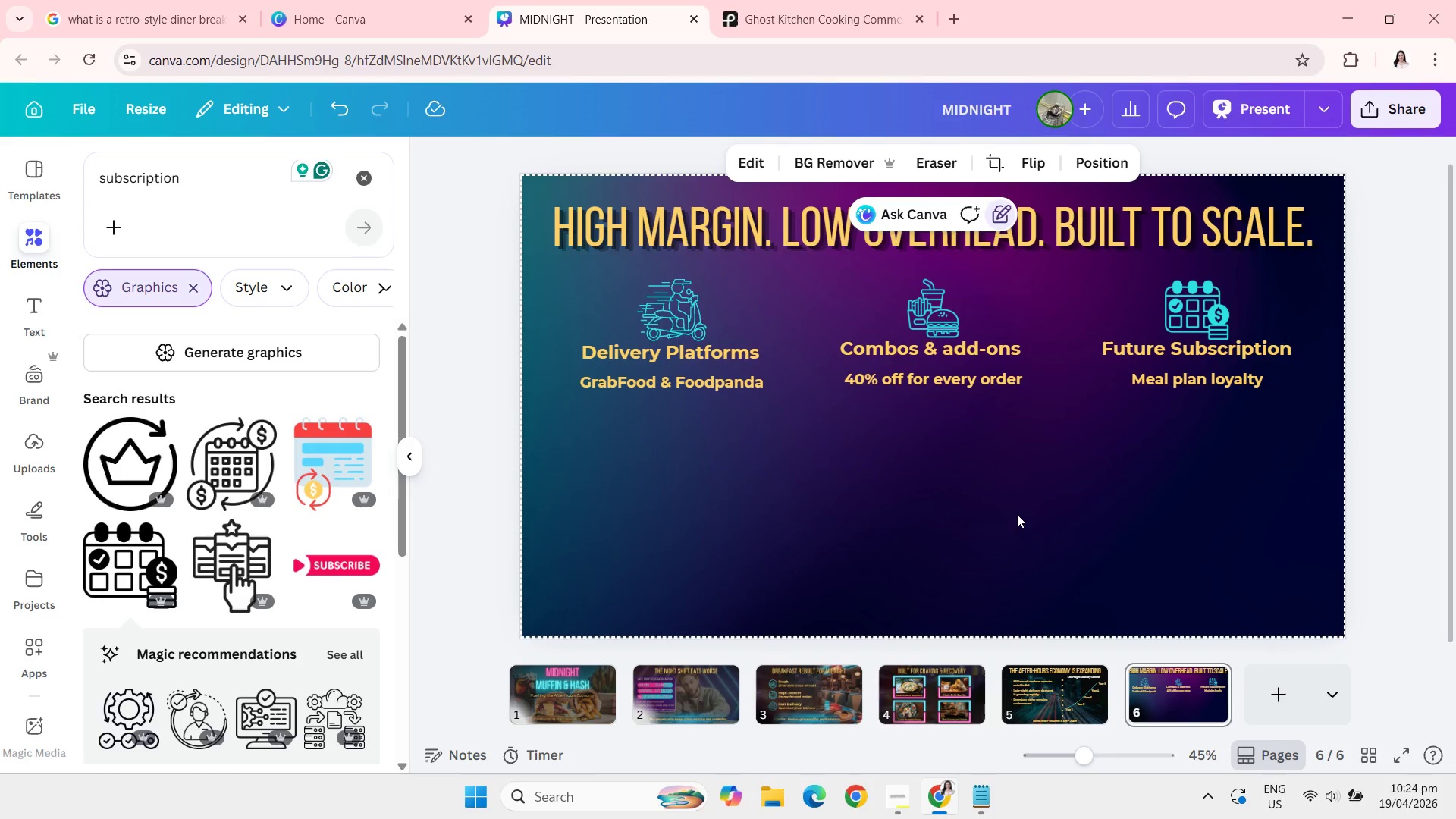 
wait(10.25)
 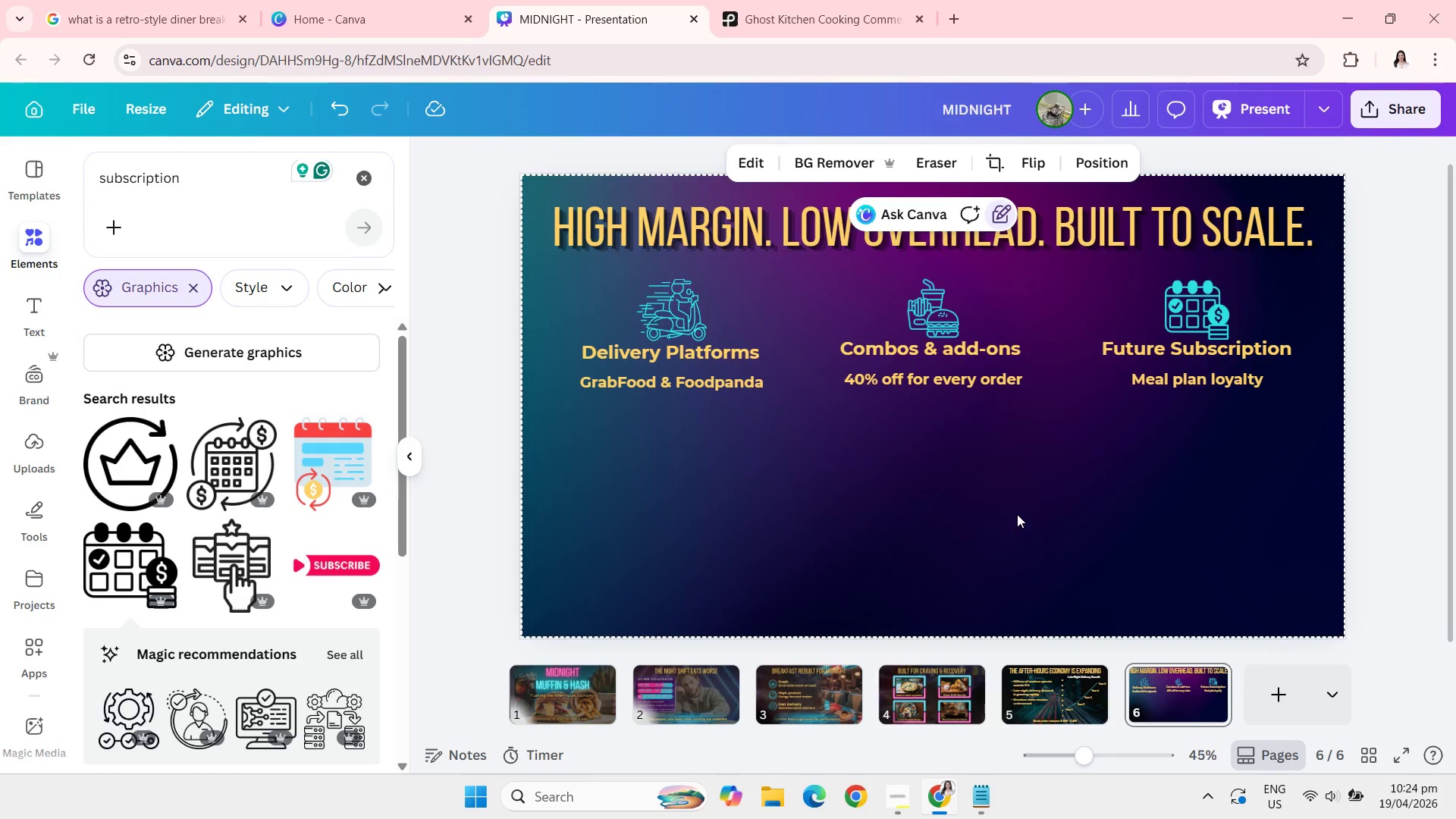 
left_click([364, 185])
 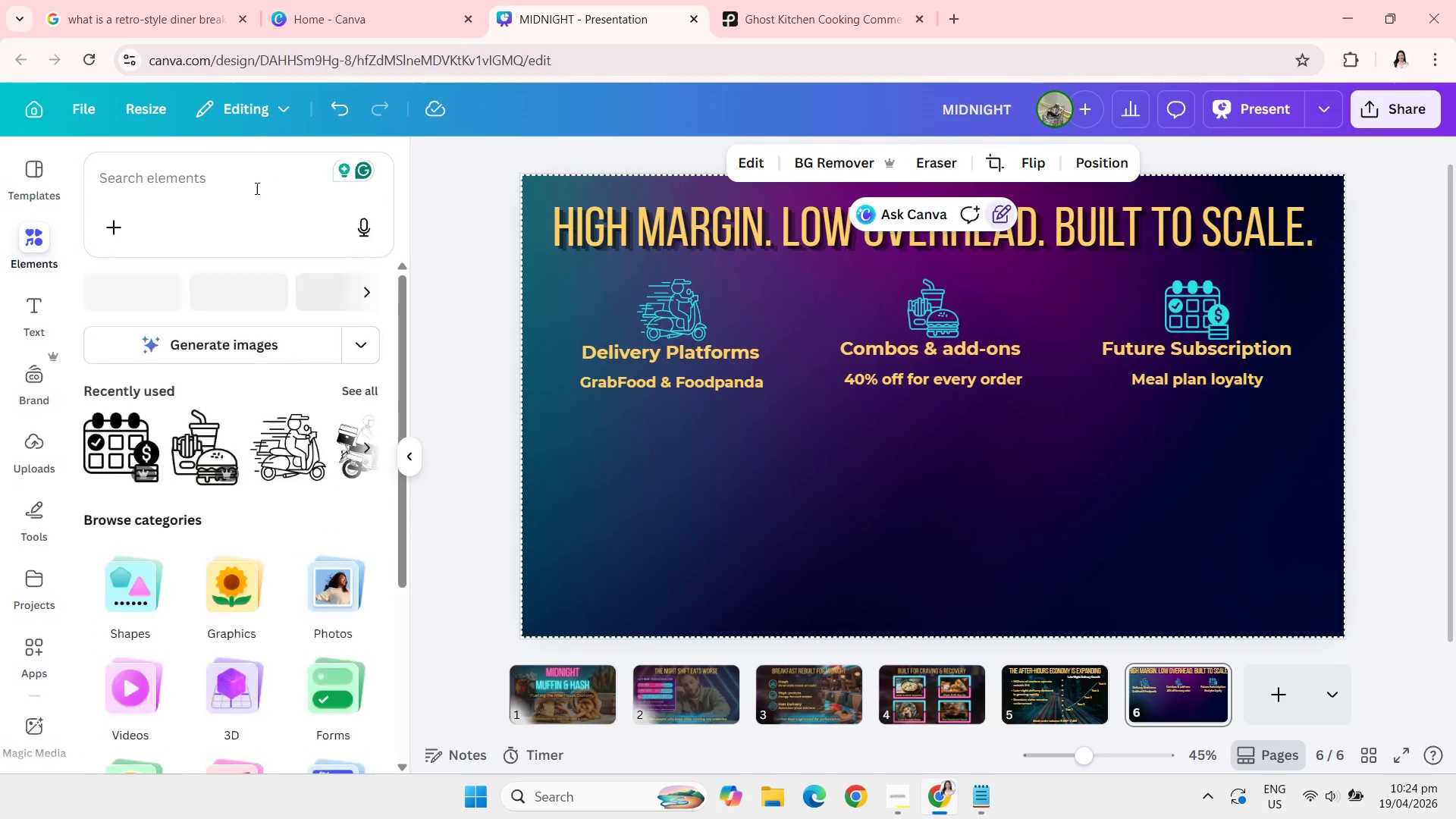 
left_click([256, 188])
 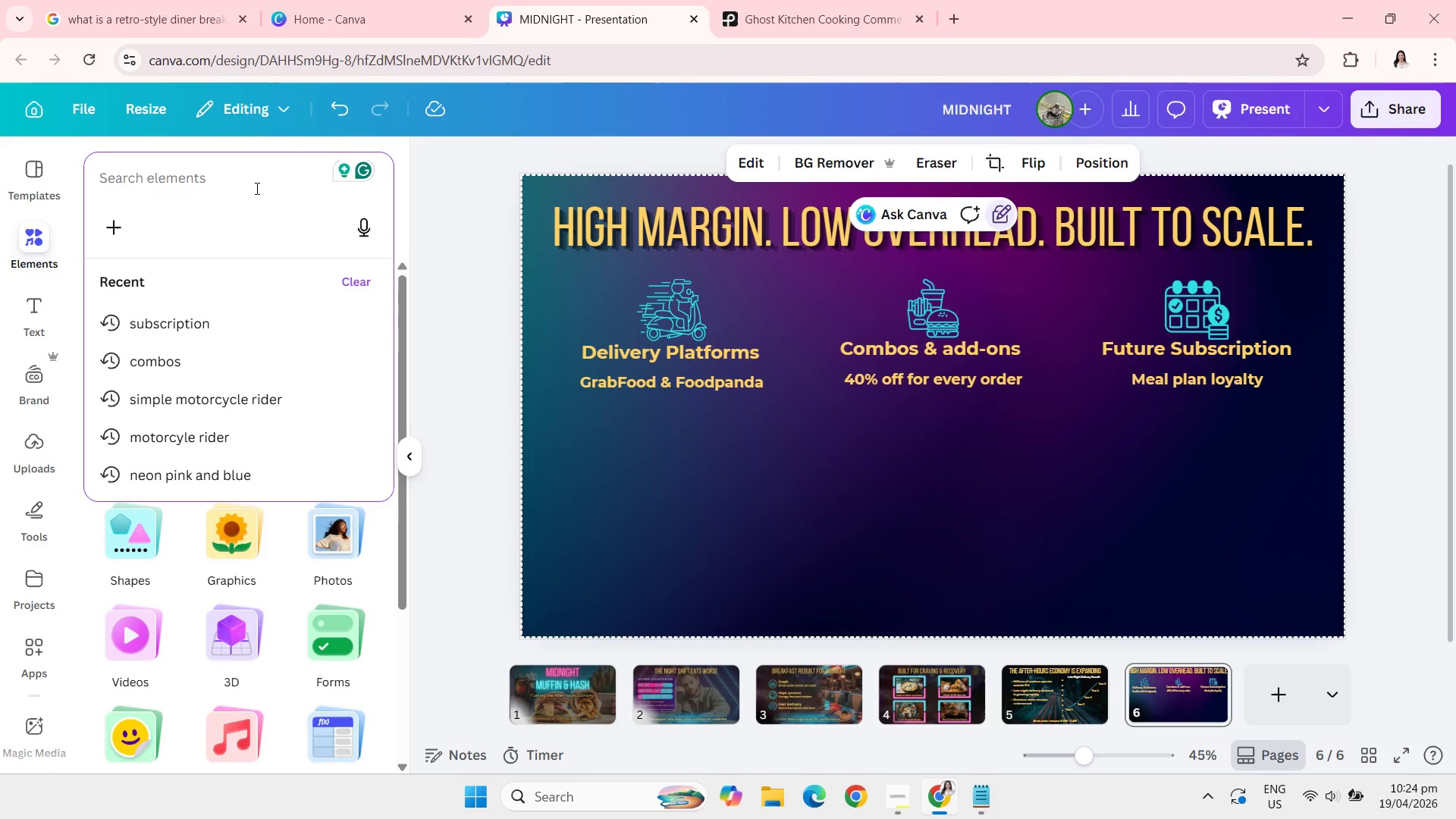 
type(neon s)
key(Backspace)
type(line sque)
key(Backspace)
type(are)
 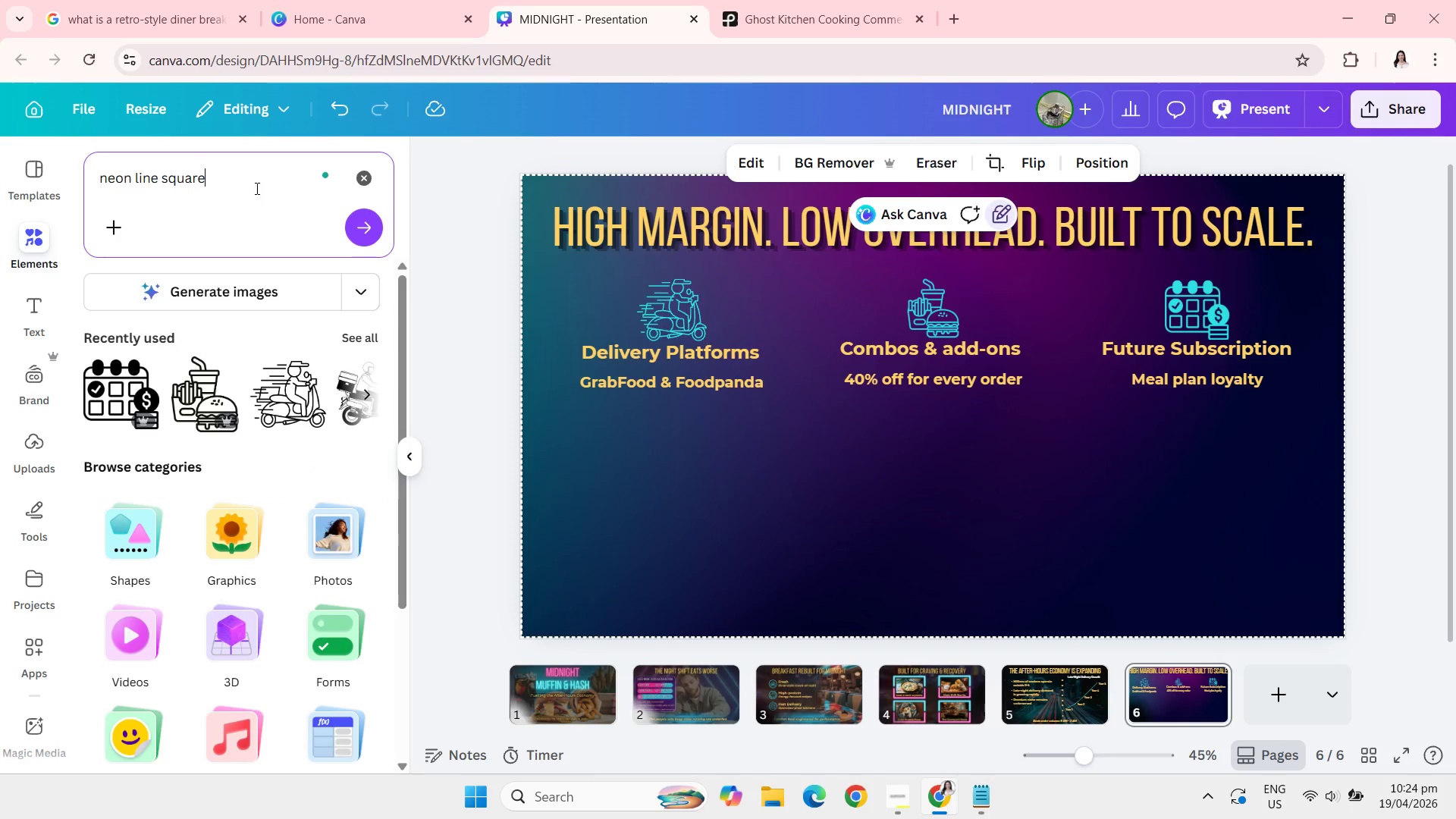 
key(Enter)
 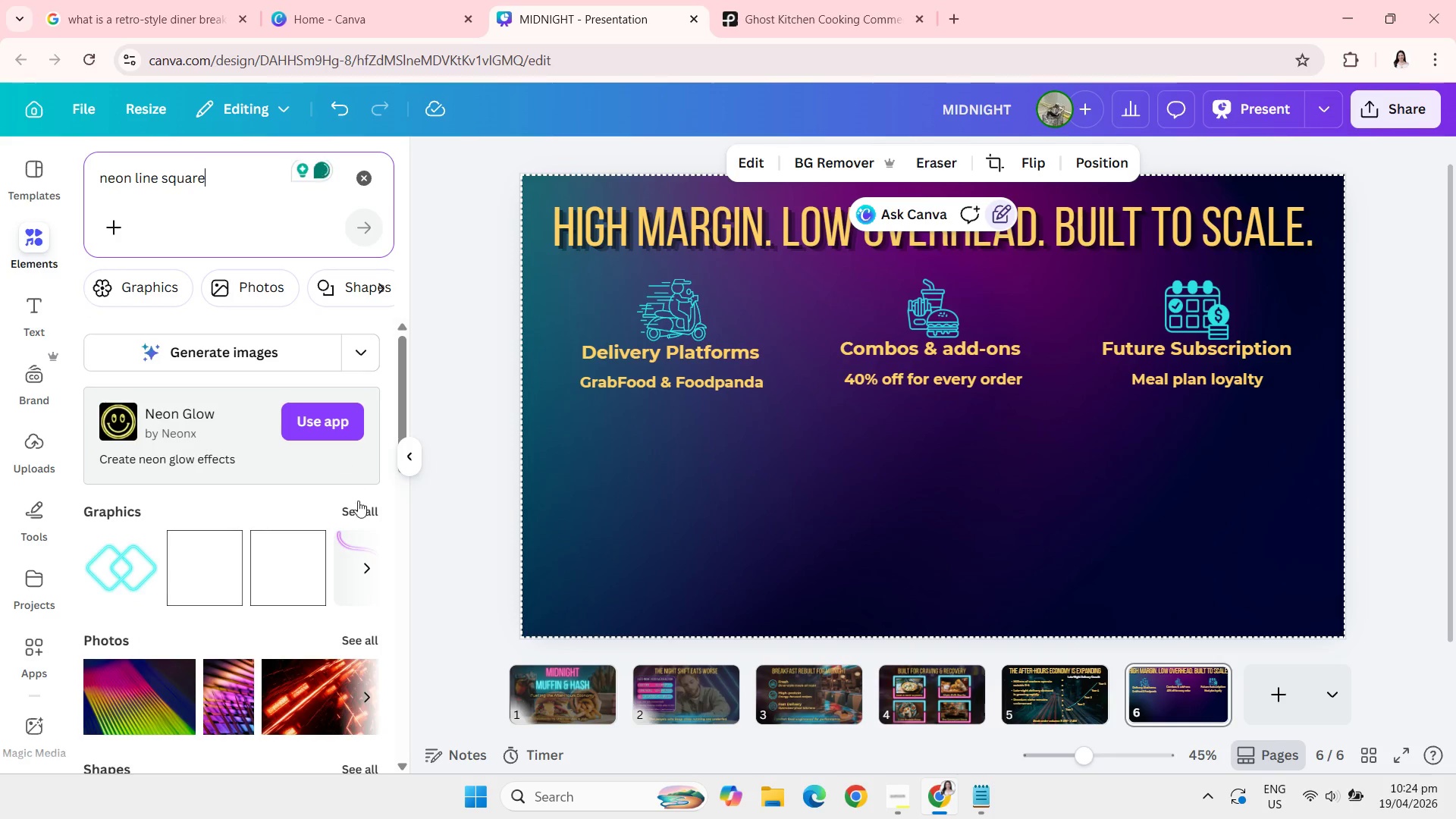 
left_click([370, 512])
 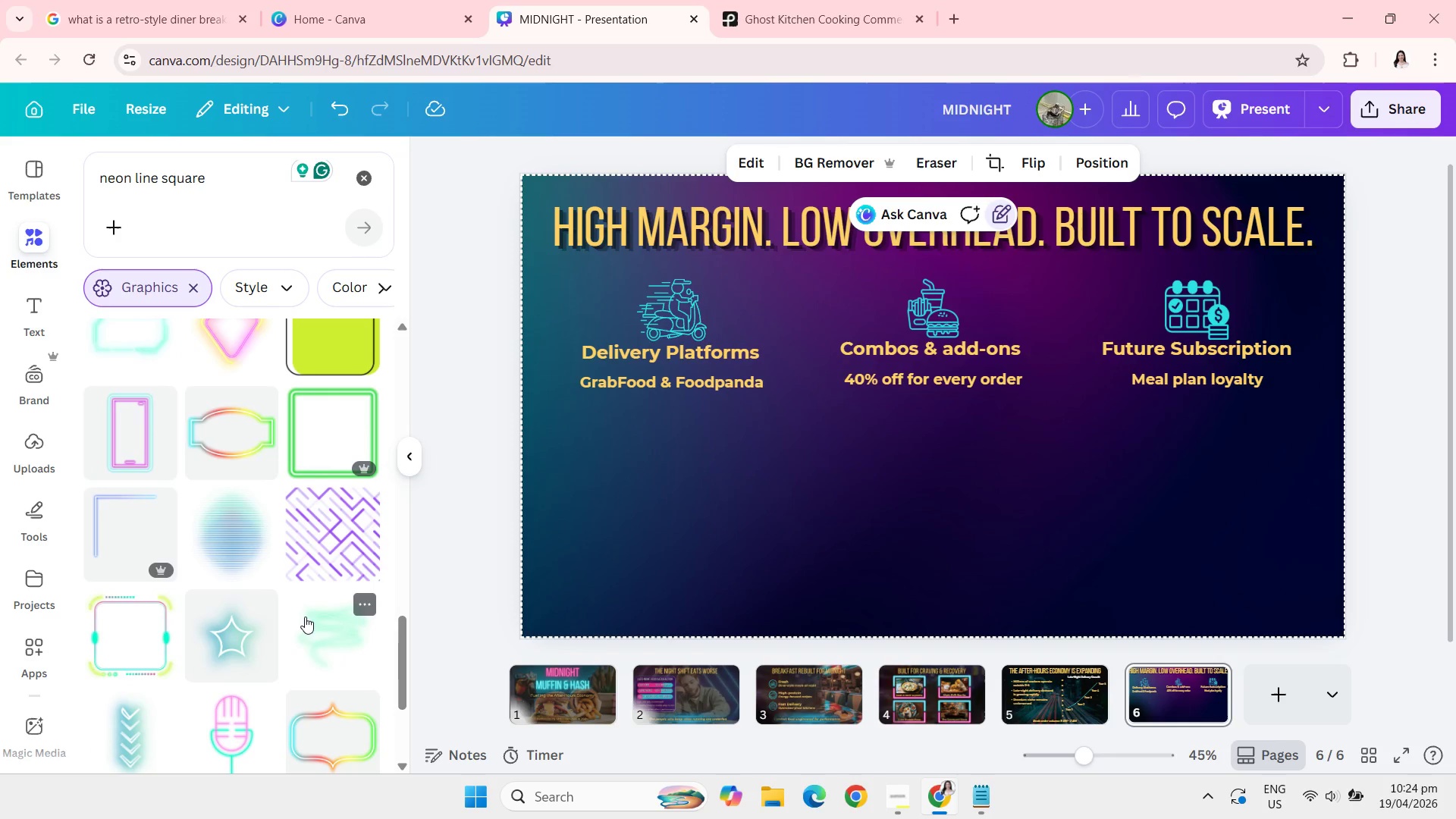 
wait(20.14)
 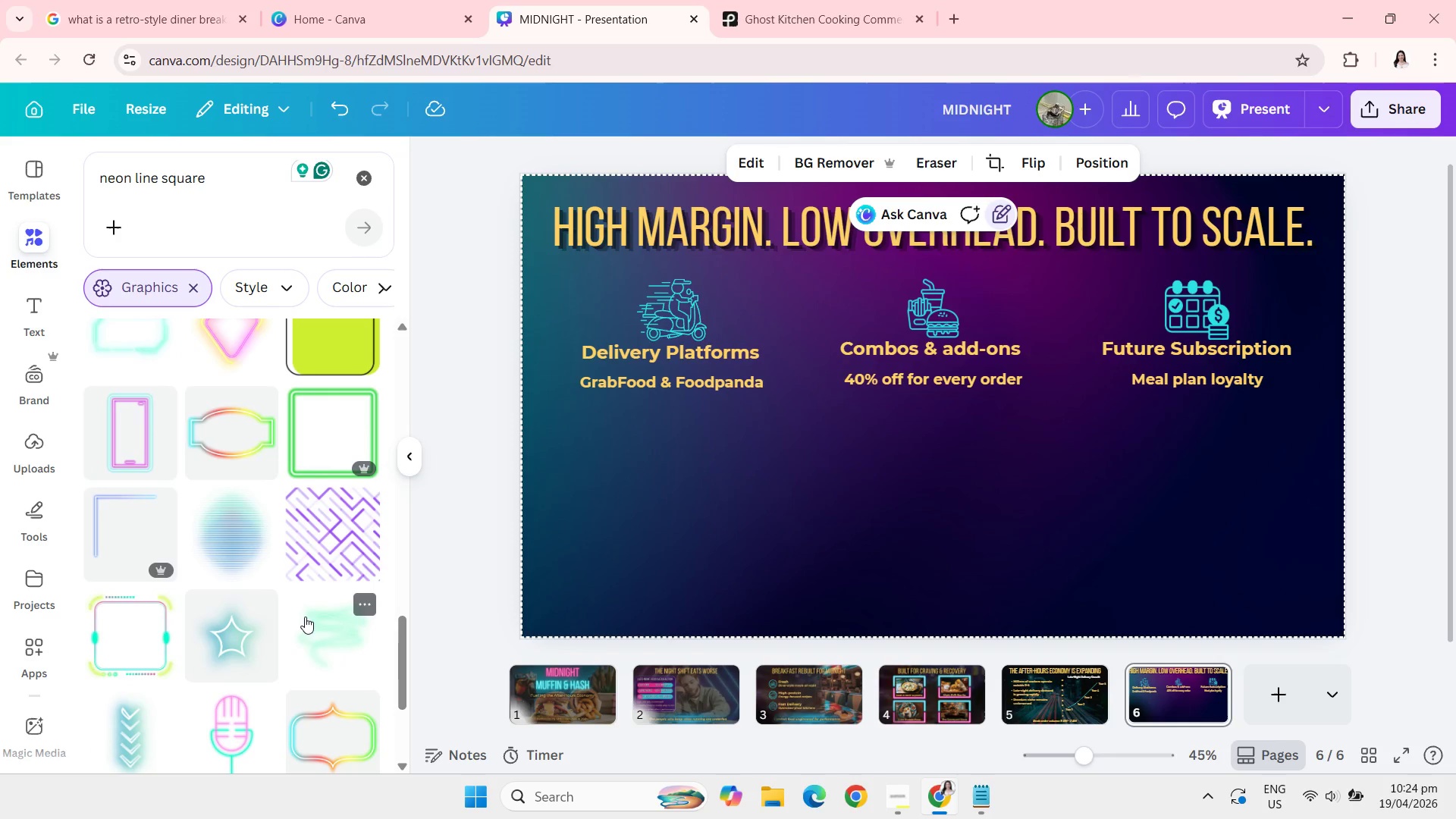 
left_click([111, 370])
 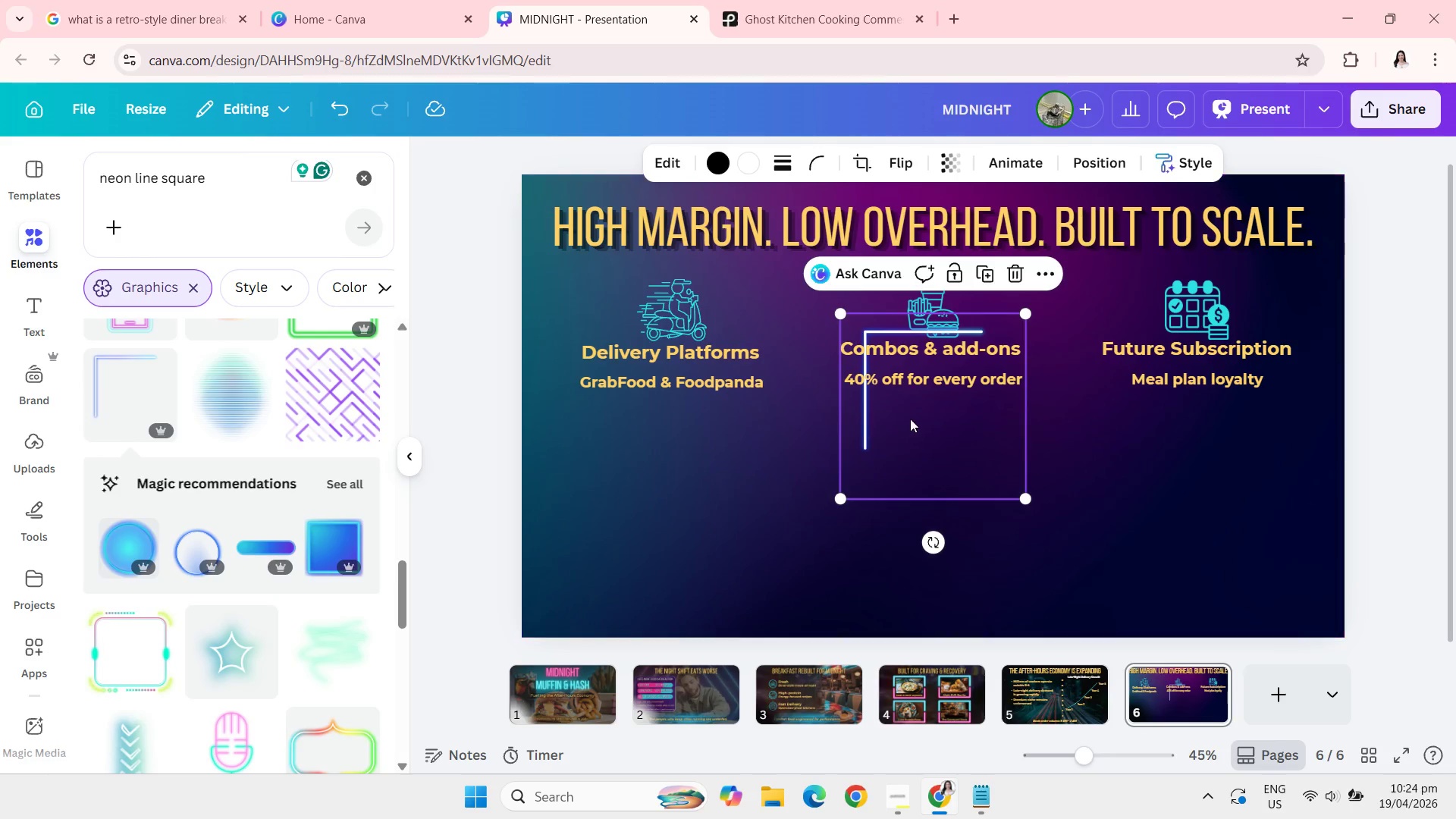 
left_click_drag(start_coordinate=[918, 450], to_coordinate=[619, 384])
 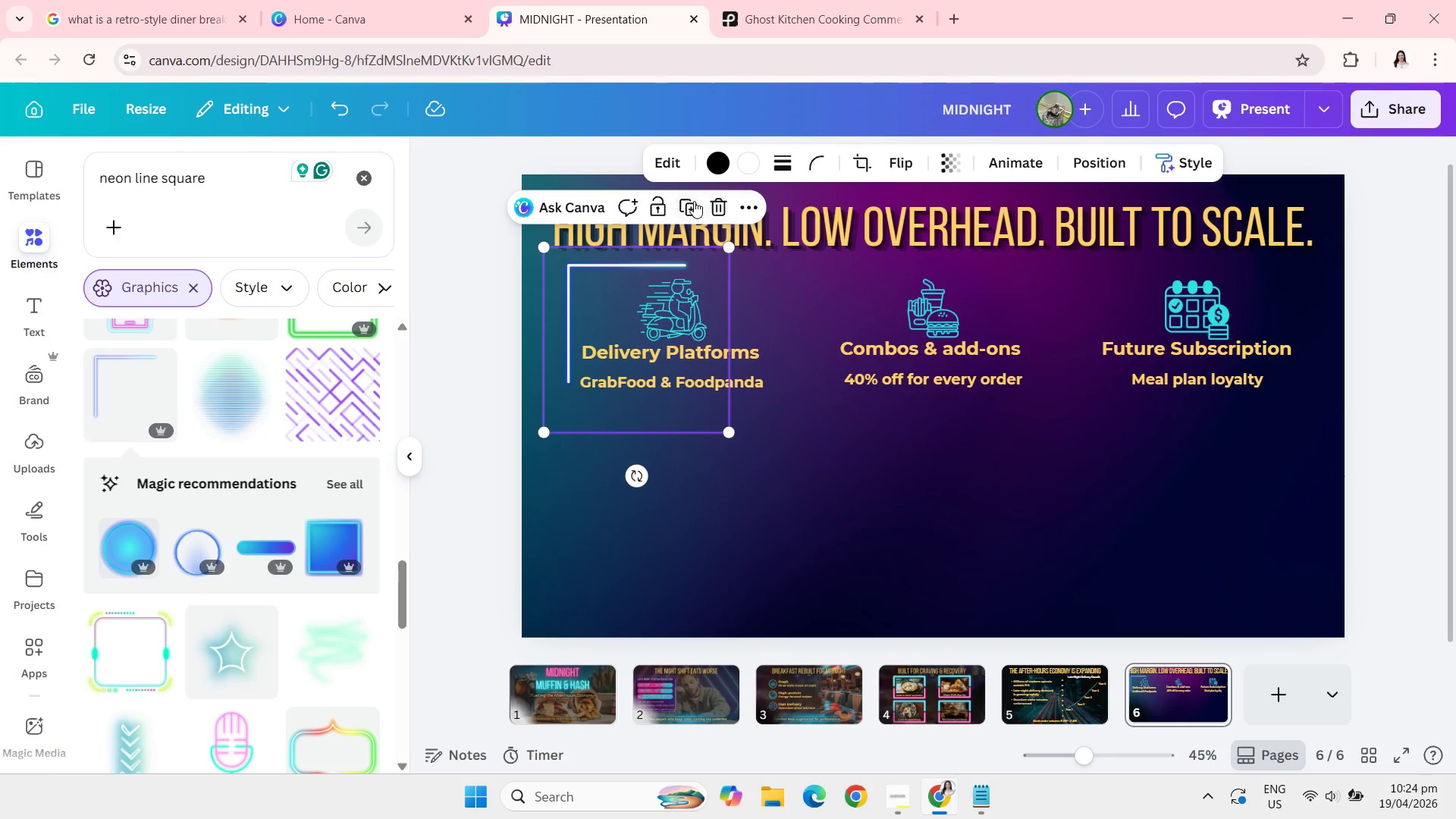 
left_click([693, 201])
 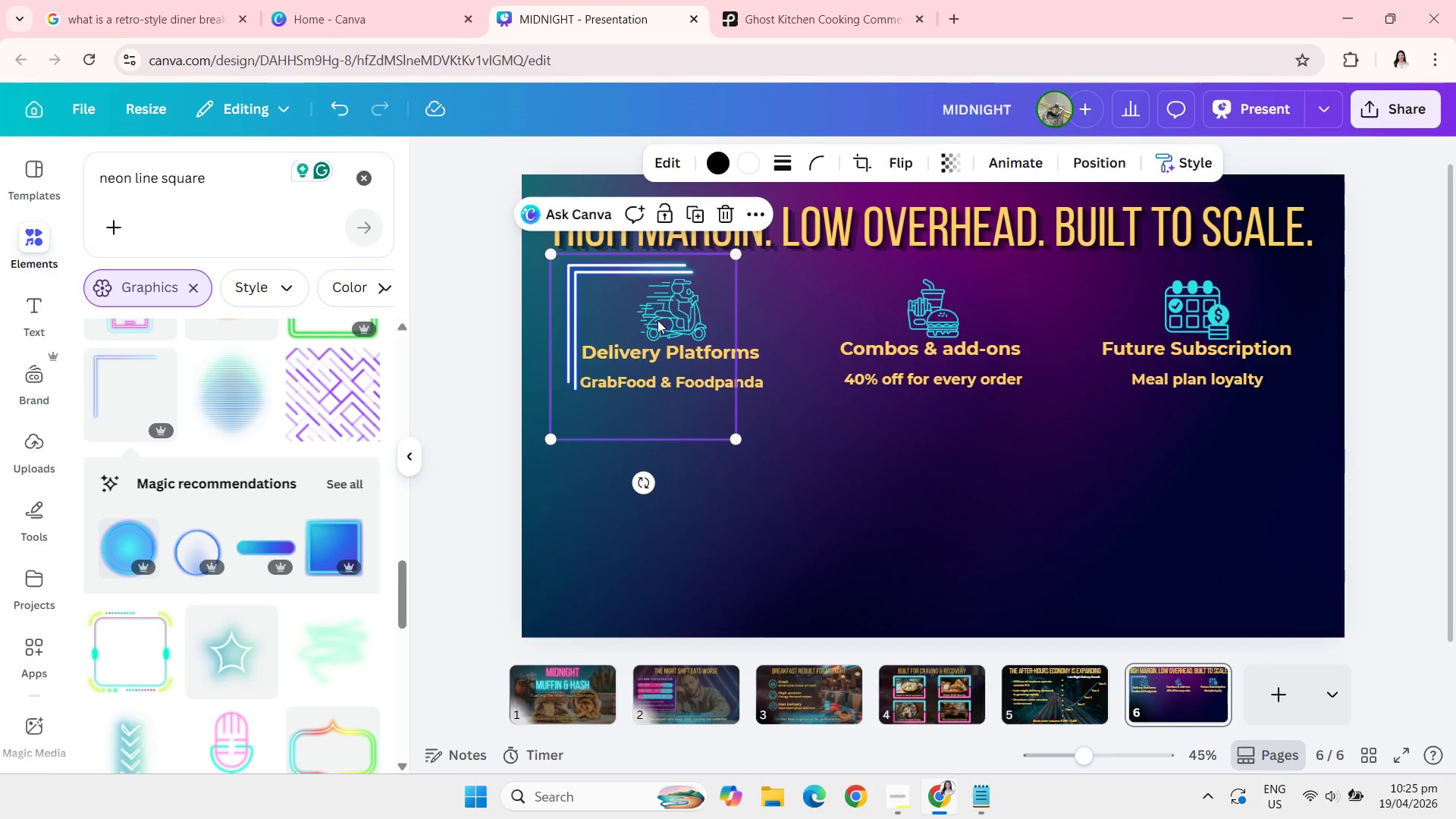 
left_click_drag(start_coordinate=[657, 320], to_coordinate=[764, 363])
 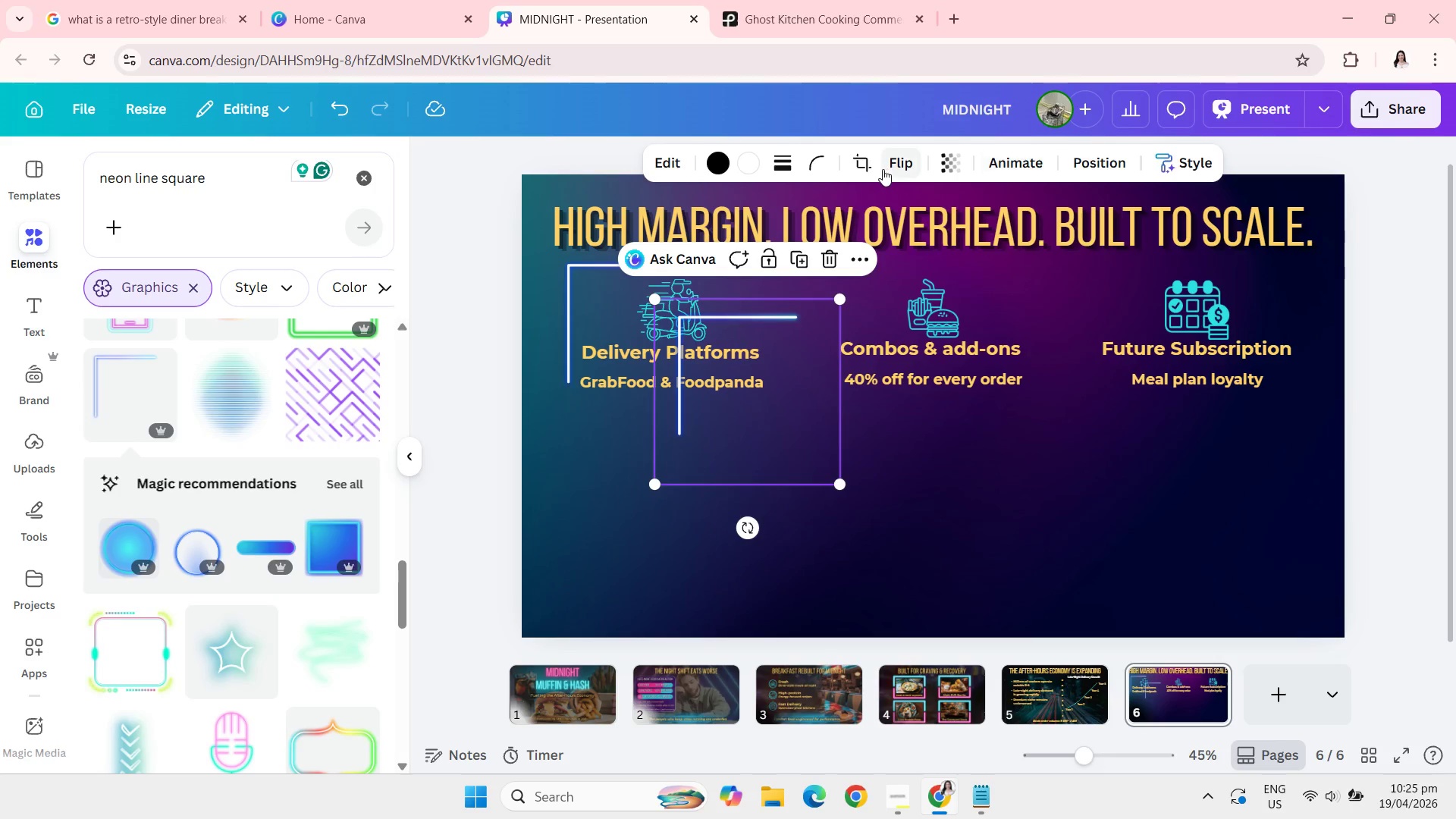 
left_click([902, 168])
 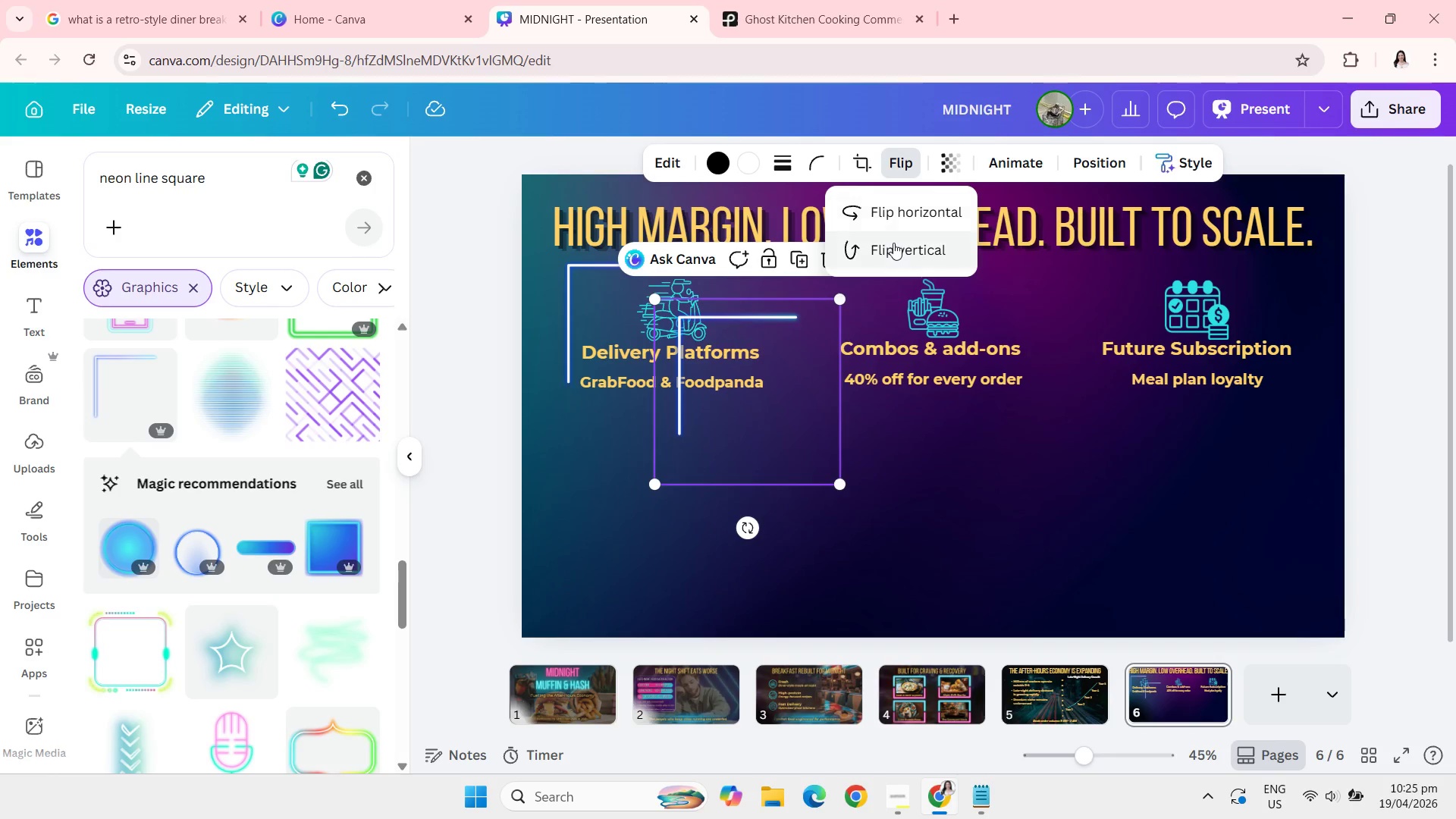 
left_click([893, 243])
 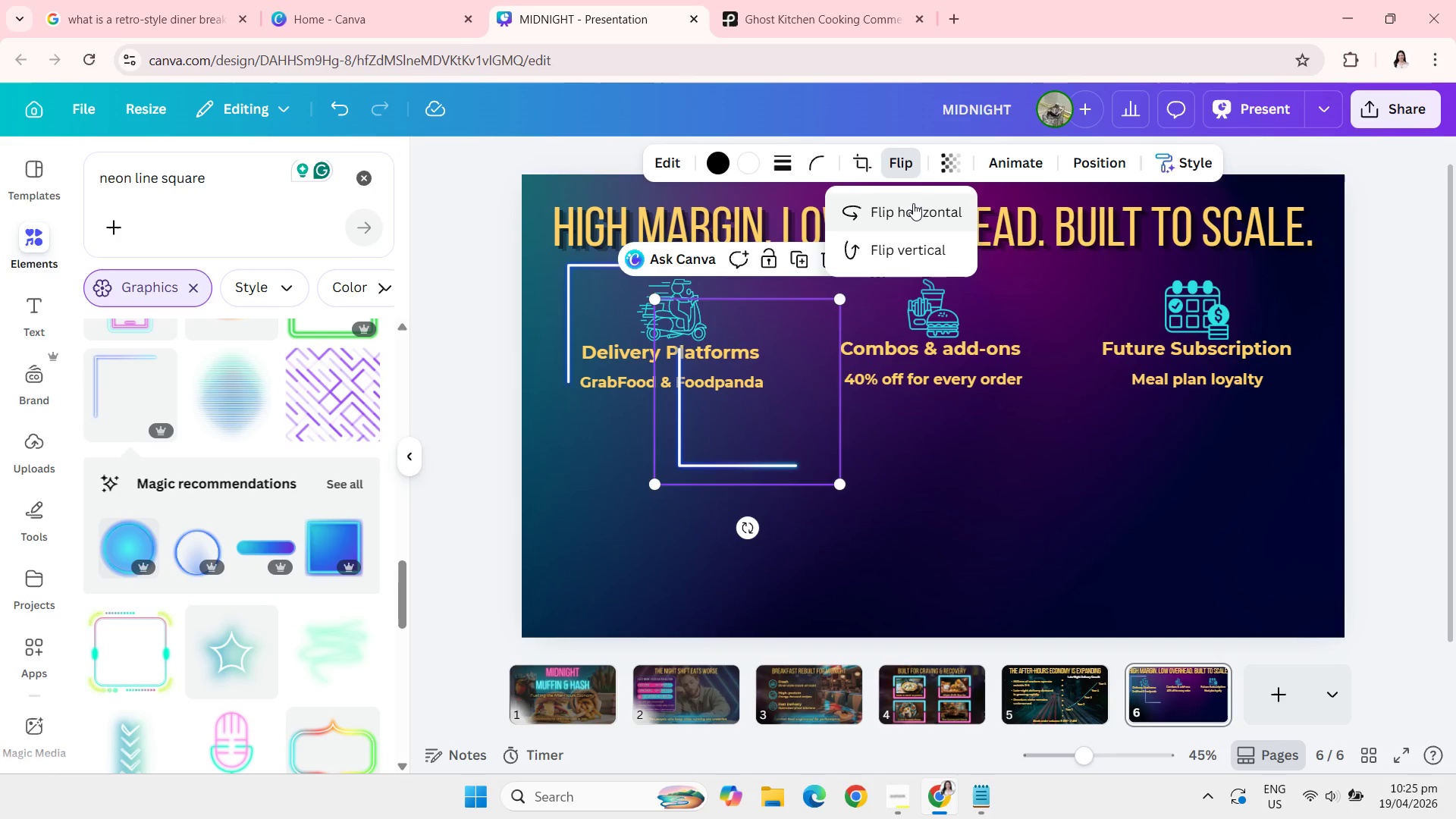 
left_click([913, 203])
 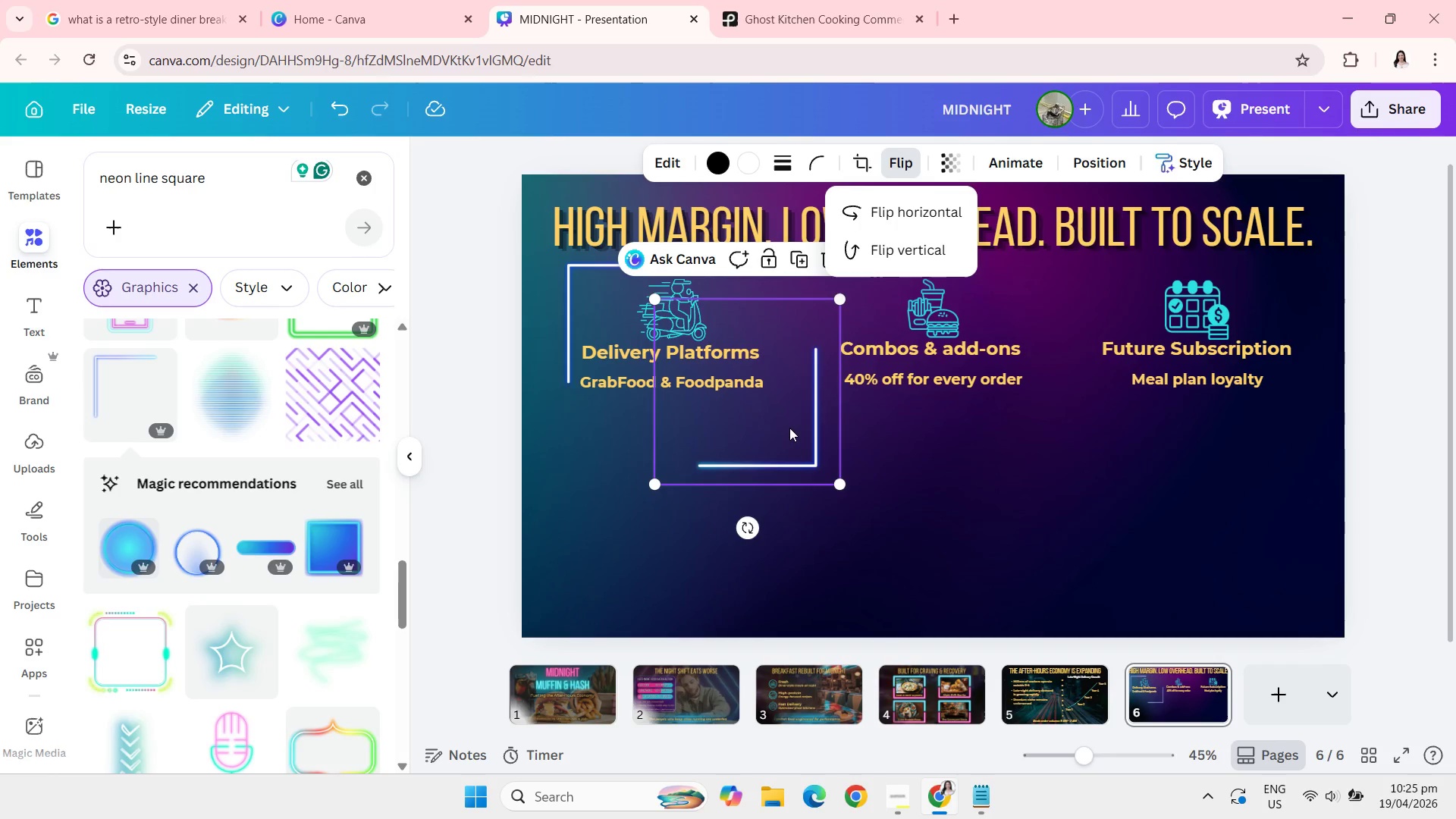 
left_click_drag(start_coordinate=[789, 428], to_coordinate=[750, 370])
 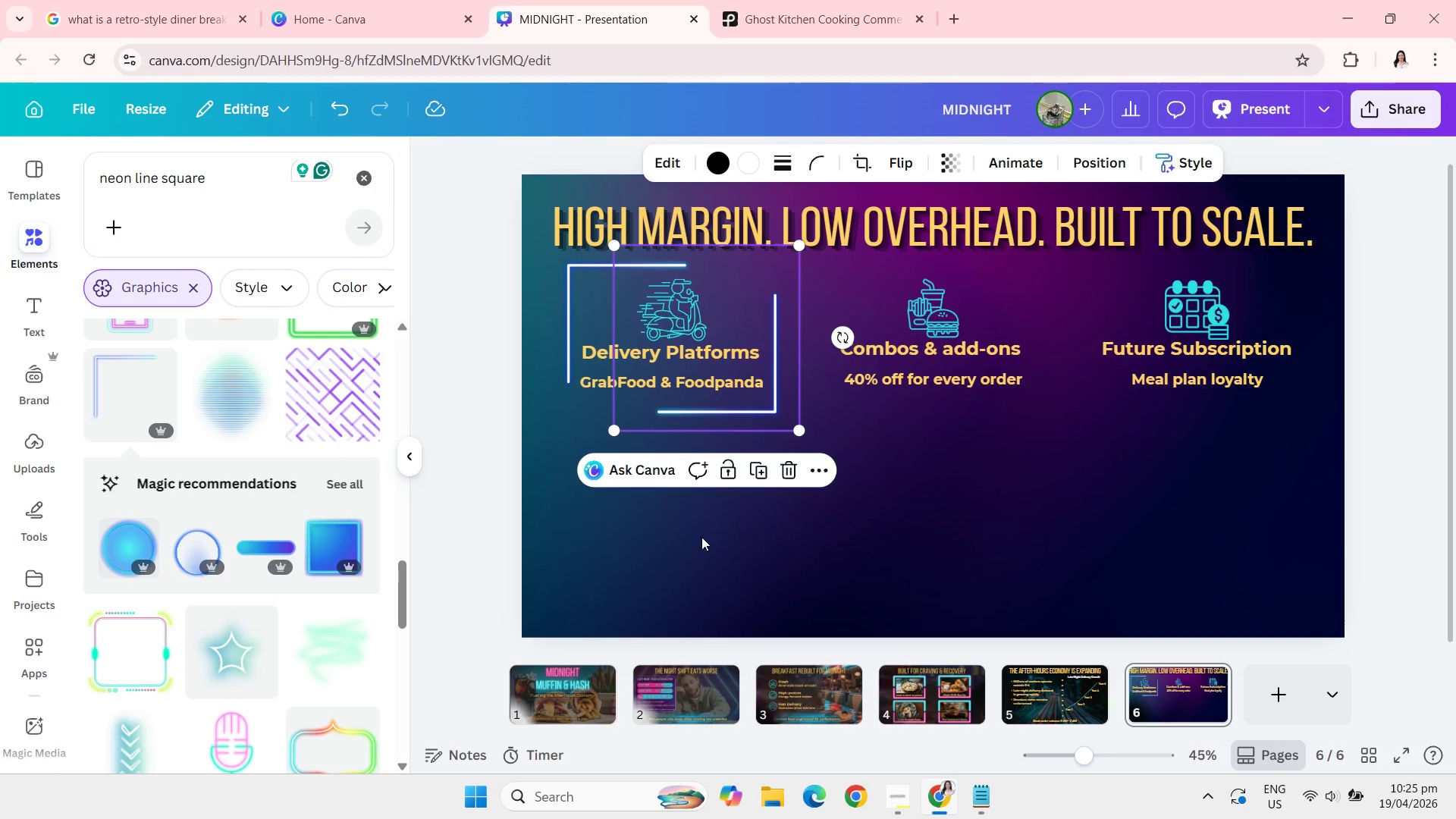 
left_click([698, 547])
 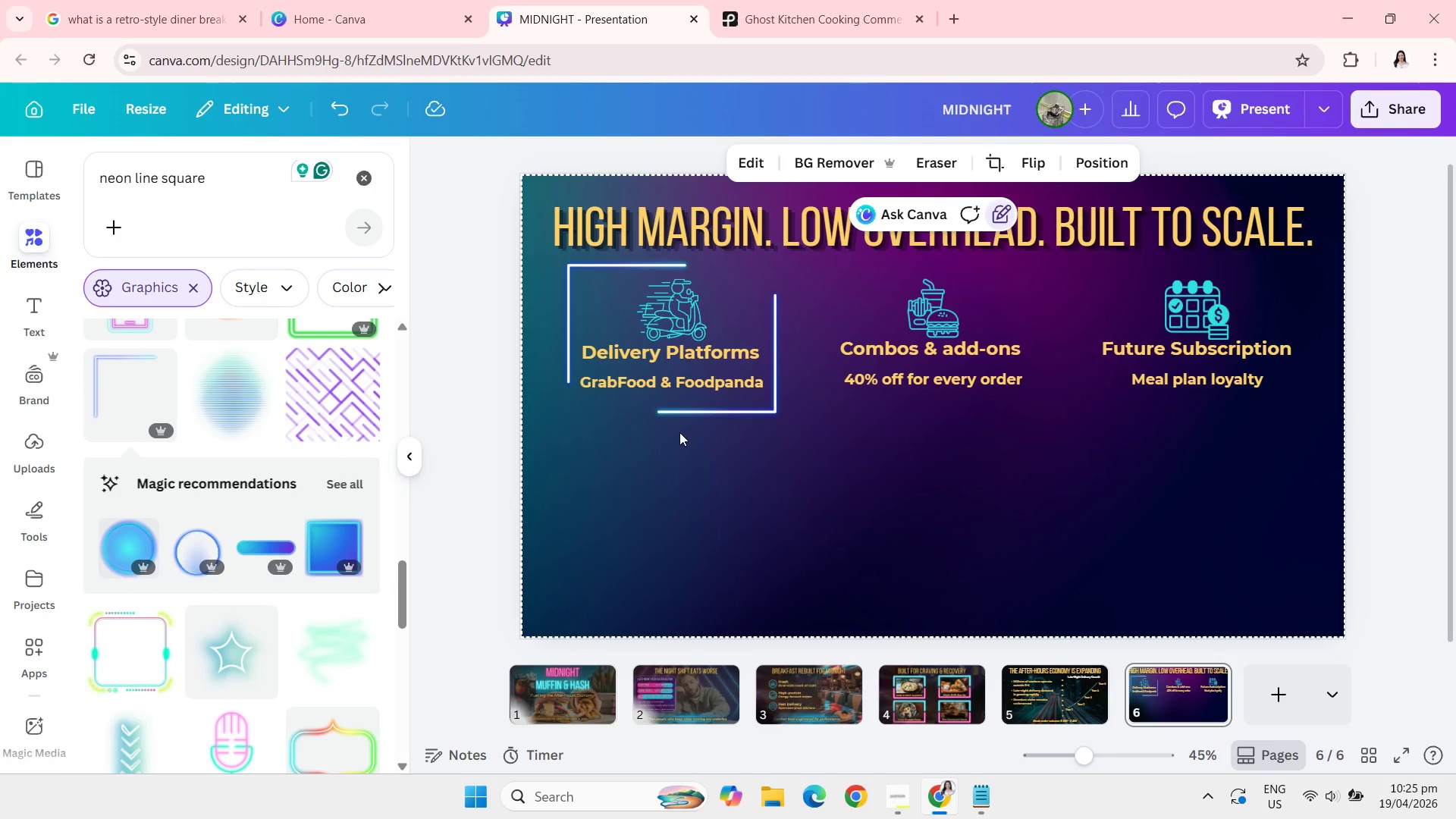 
left_click_drag(start_coordinate=[700, 449], to_coordinate=[676, 473])
 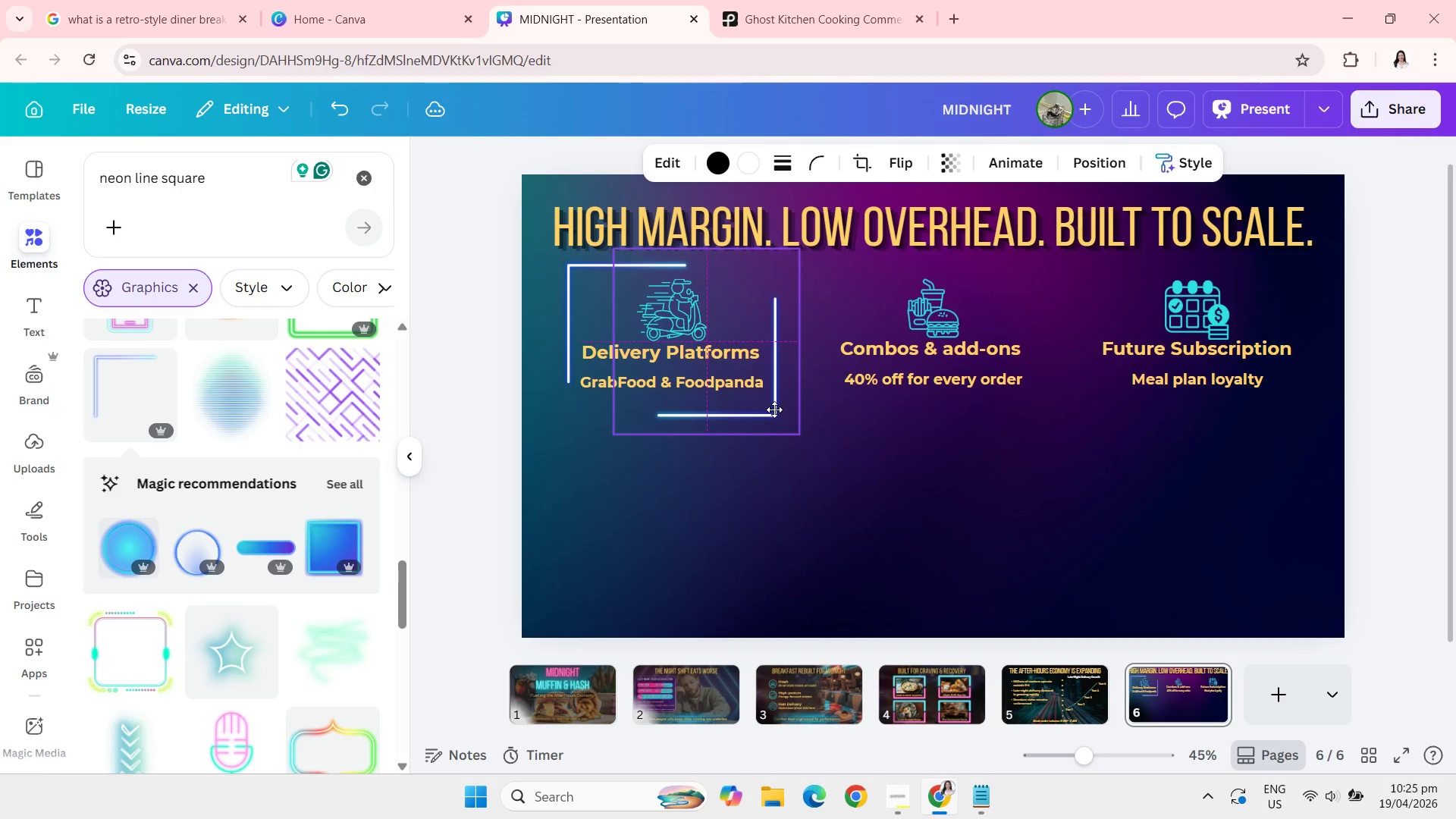 
wait(8.81)
 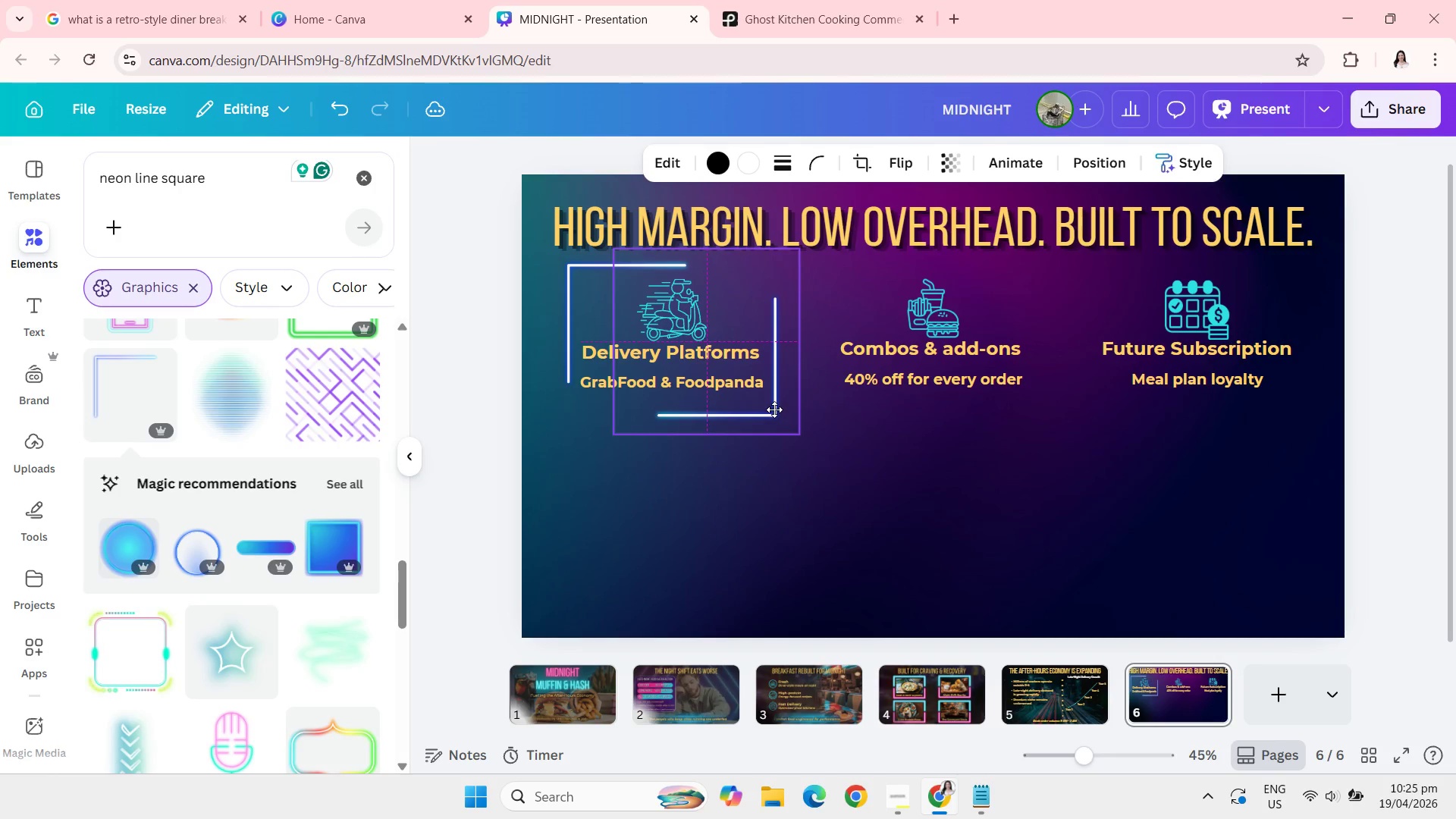 
left_click([745, 515])
 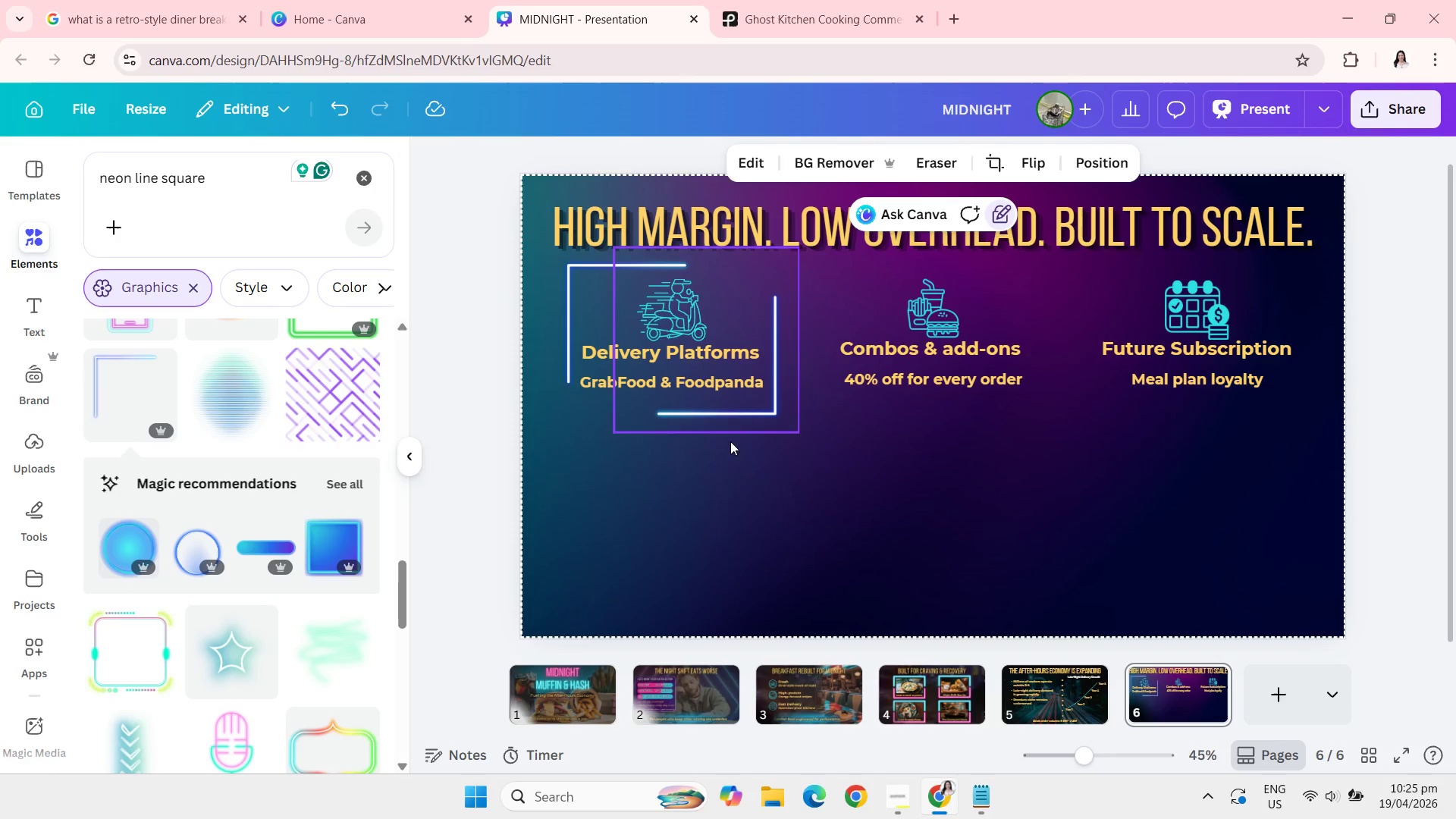 
left_click_drag(start_coordinate=[758, 459], to_coordinate=[791, 548])
 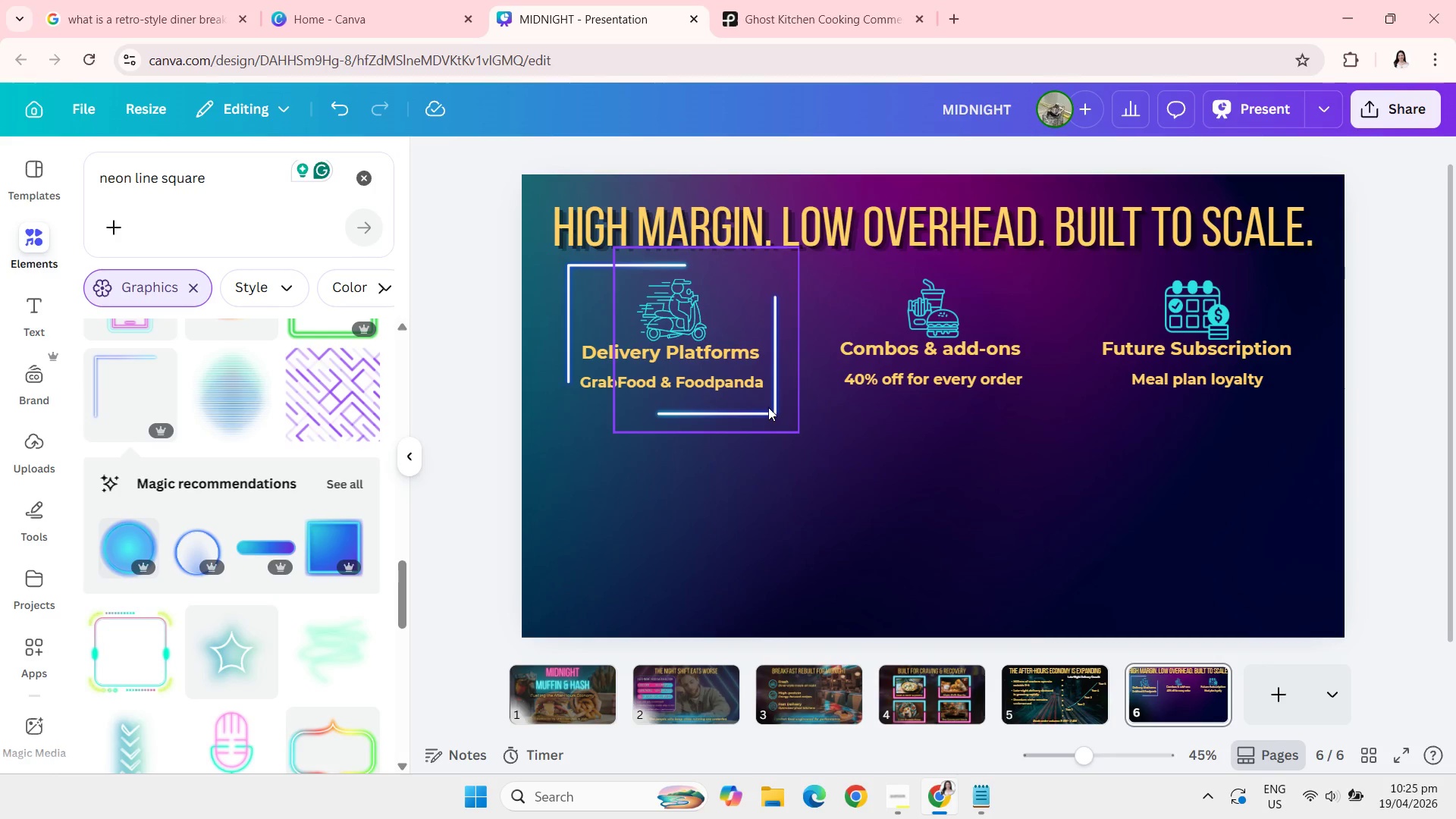 
left_click_drag(start_coordinate=[768, 407], to_coordinate=[764, 407])
 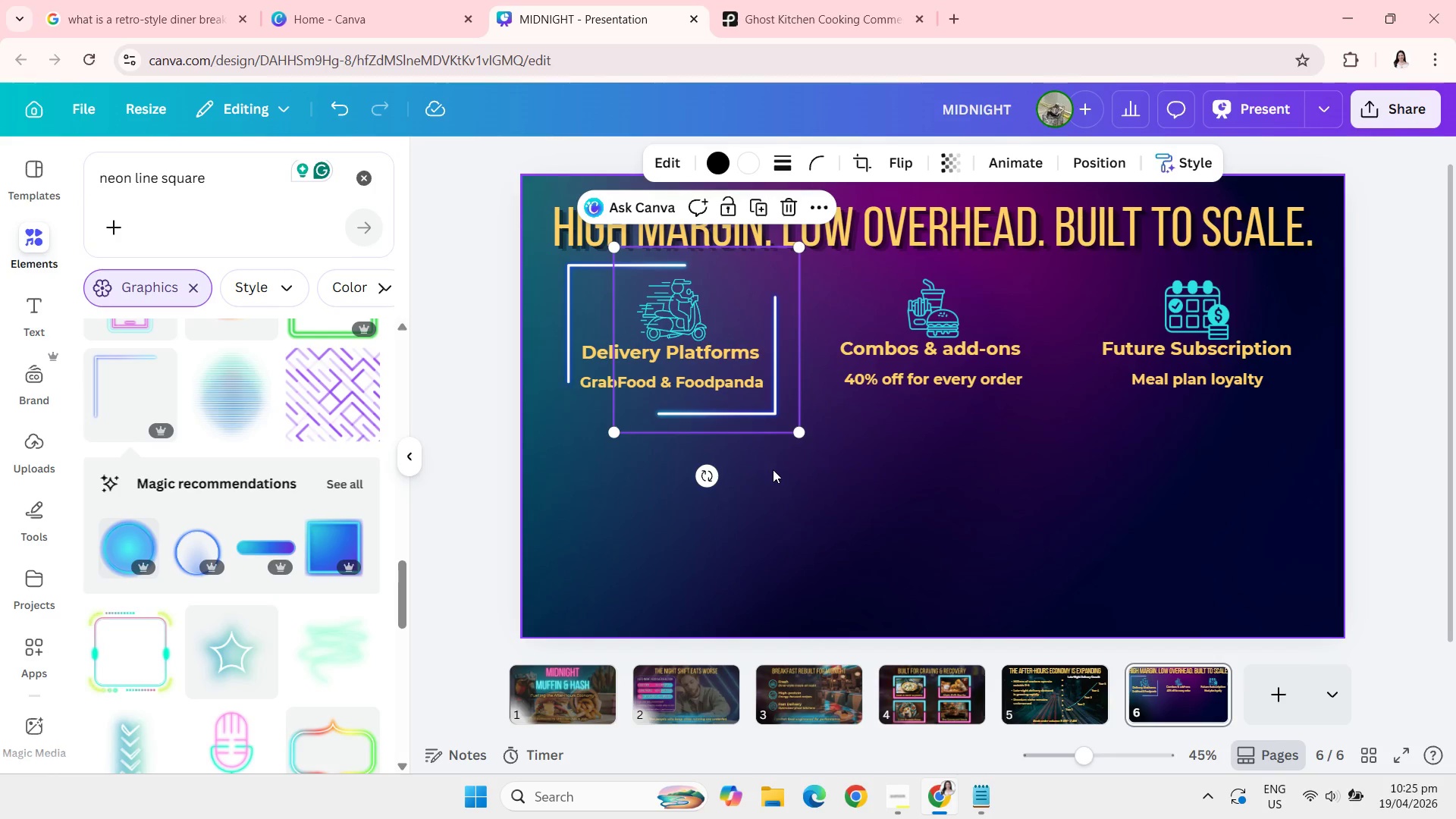 
double_click([776, 487])
 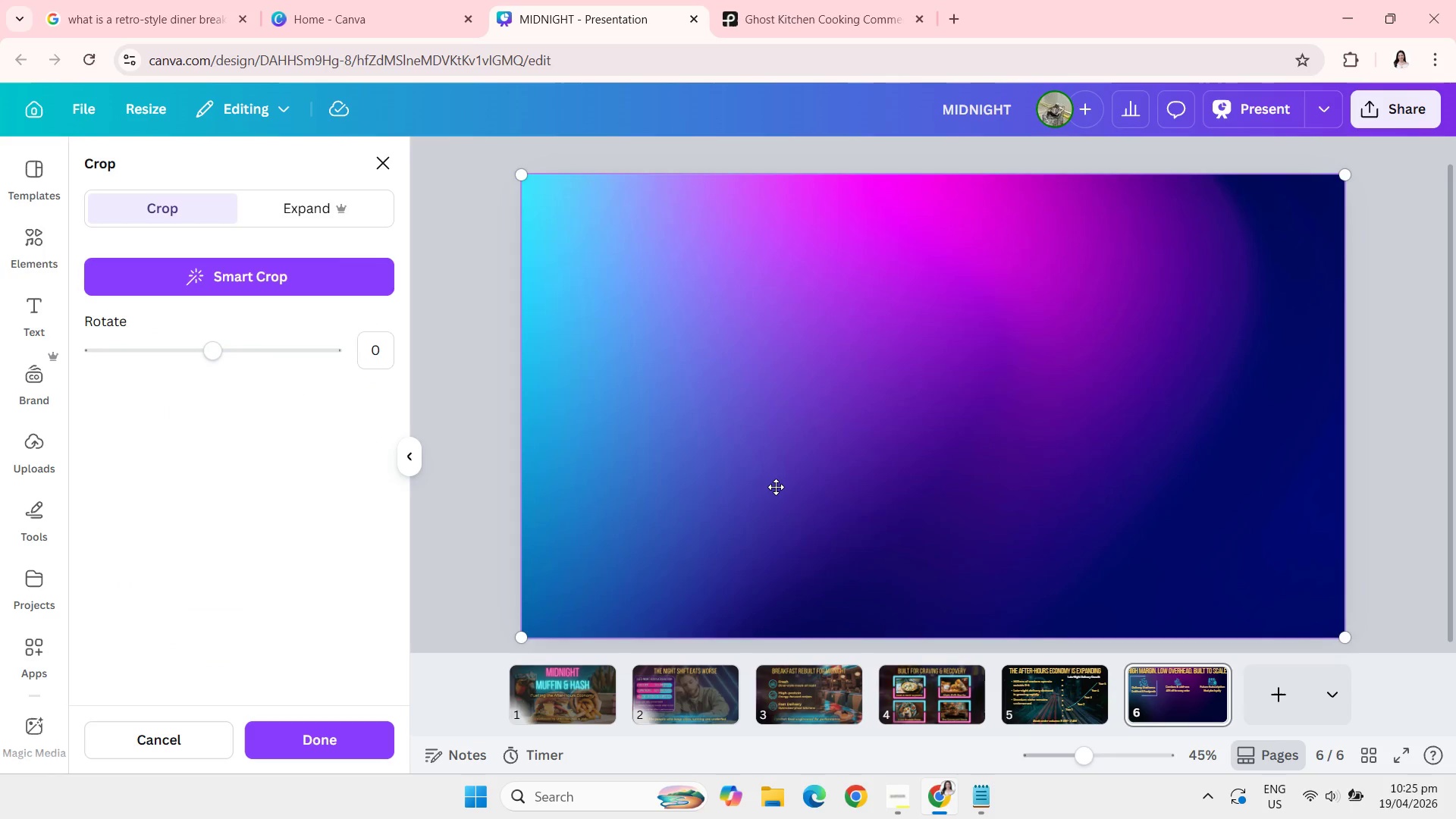 
double_click([776, 487])
 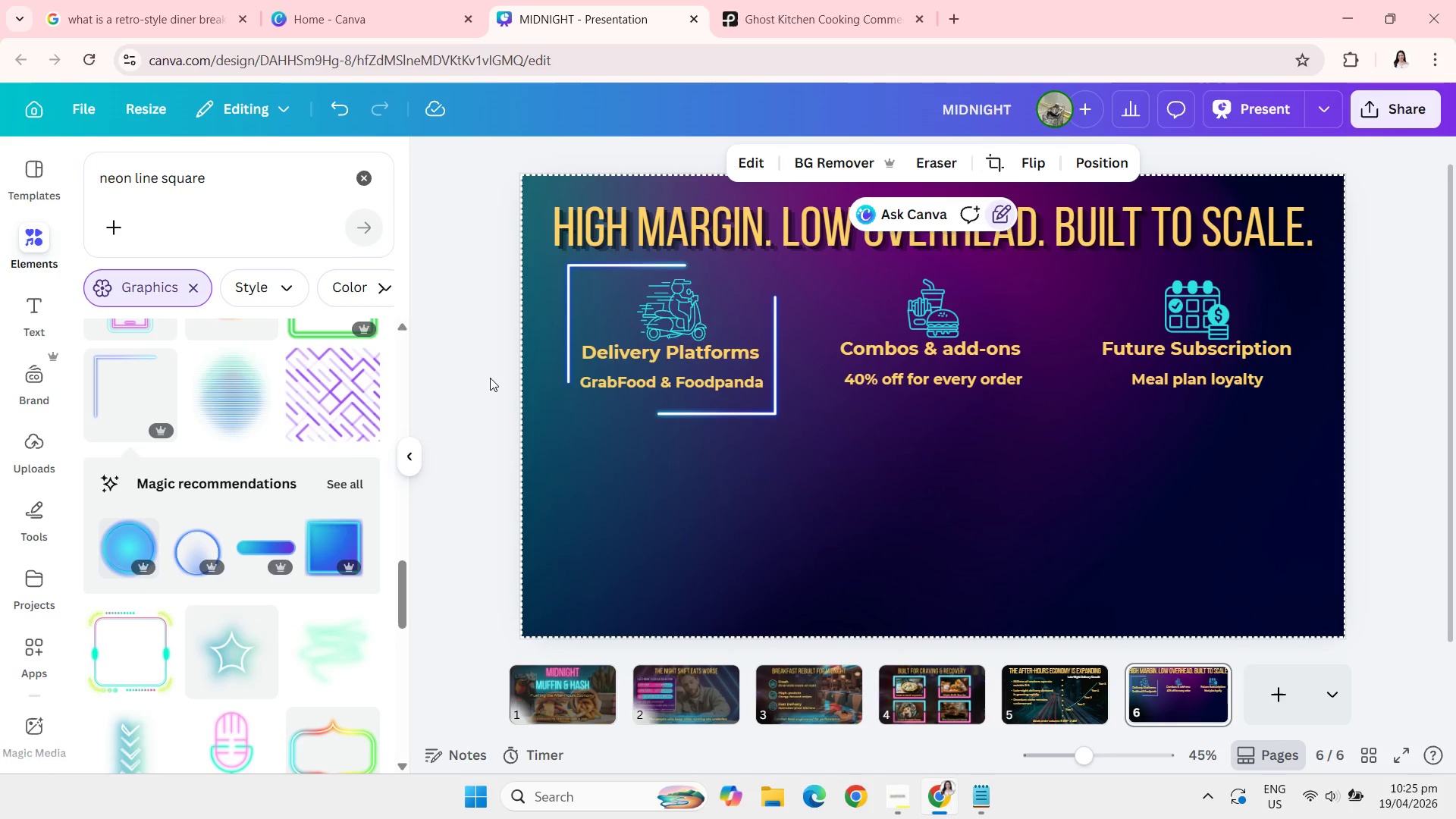 
left_click([490, 378])
 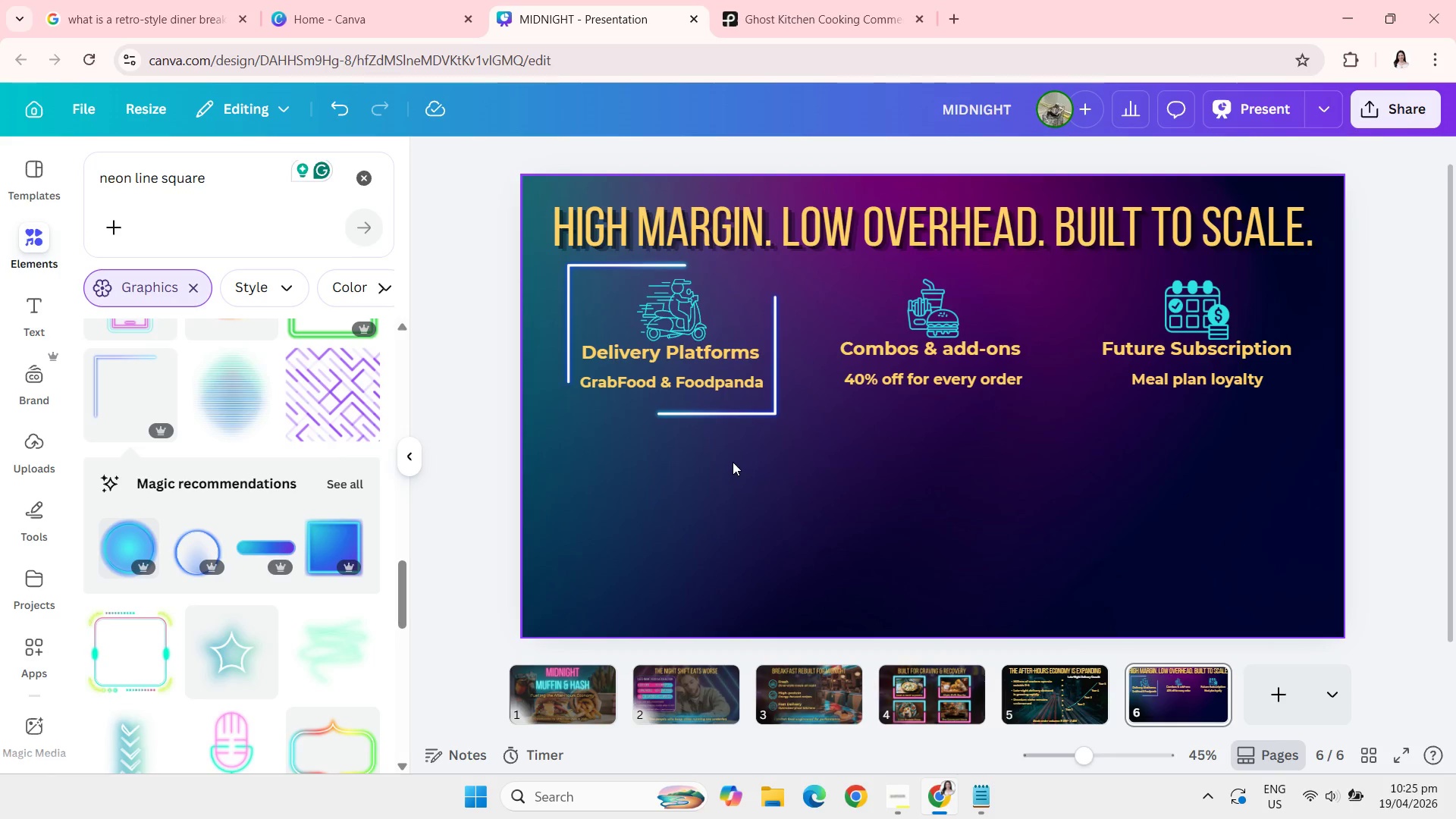 
left_click_drag(start_coordinate=[732, 462], to_coordinate=[599, 407])
 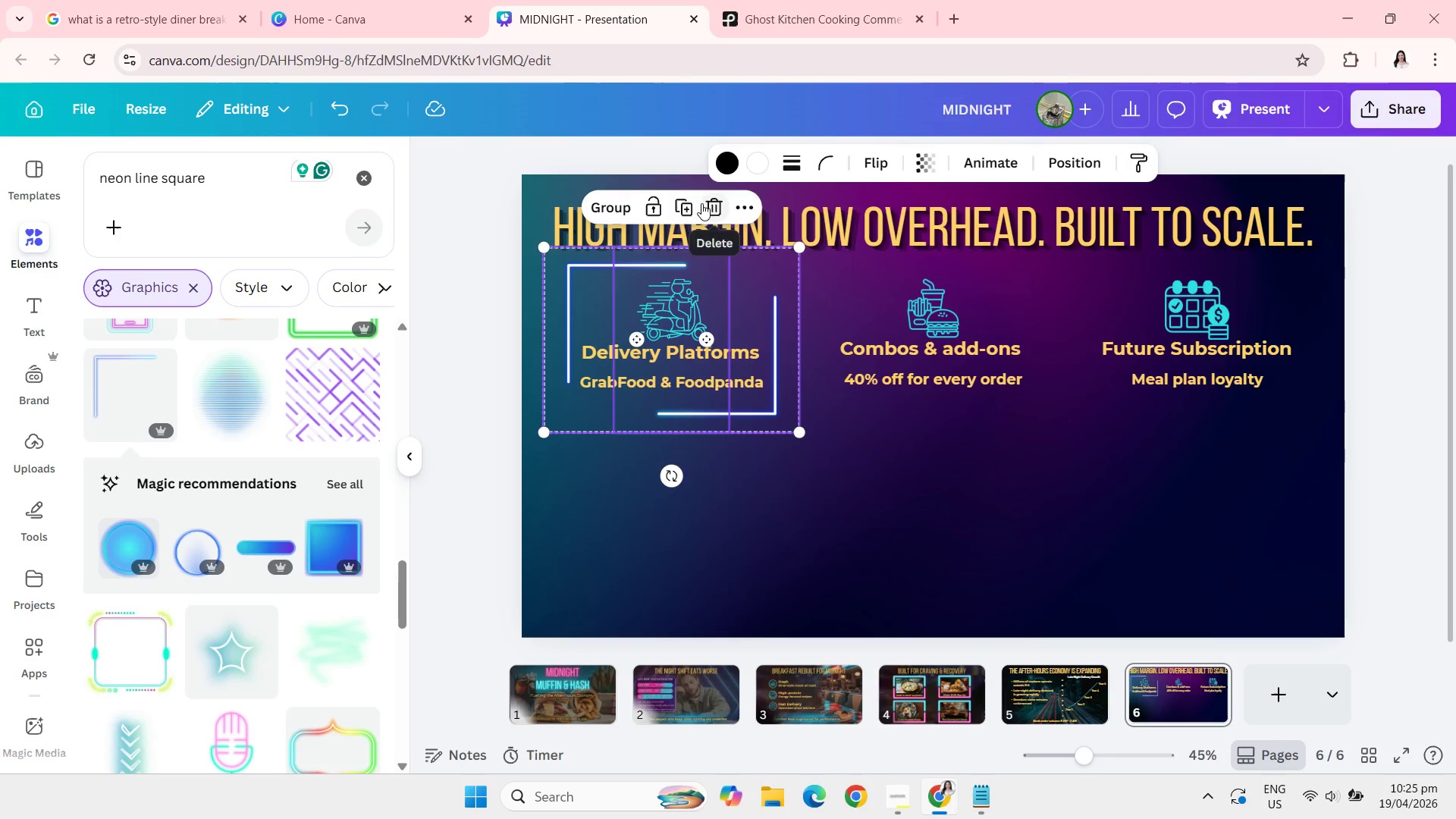 
left_click([676, 222])
 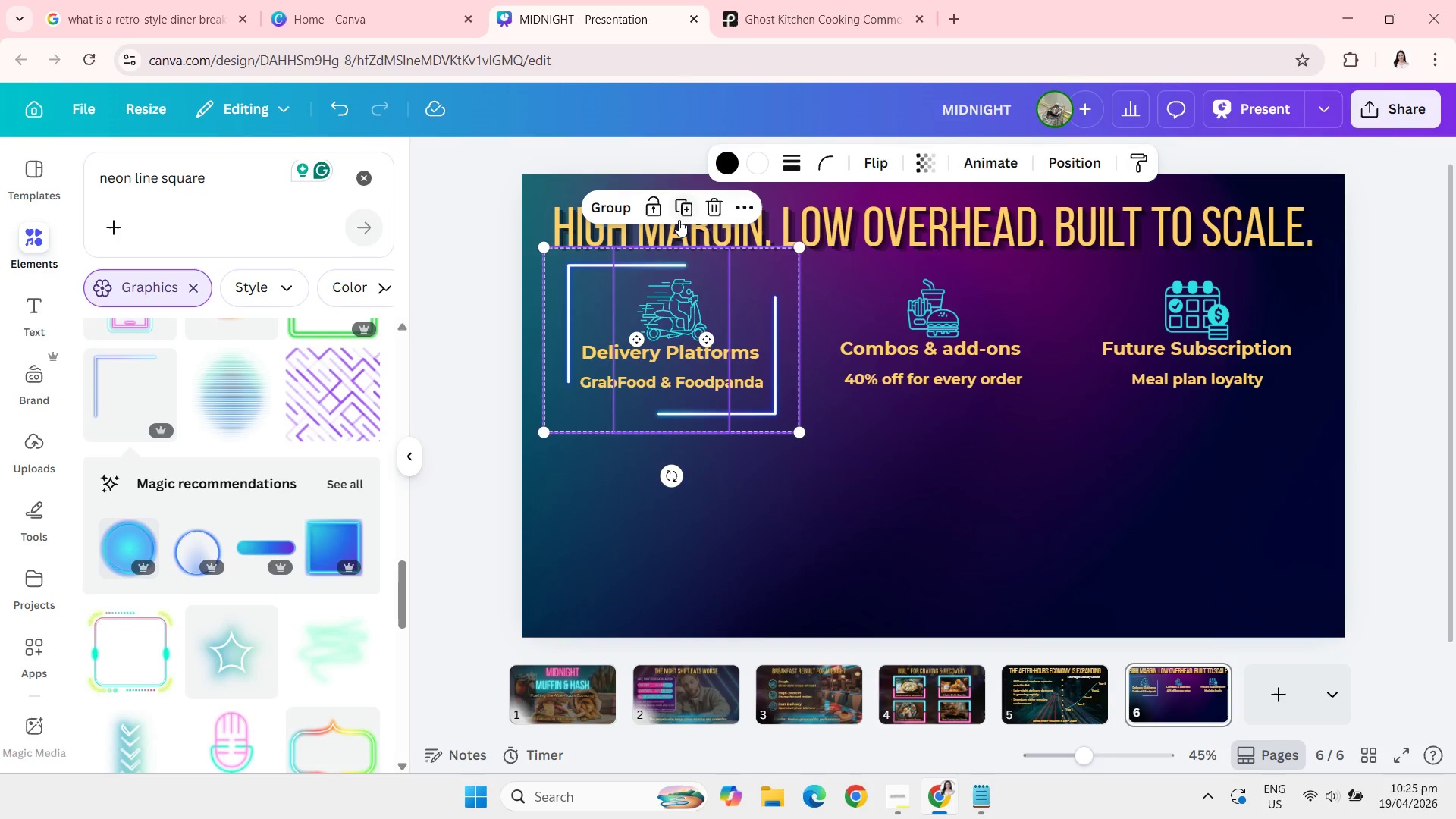 
left_click([679, 220])
 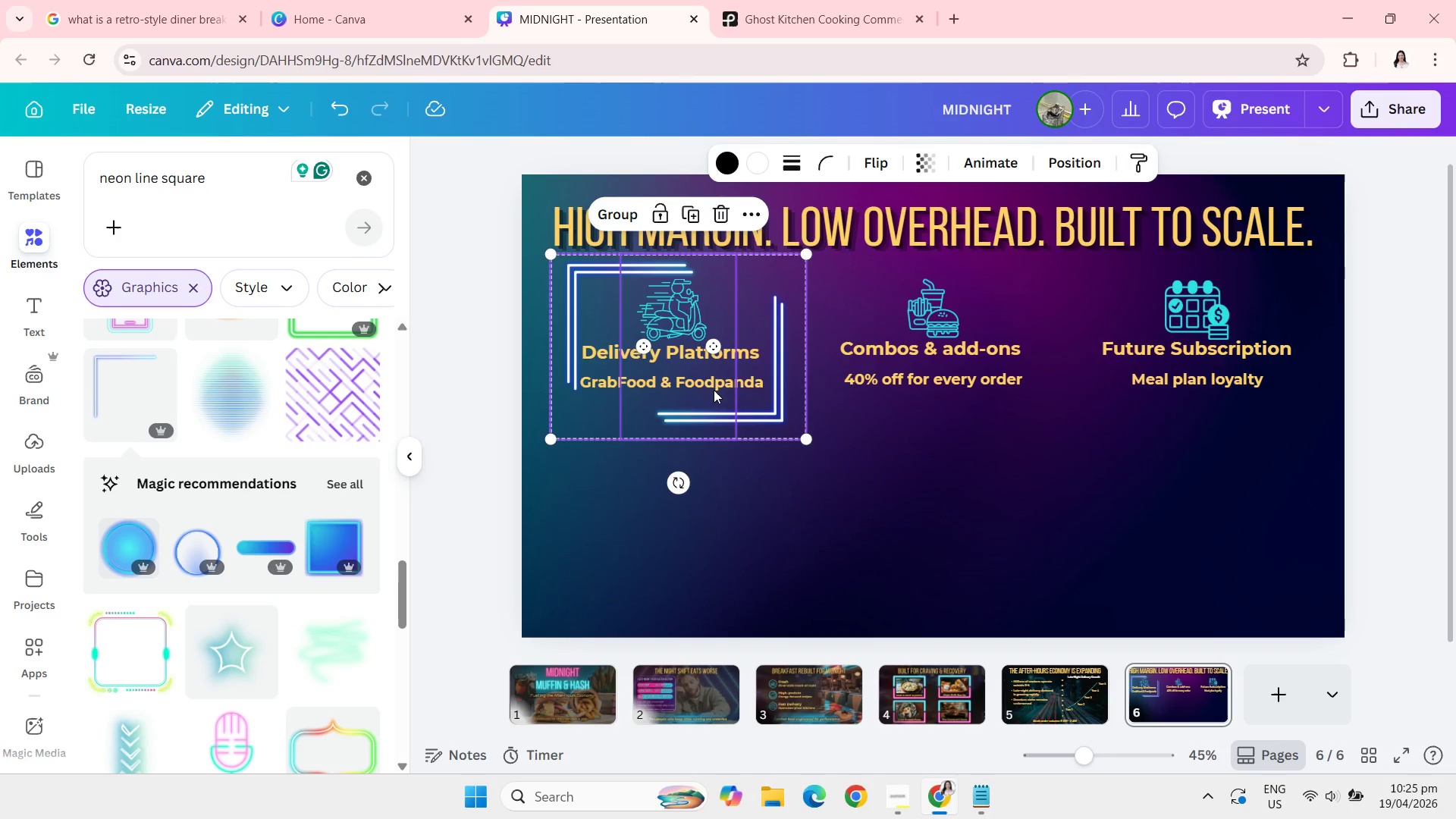 
left_click_drag(start_coordinate=[711, 395], to_coordinate=[969, 385])
 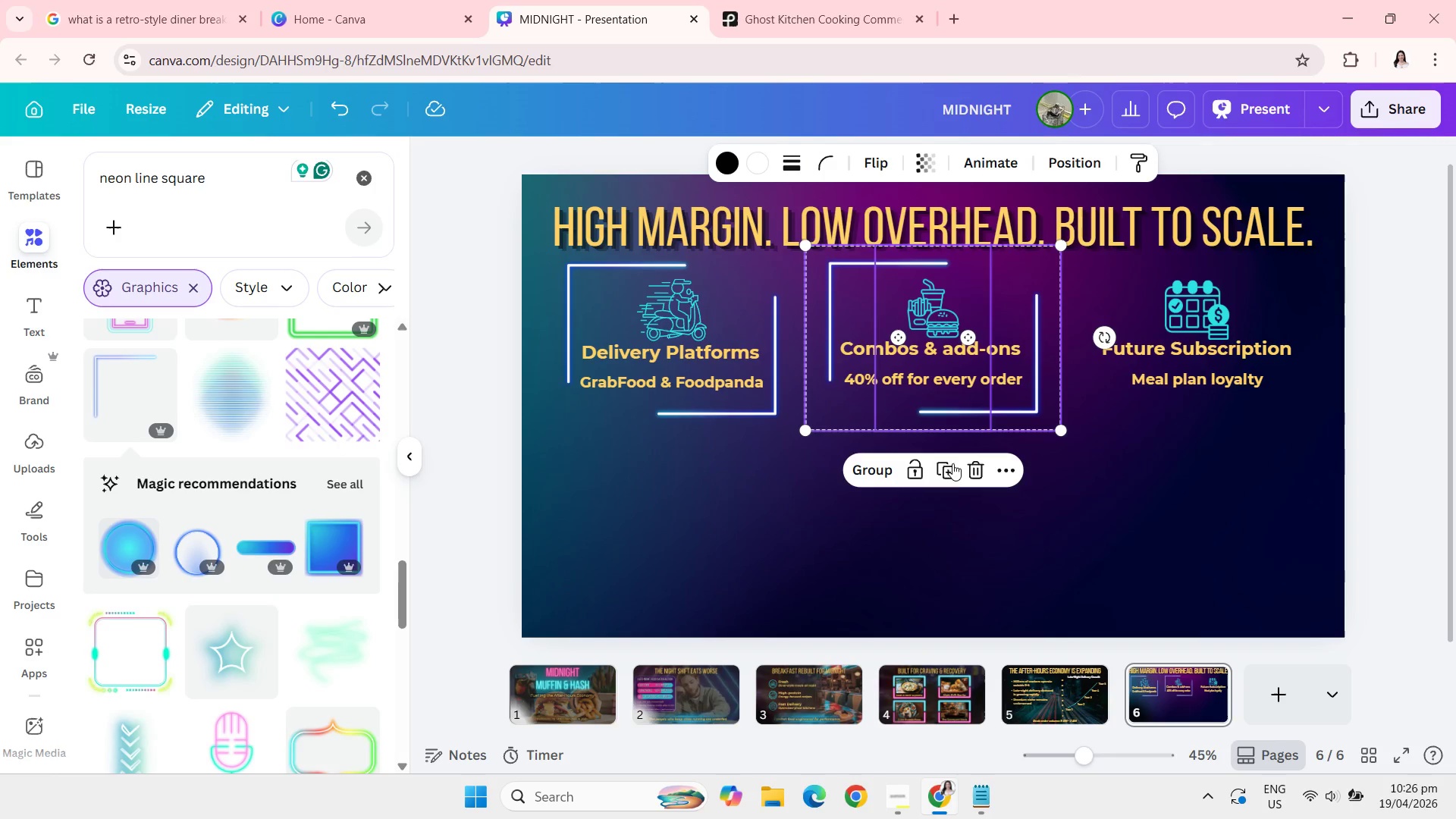 
left_click([951, 475])
 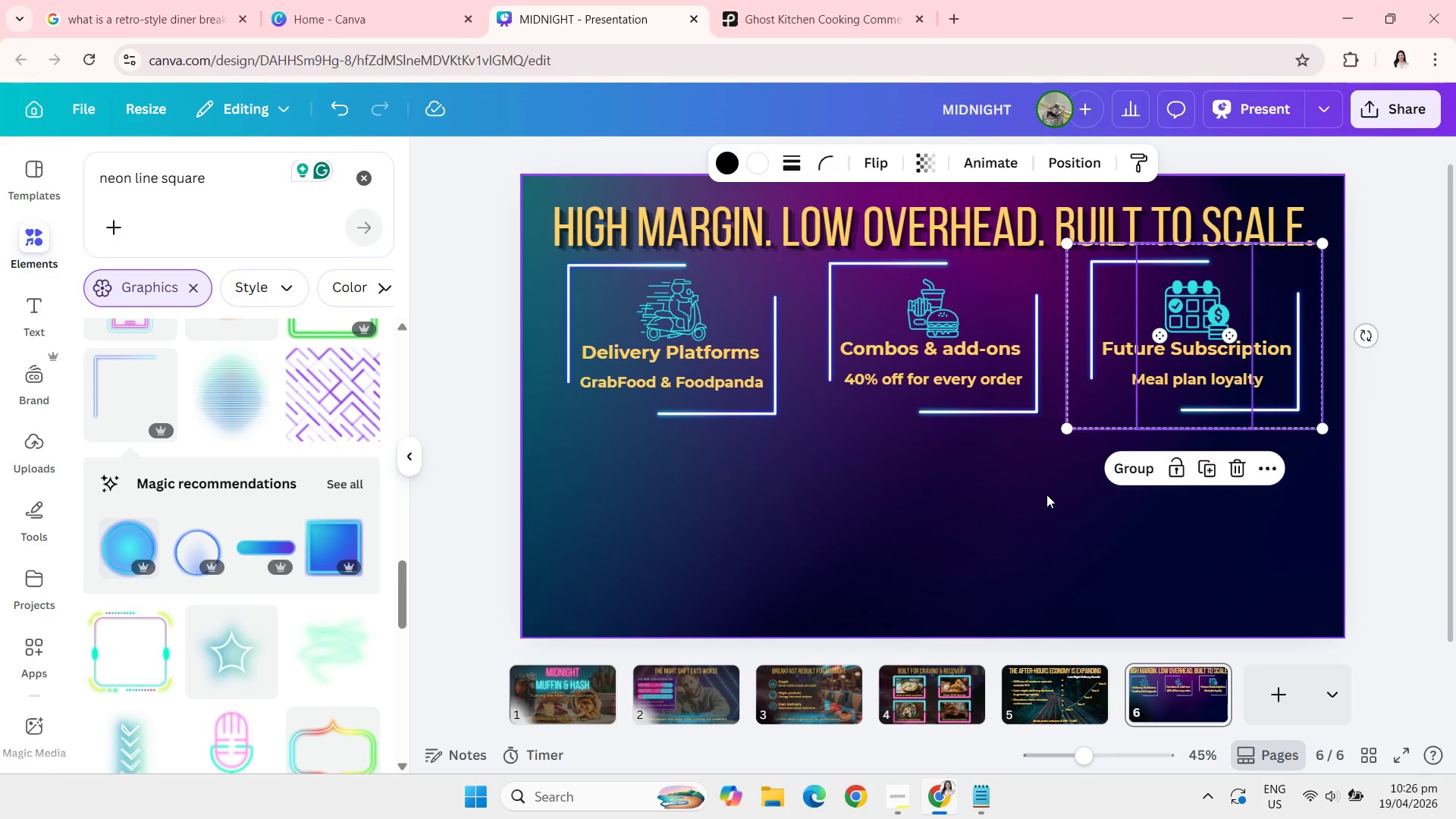 
left_click([1046, 494])
 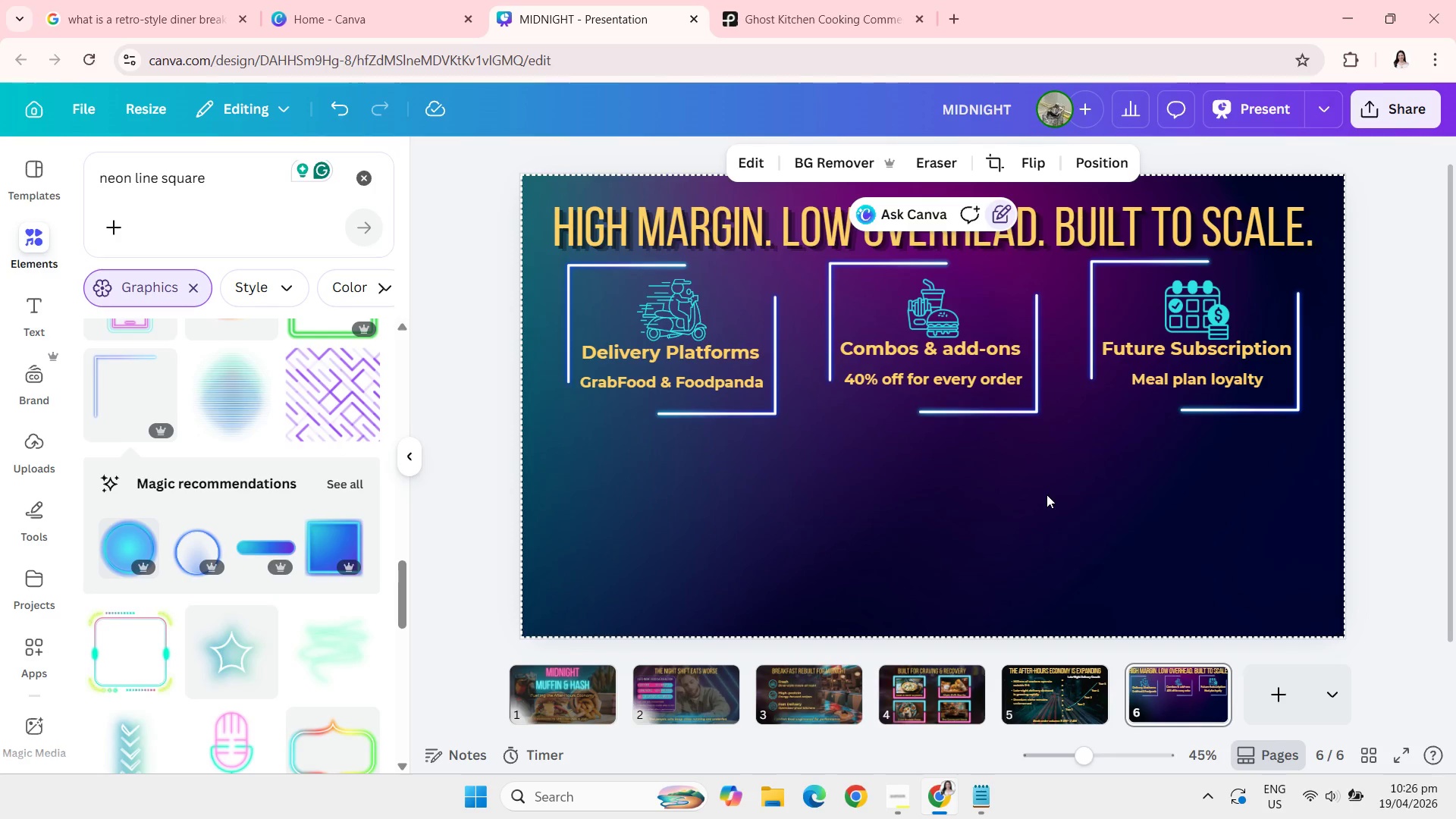 
wait(31.42)
 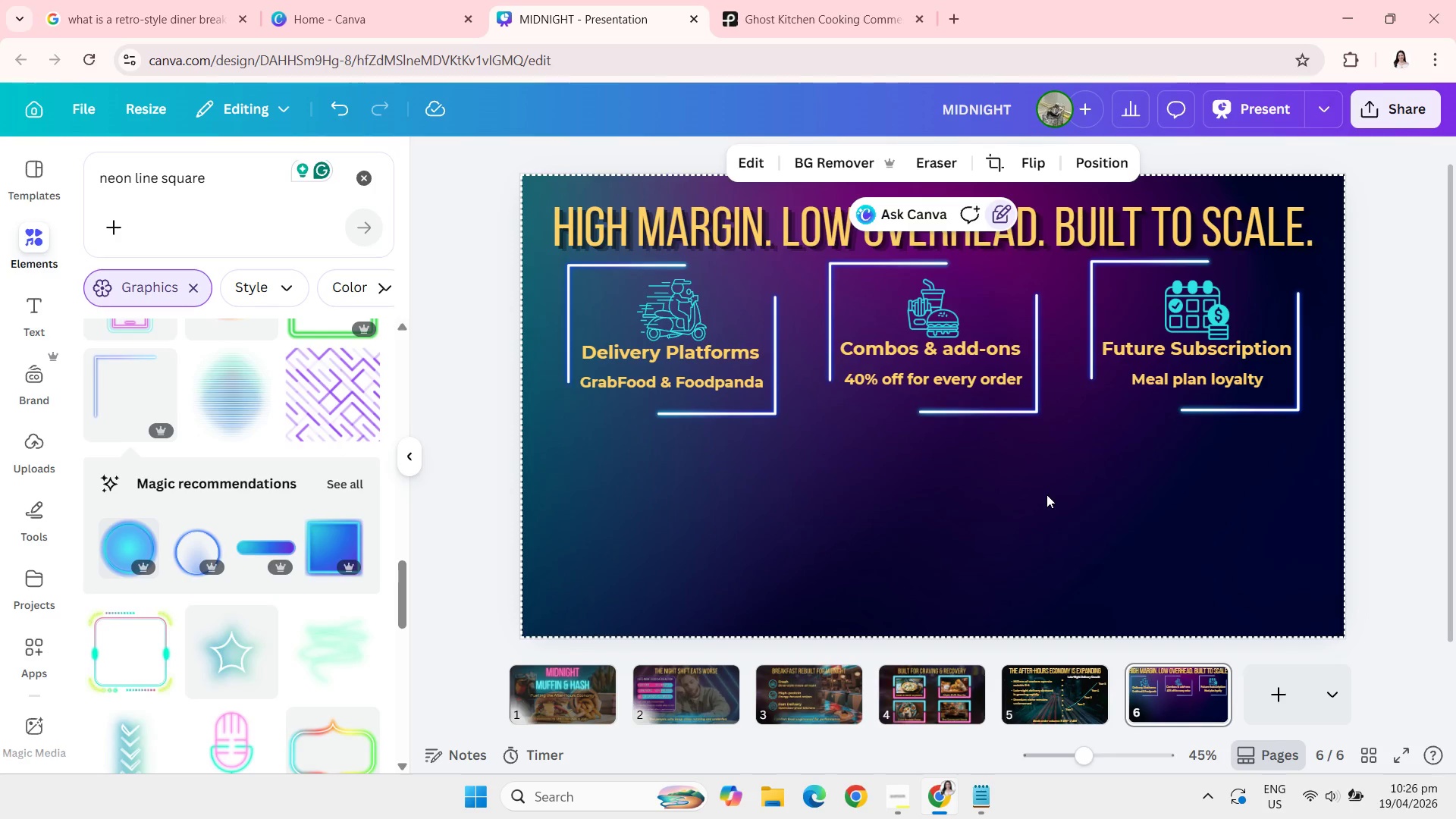 
left_click([366, 175])
 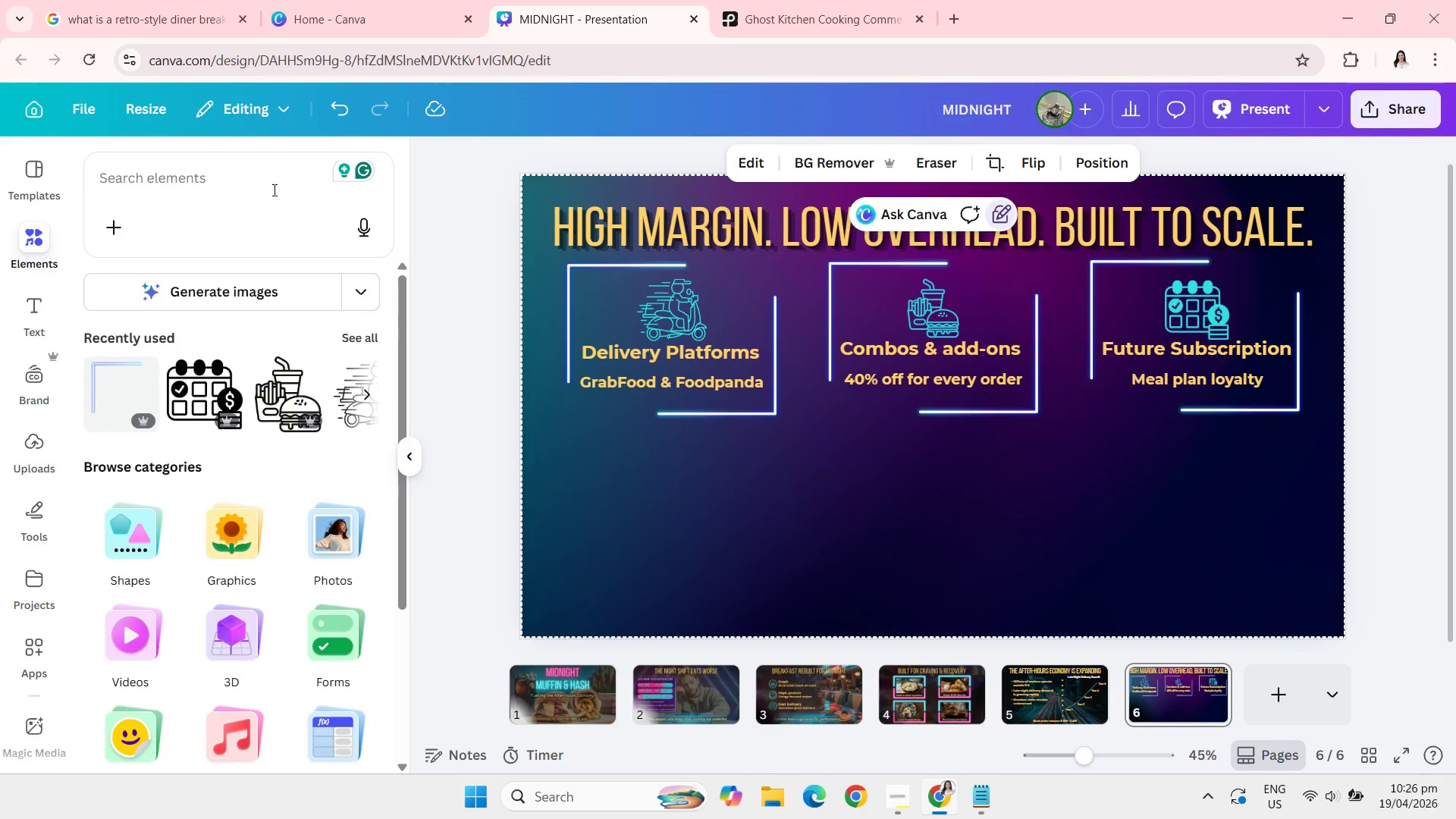 
left_click([234, 192])
 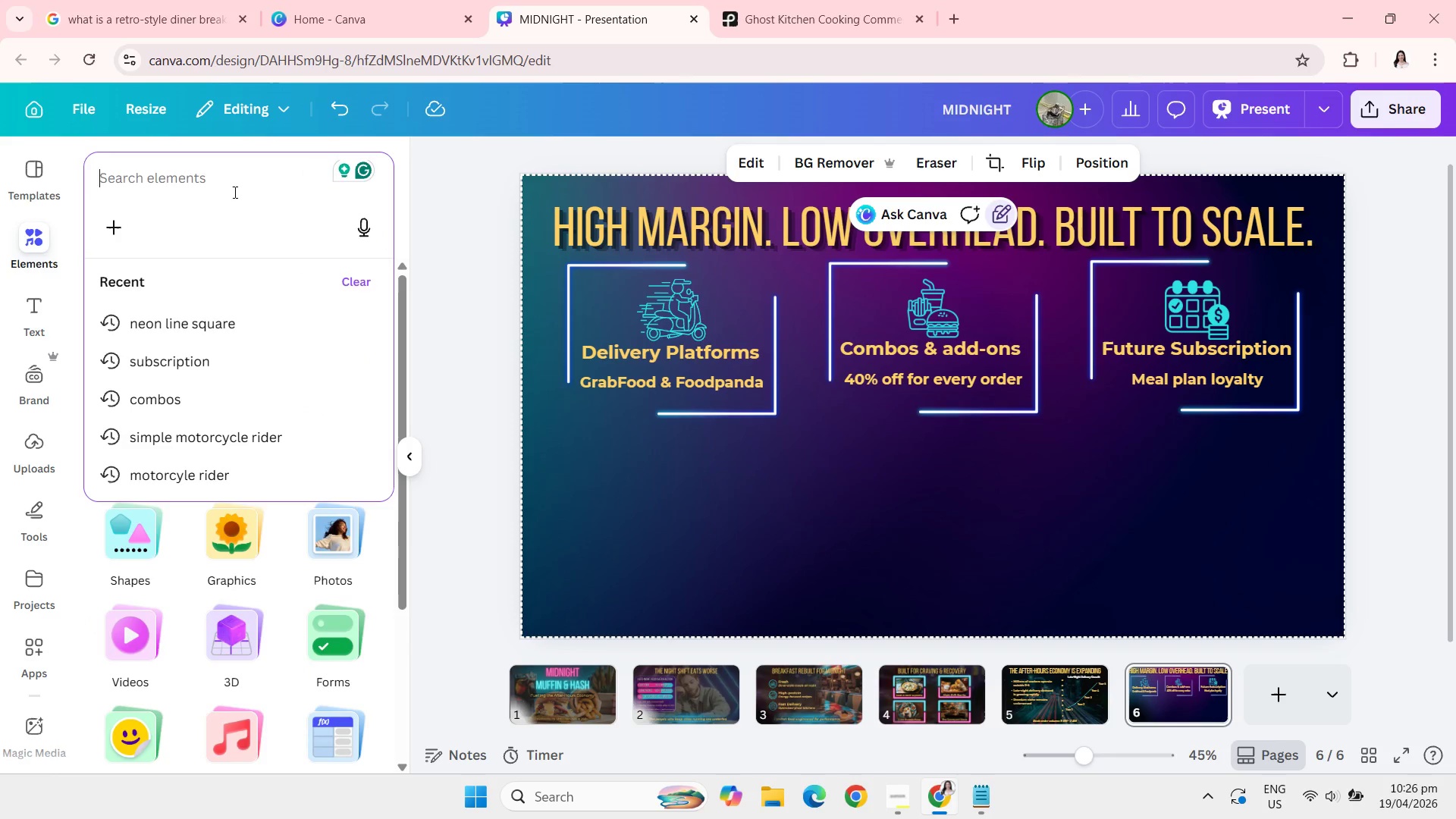 
type(neon line)
 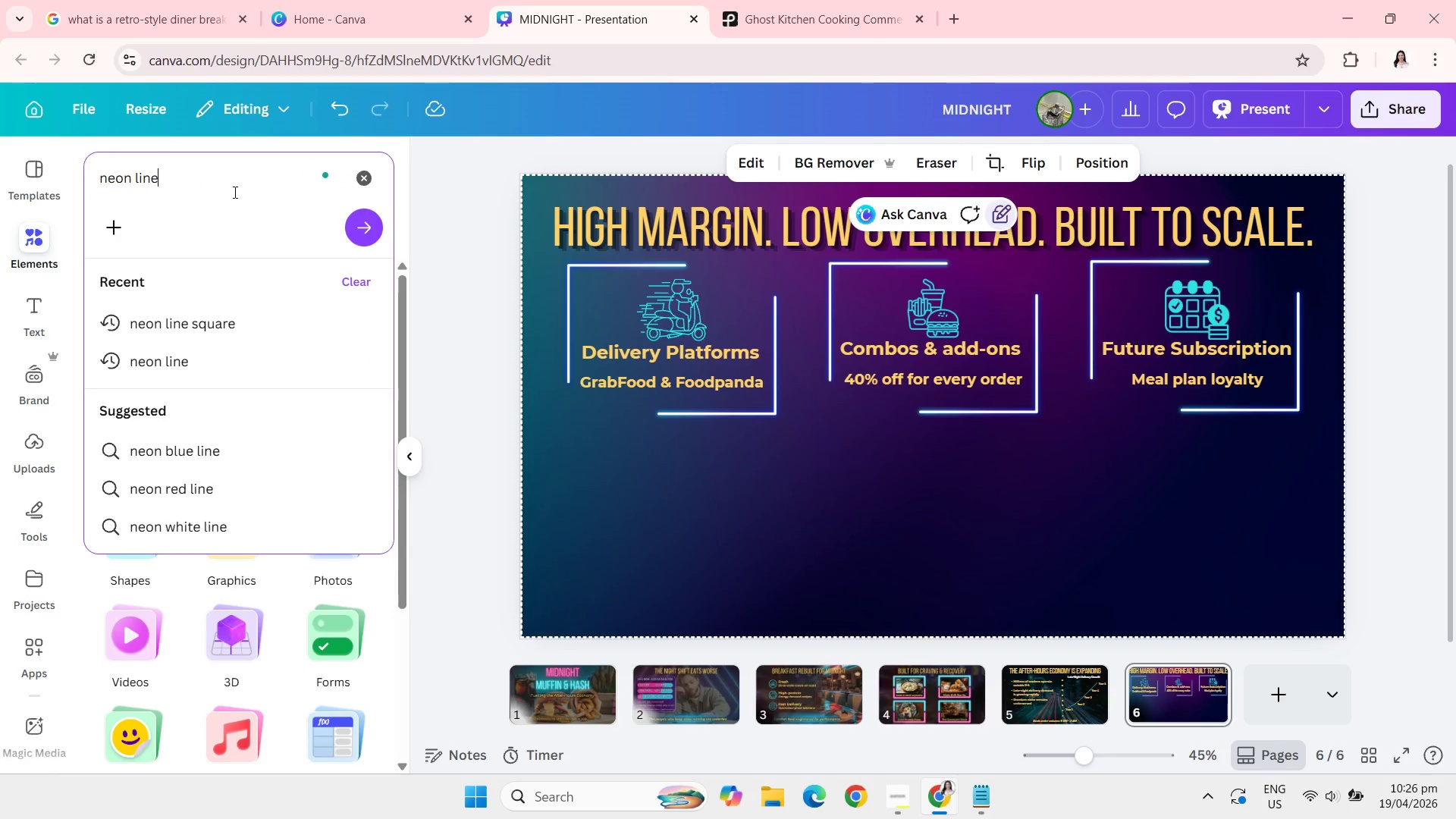 
key(Enter)
 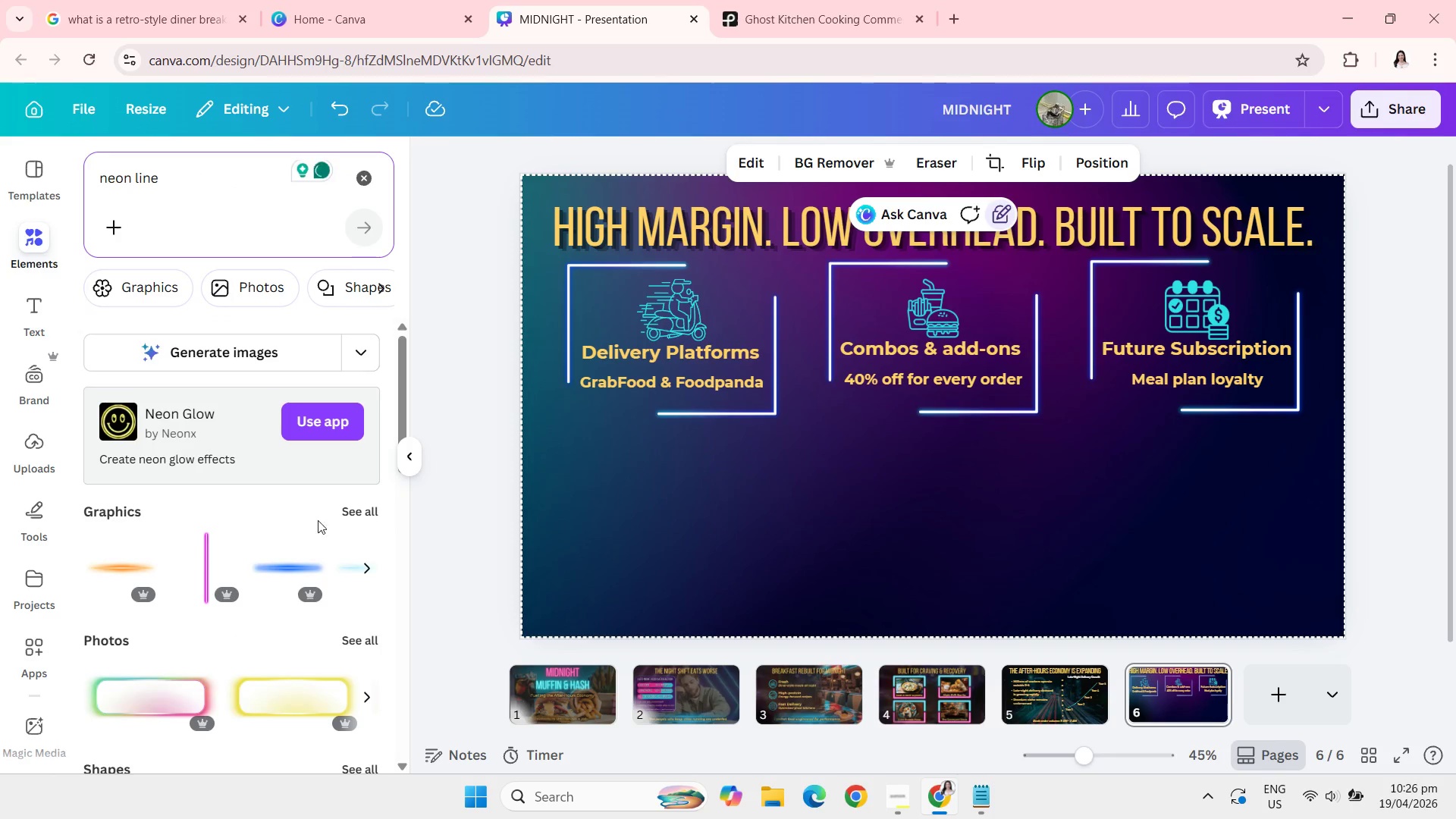 
left_click([351, 512])
 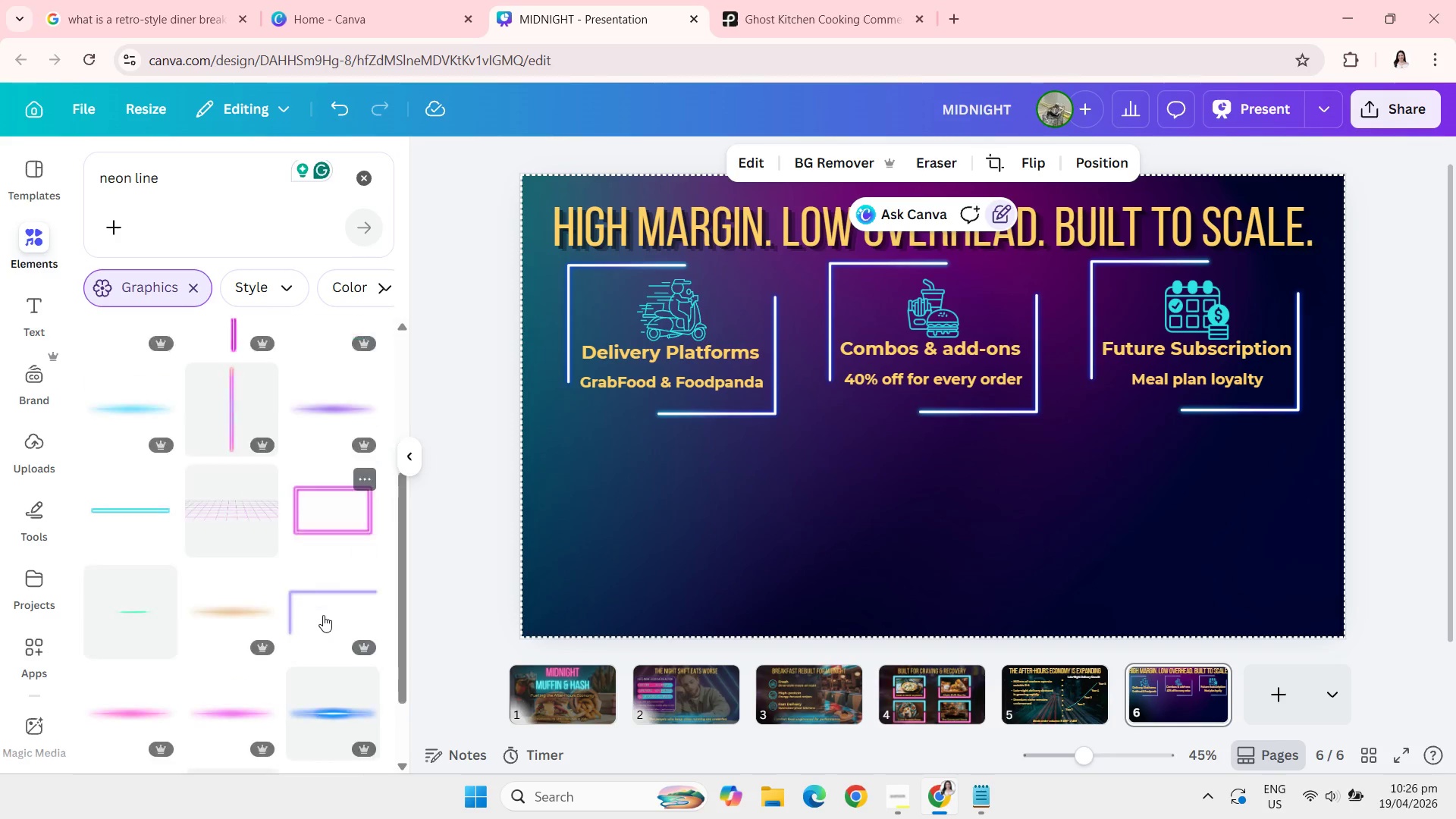 
wait(8.59)
 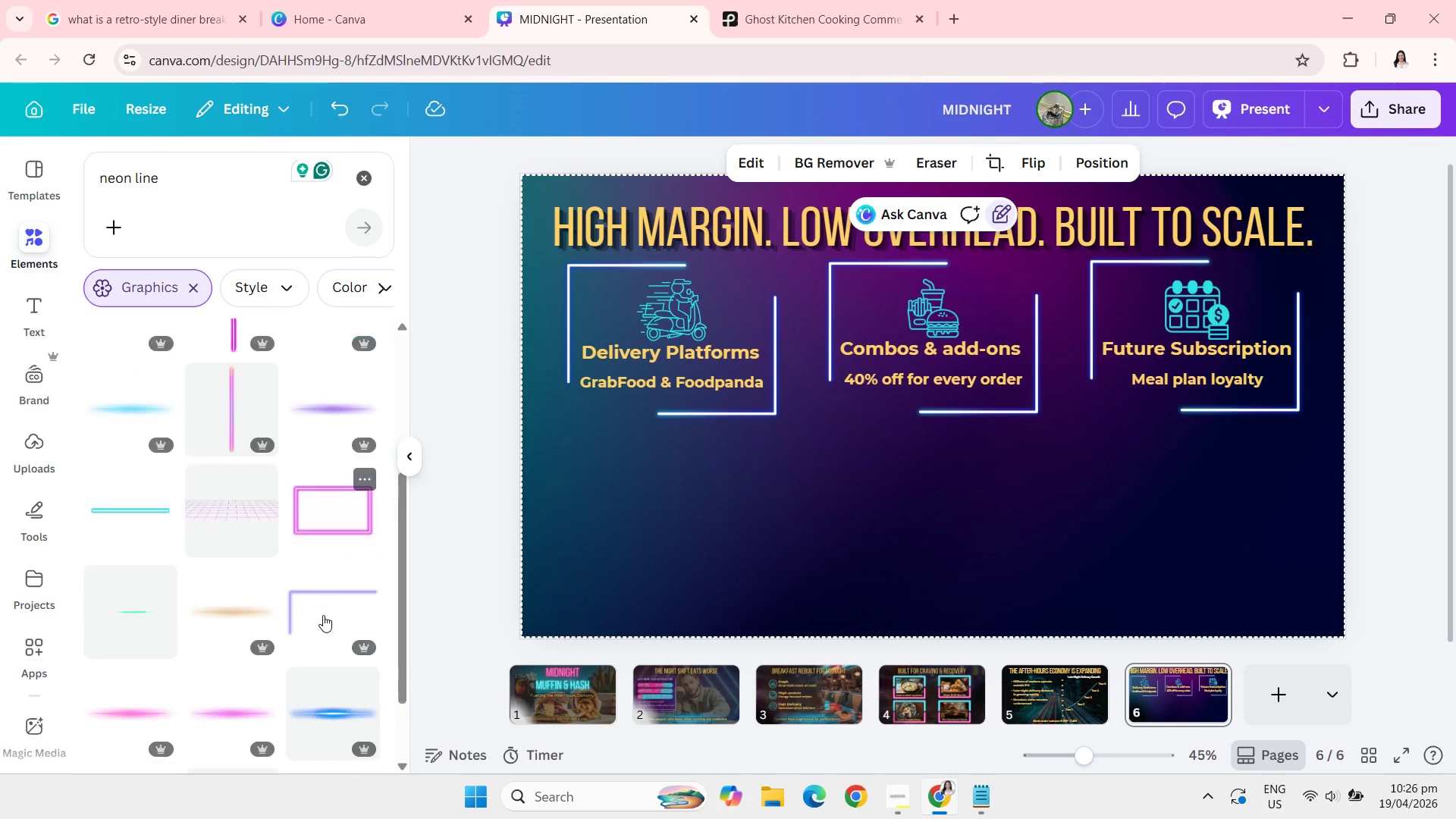 
mouse_move([232, 660])
 